 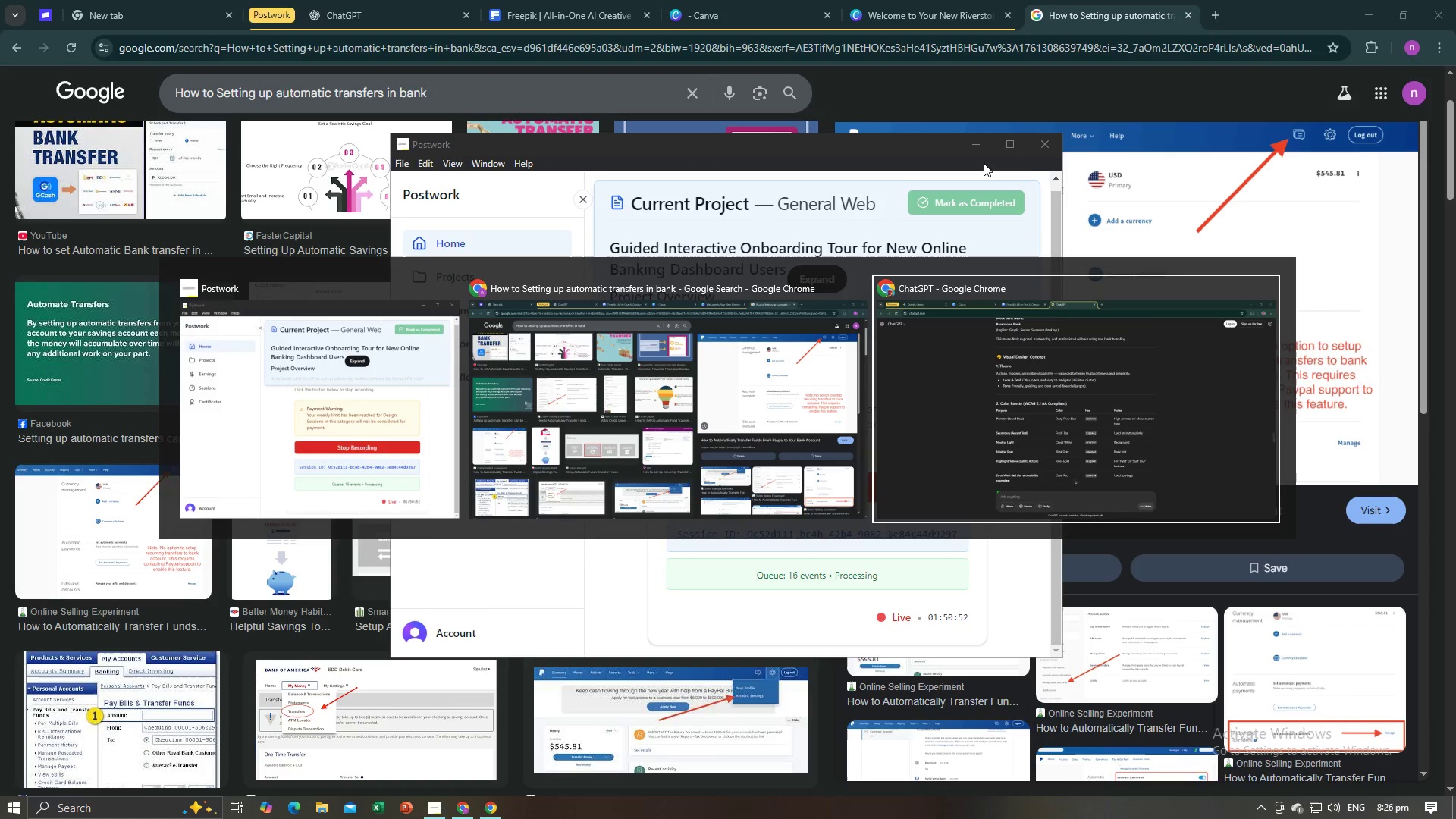 
key(Alt+Tab)
 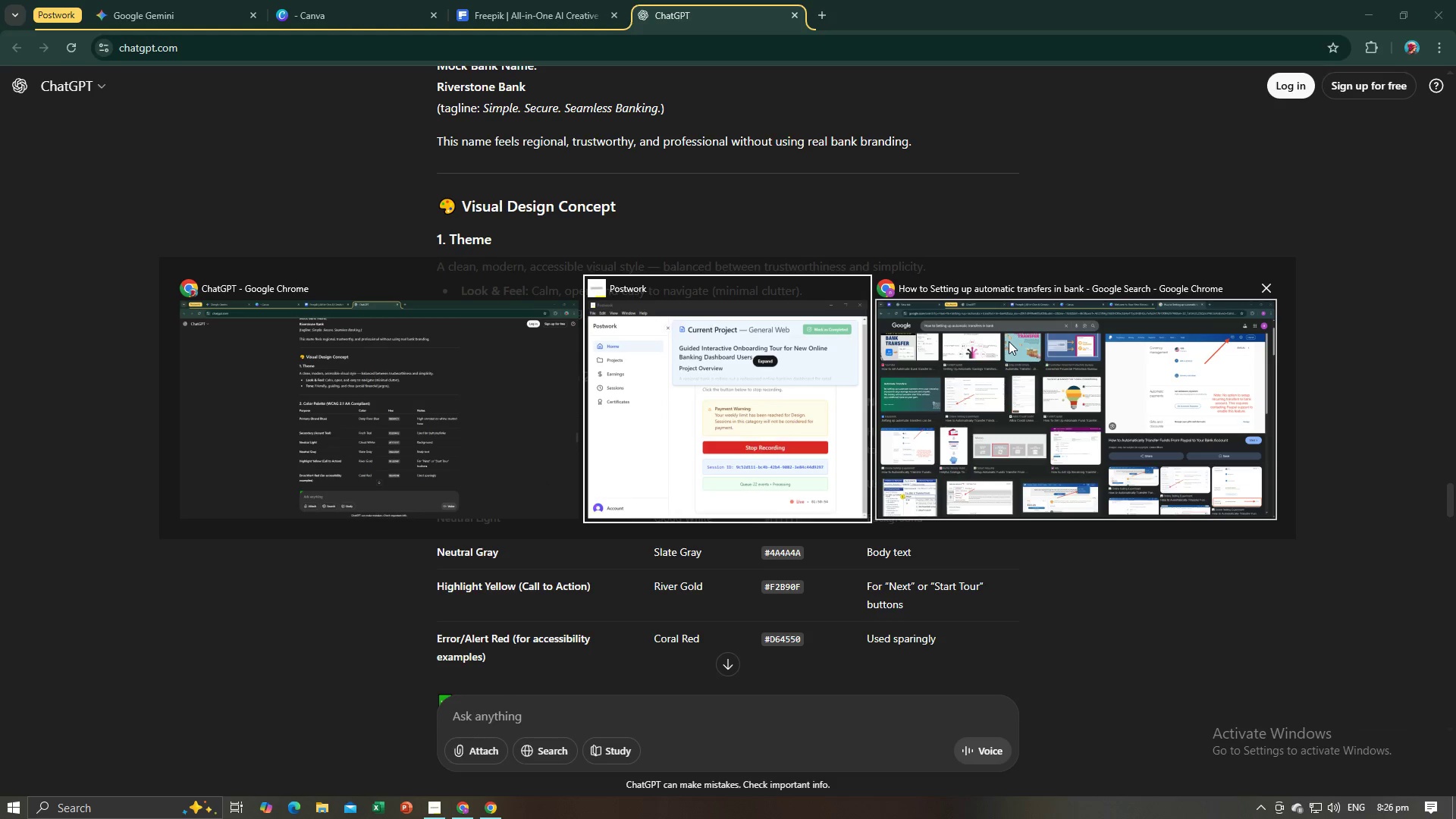 
left_click([977, 359])
 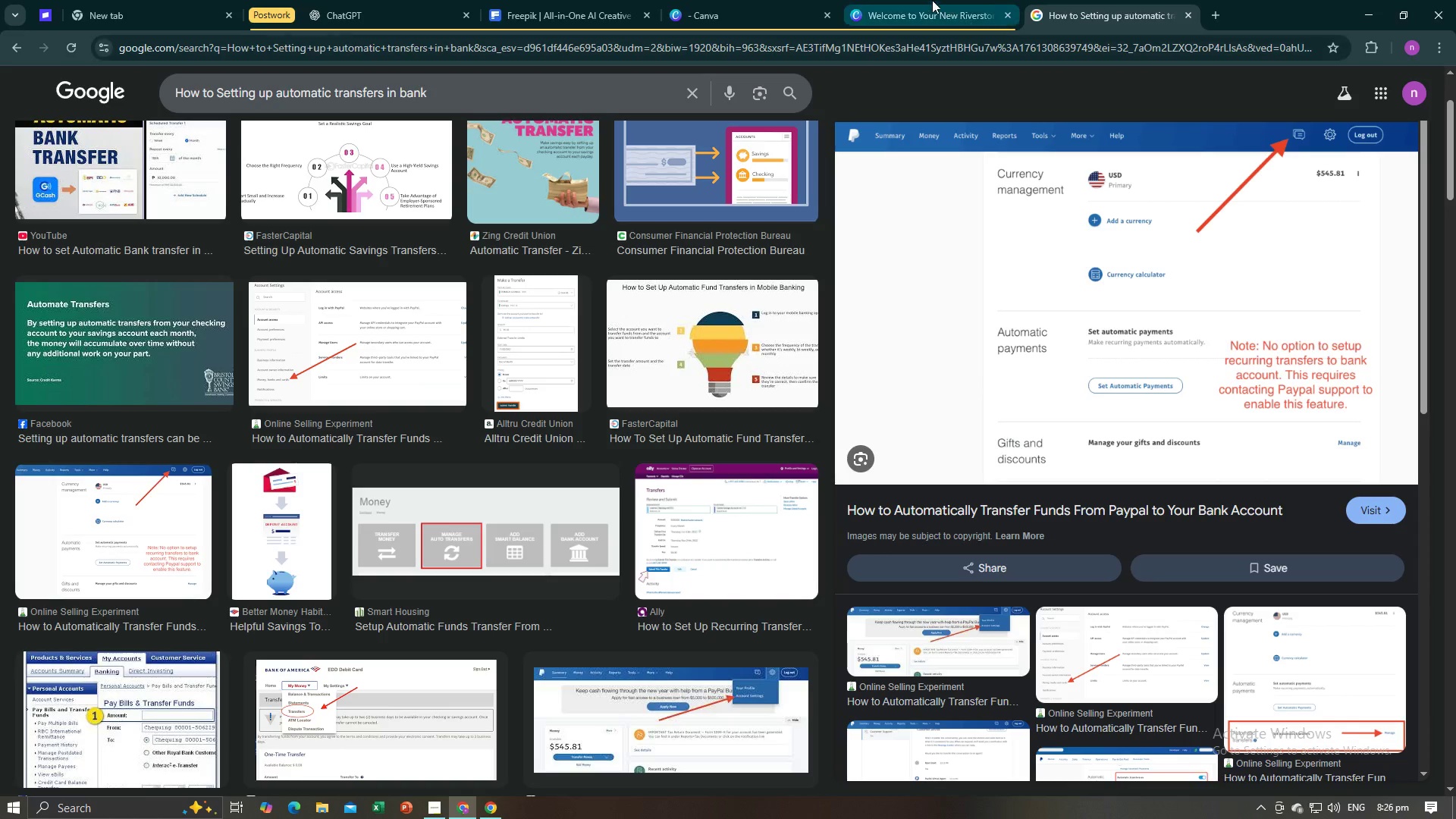 
left_click([926, 0])
 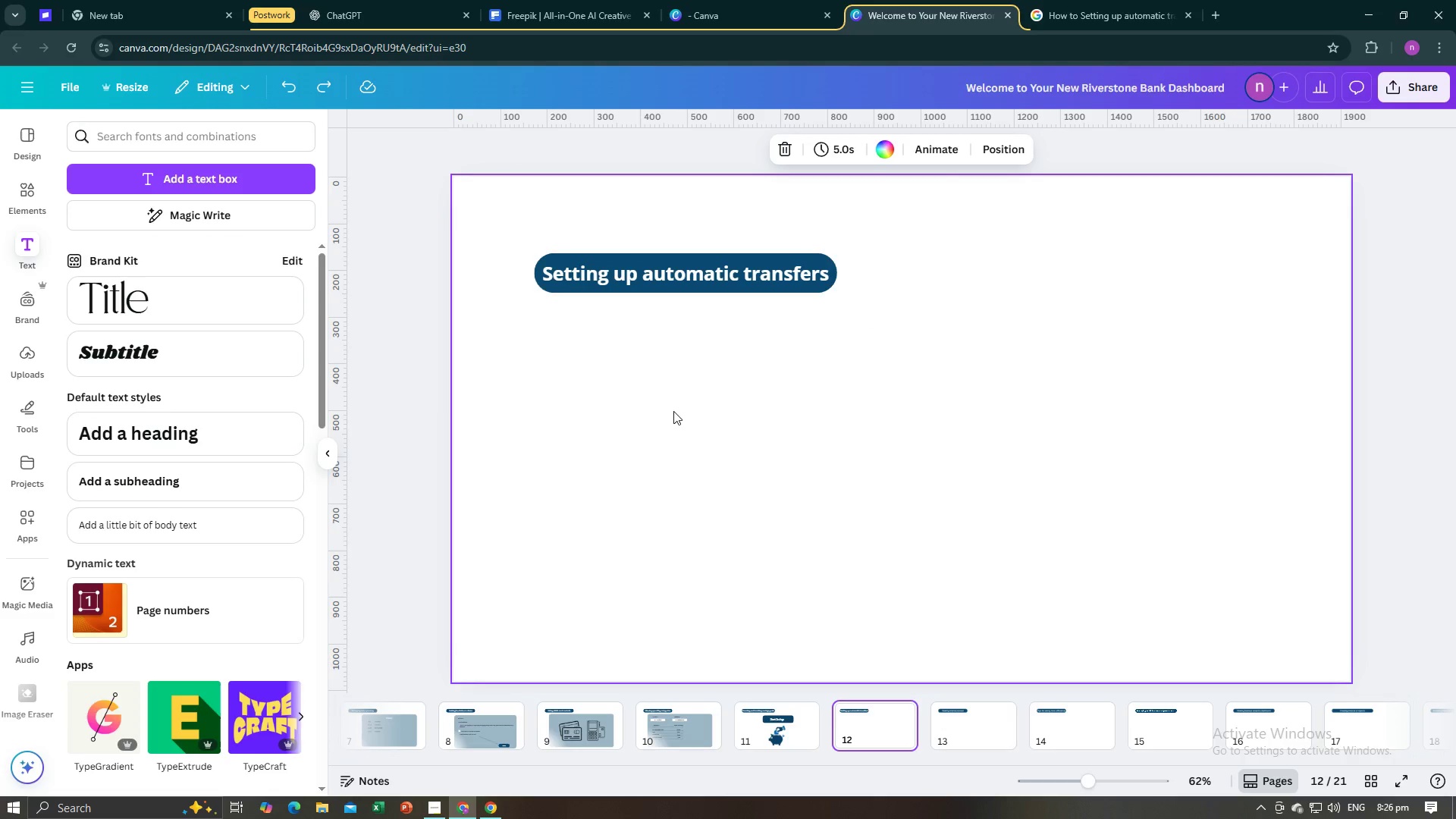 
wait(6.31)
 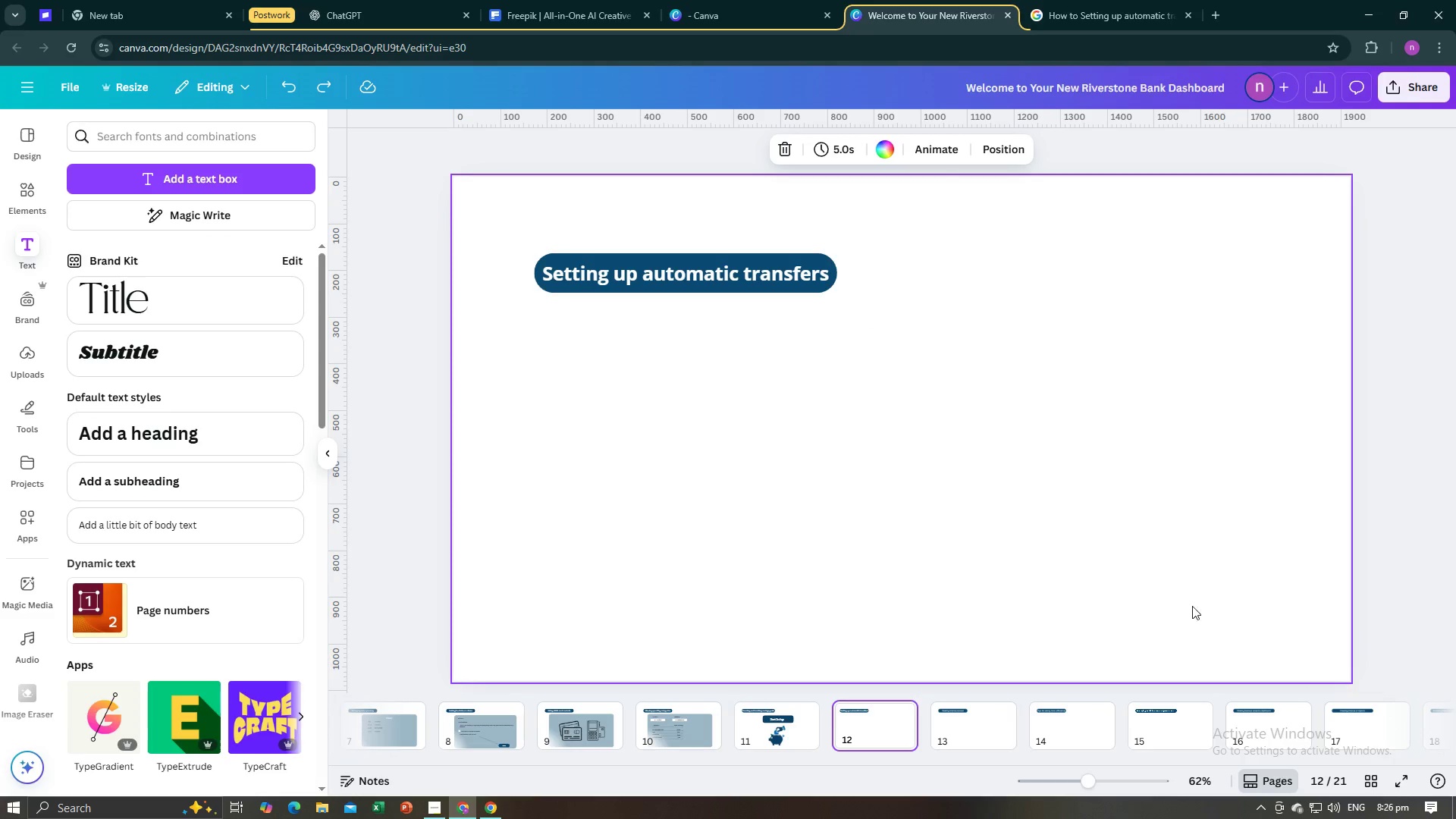 
left_click([673, 727])
 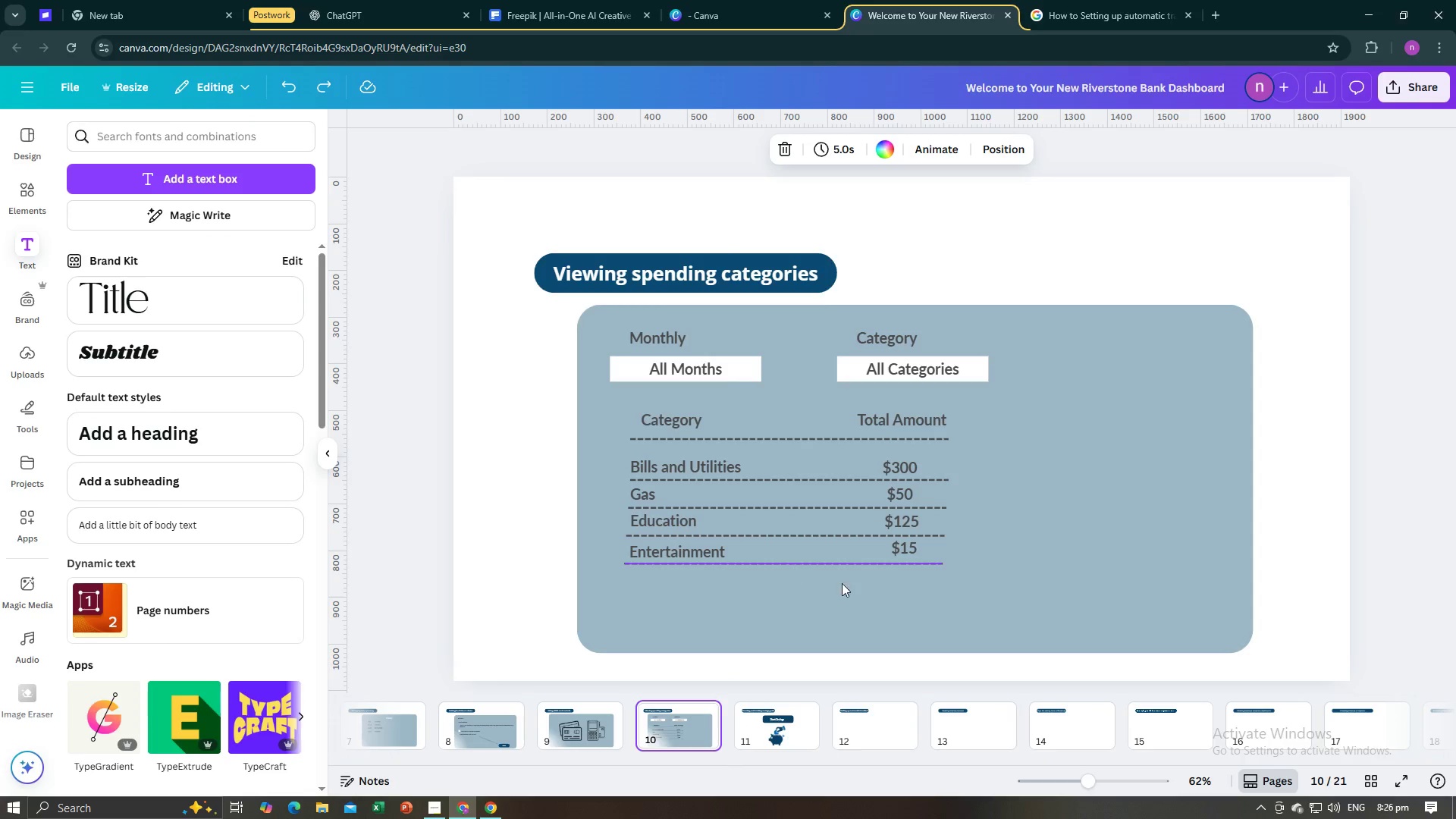 
left_click([886, 599])
 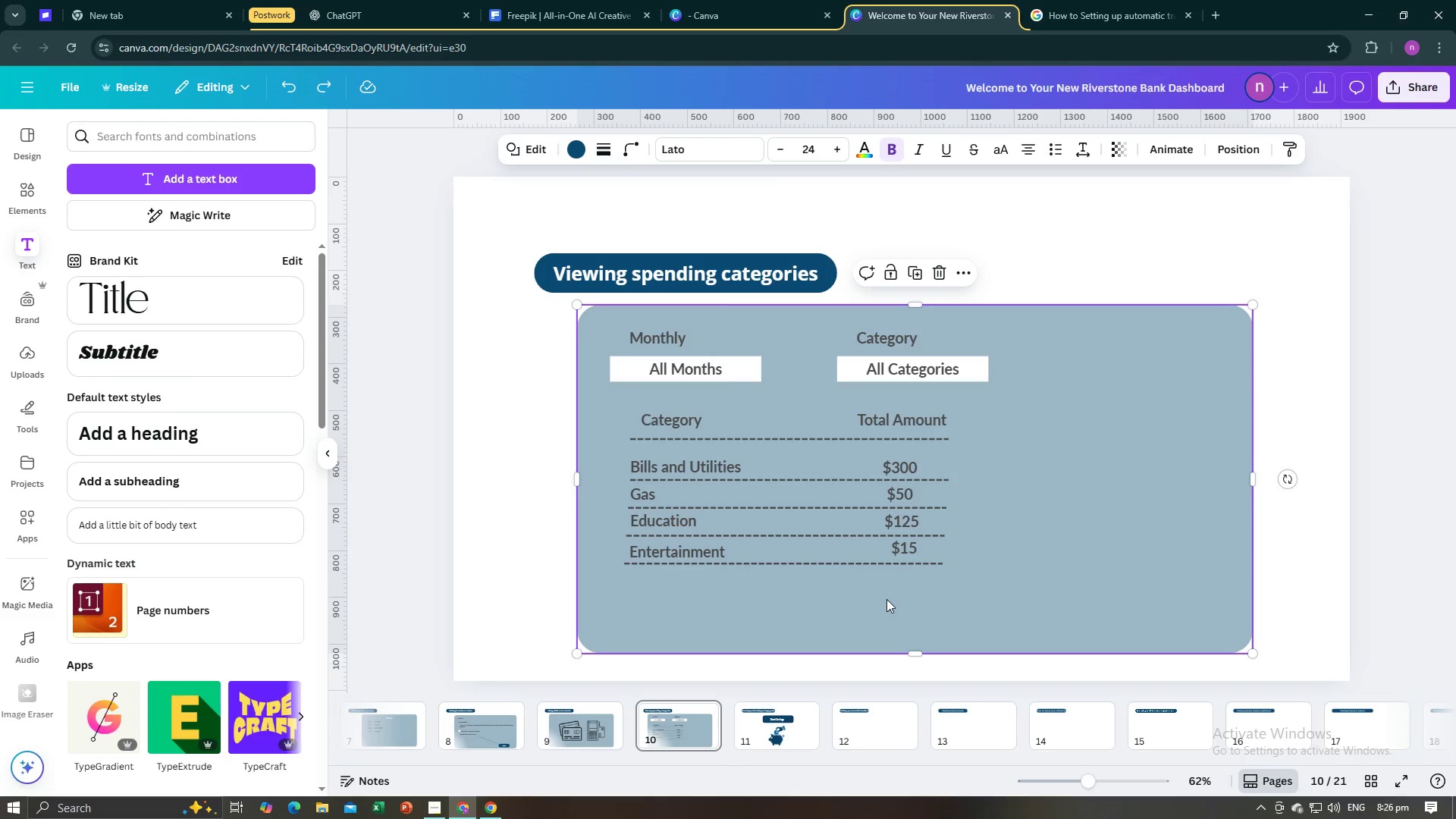 
key(Control+C)
 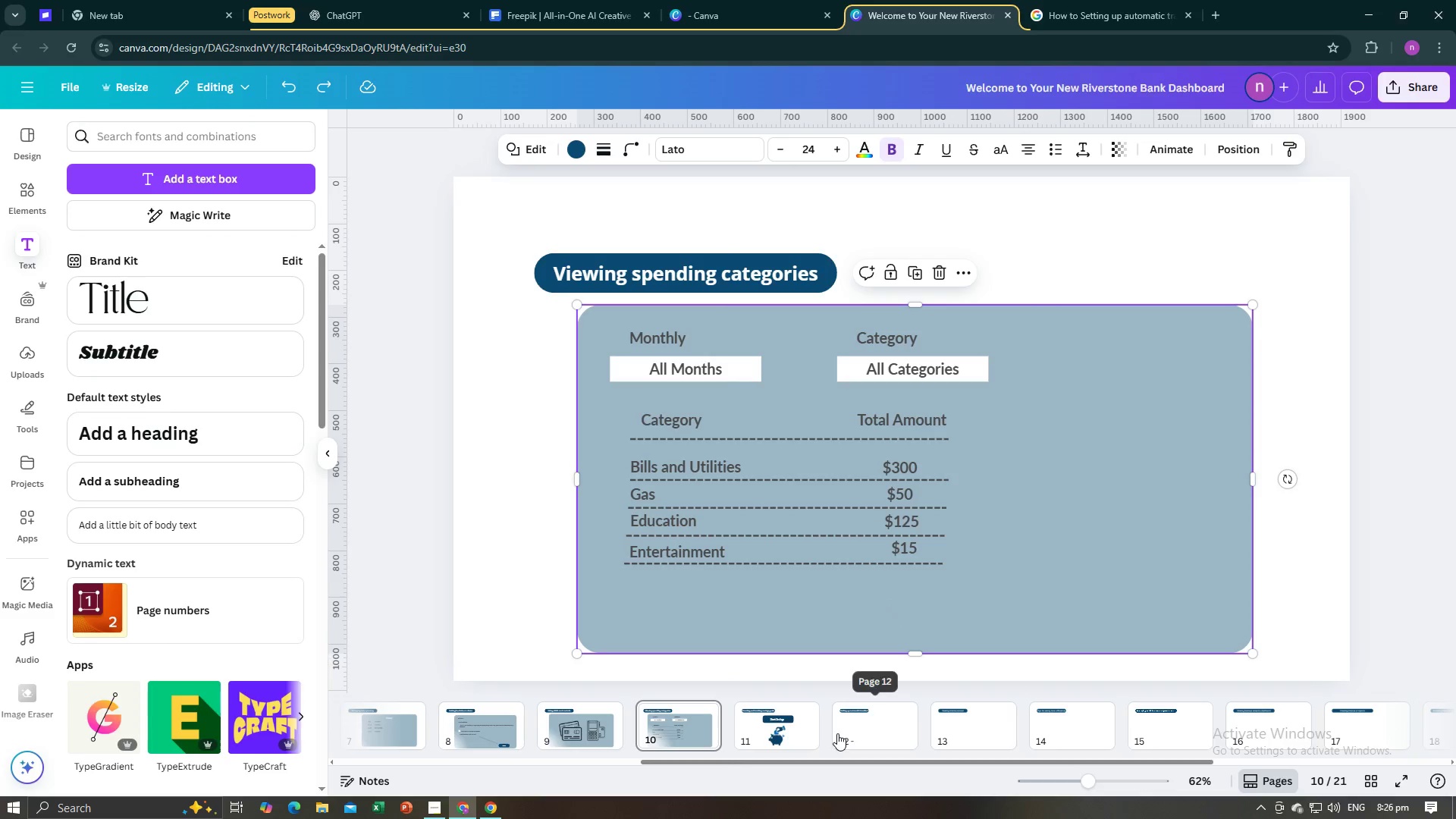 
left_click([858, 733])
 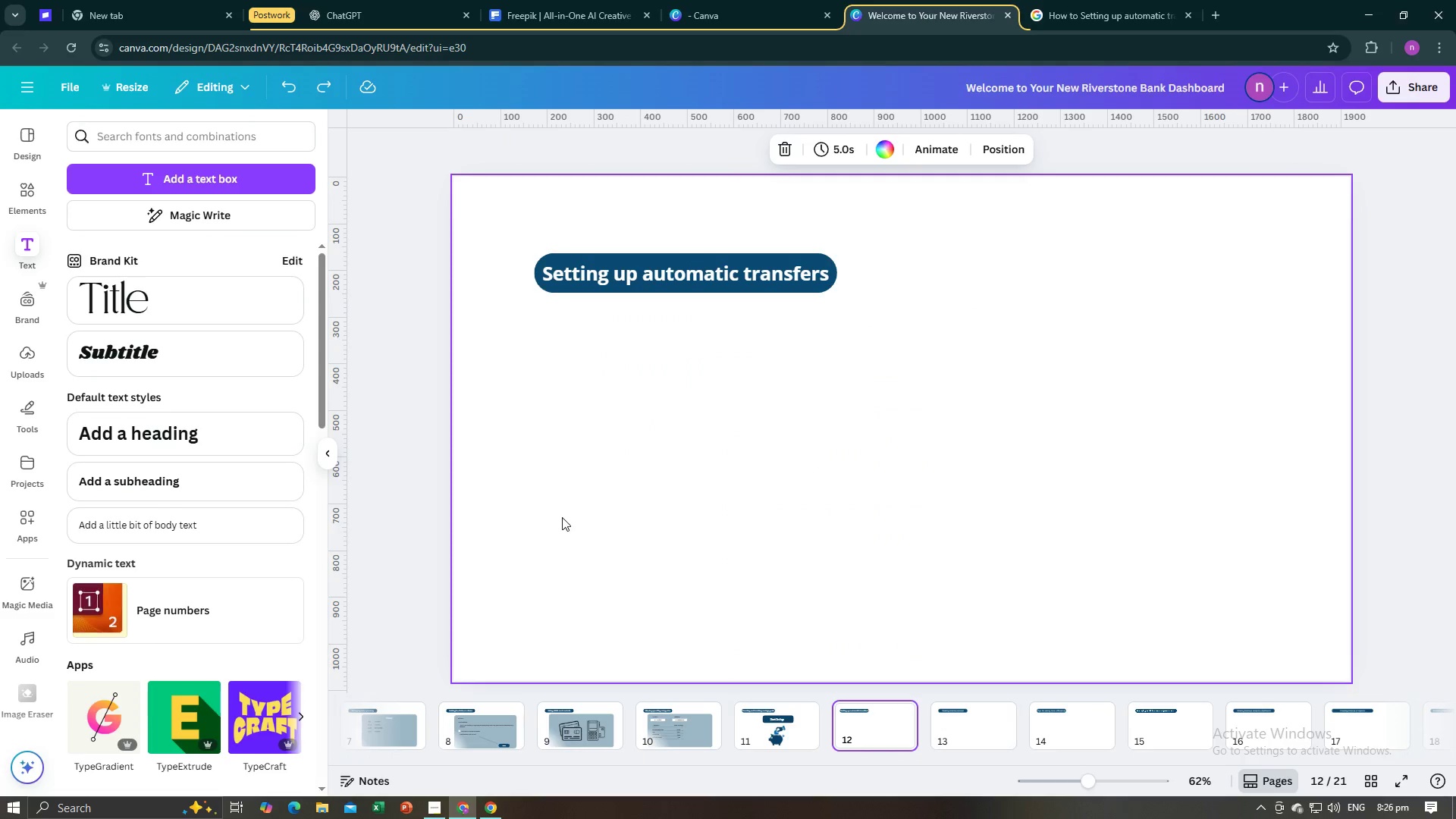 
left_click([561, 517])
 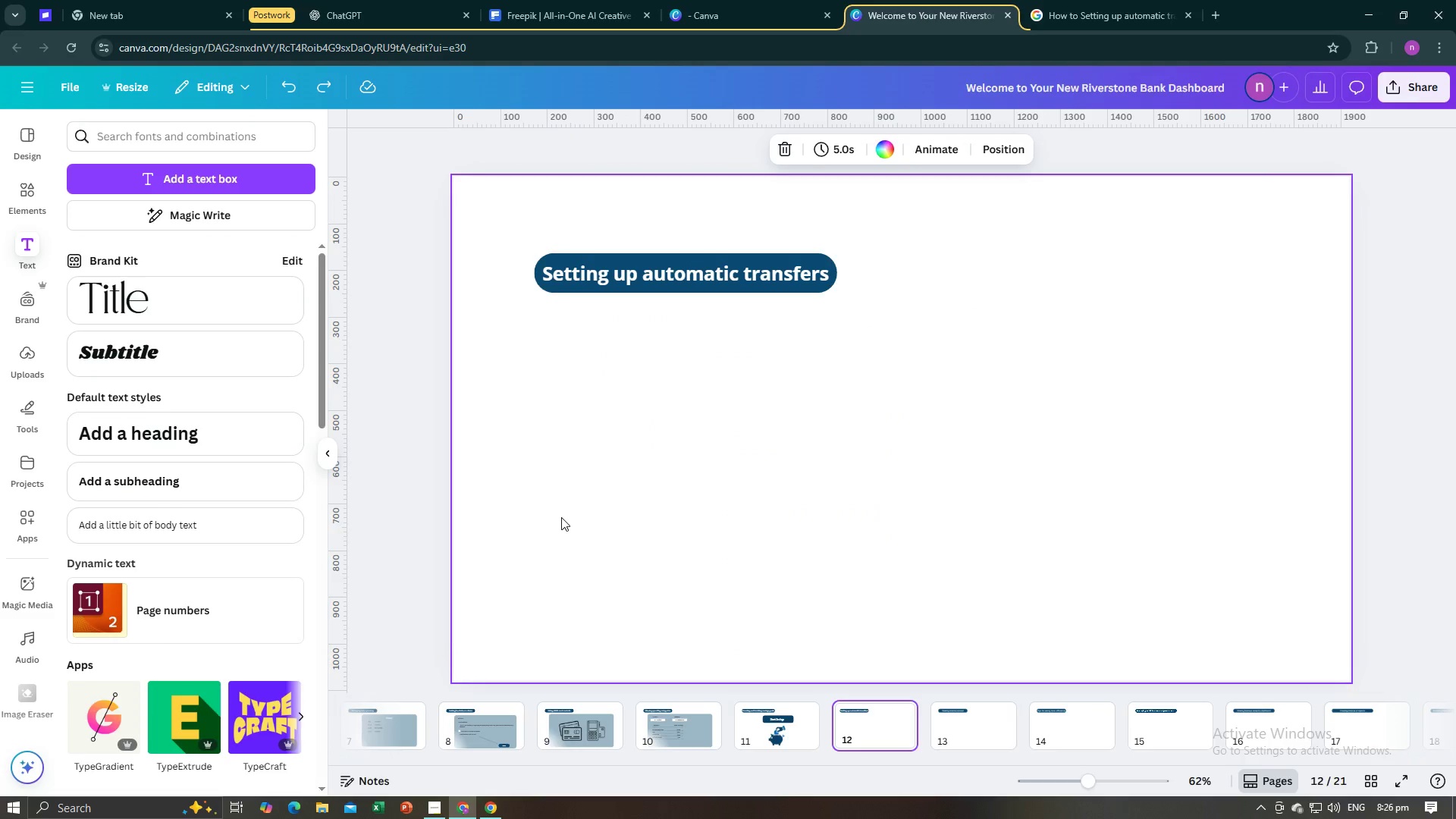 
key(Control+V)
 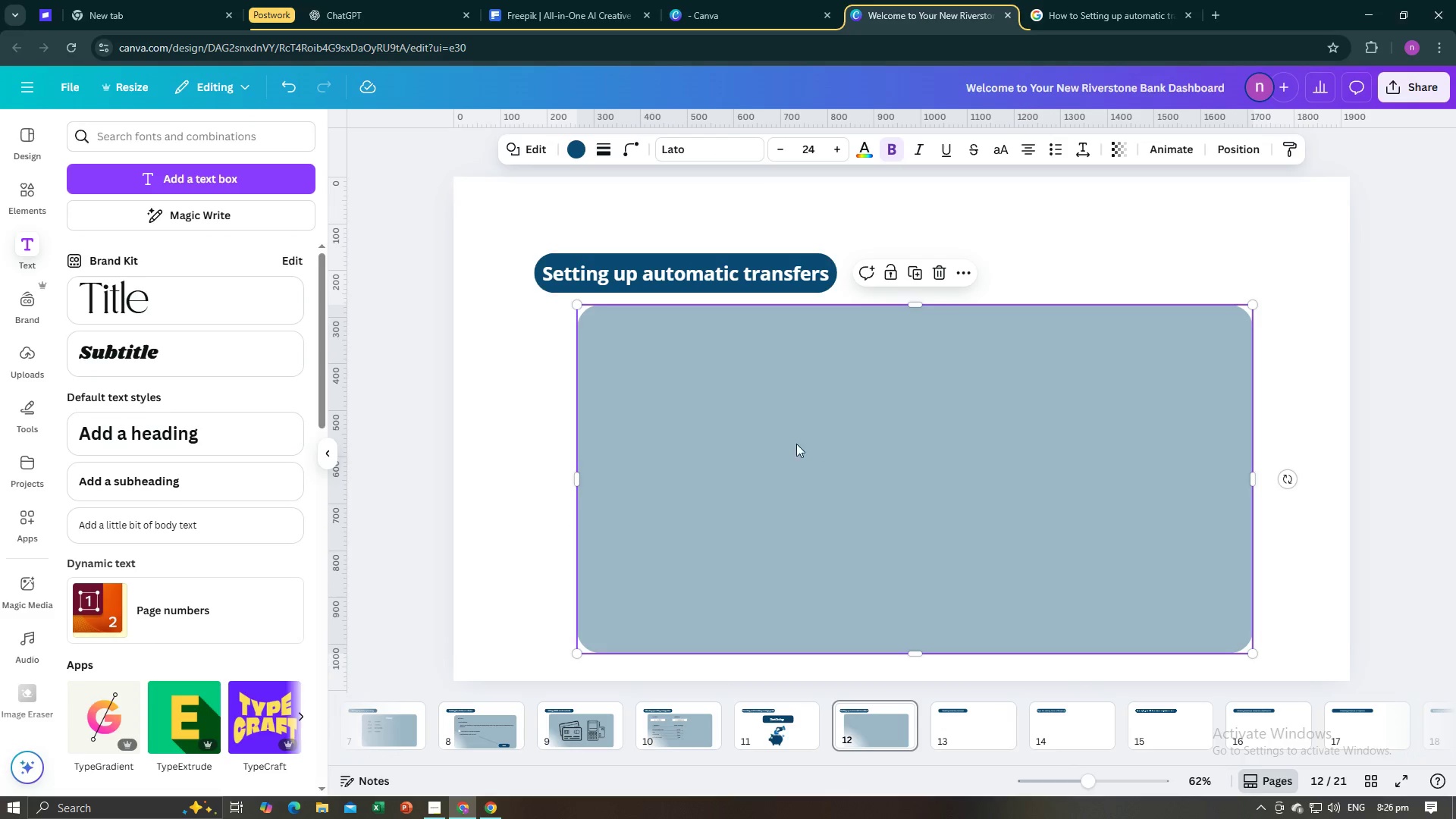 
left_click([562, 427])
 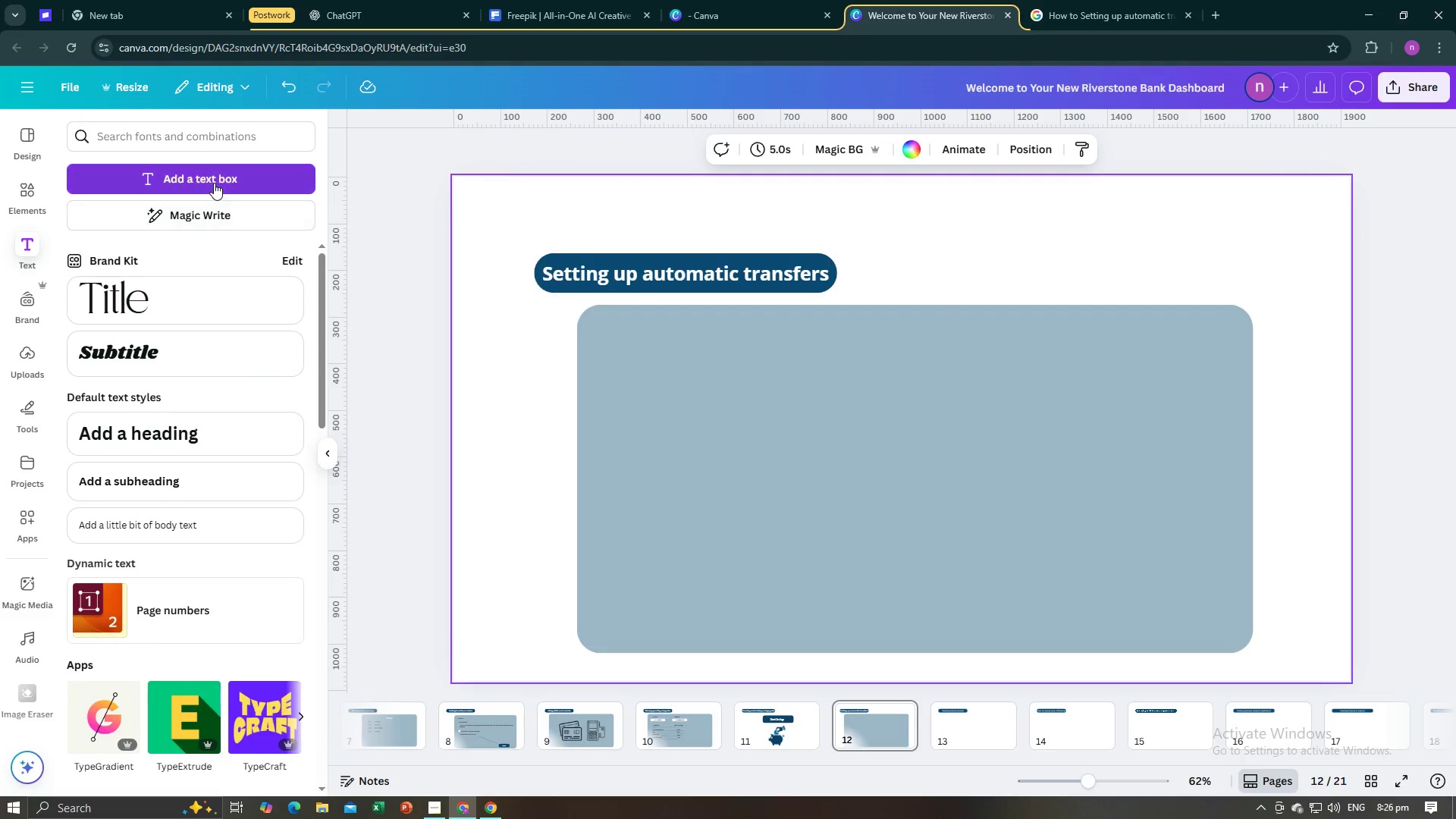 
left_click([214, 183])
 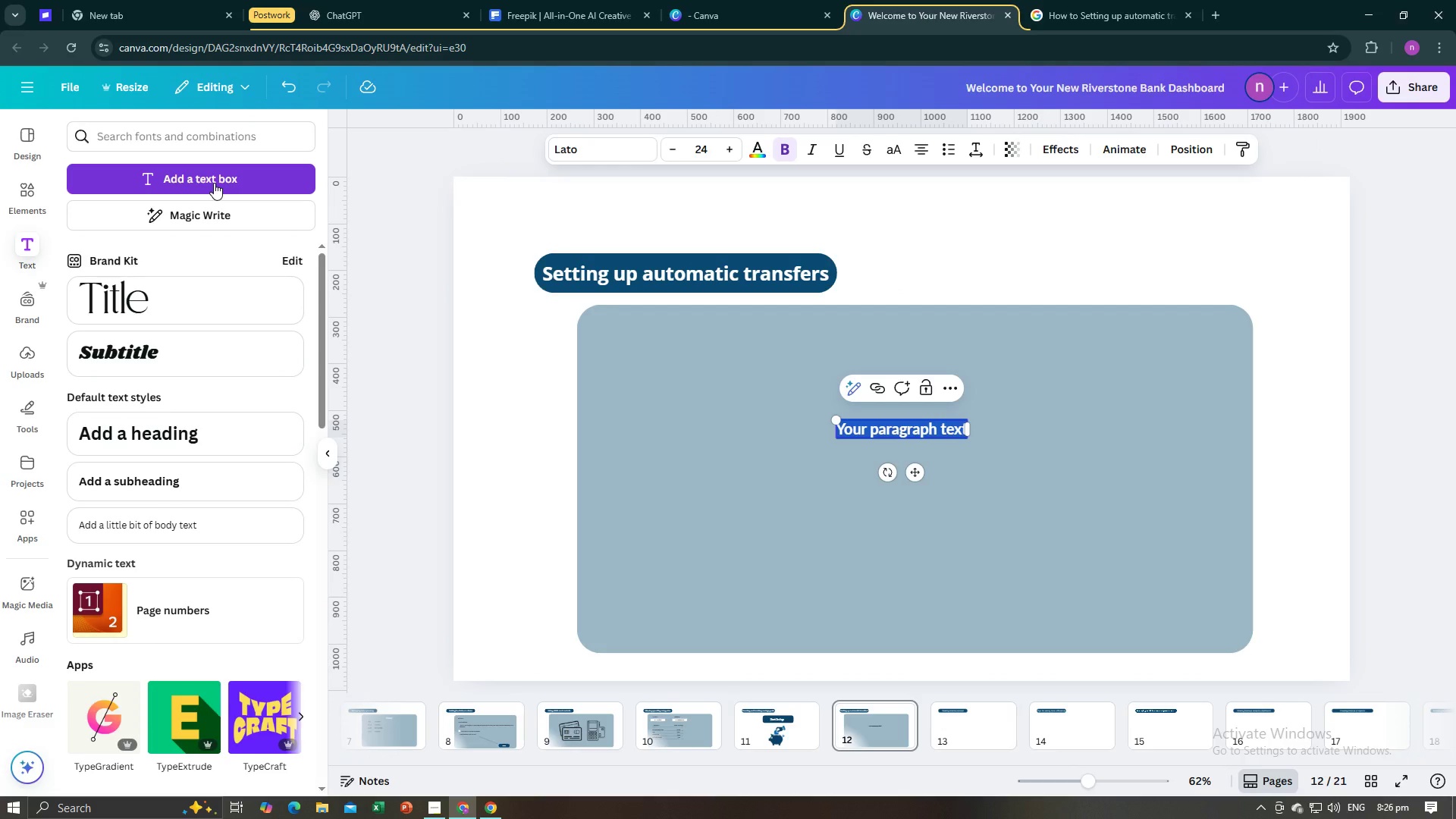 
type(Summart)
key(Backspace)
key(Backspace)
key(Backspace)
key(Backspace)
key(Backspace)
key(Backspace)
key(Backspace)
type(Dashboard)
 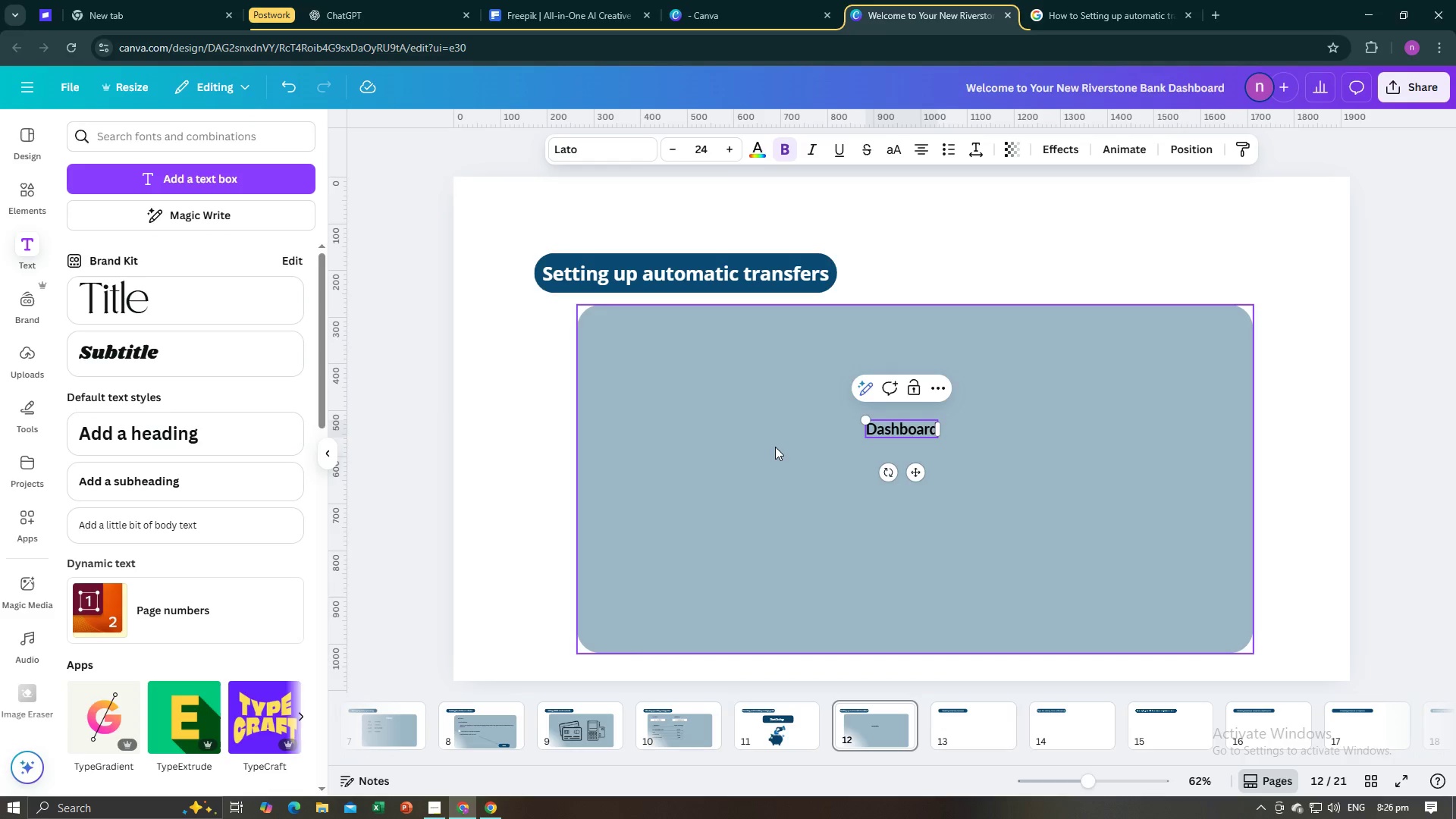 
key(Control+A)
 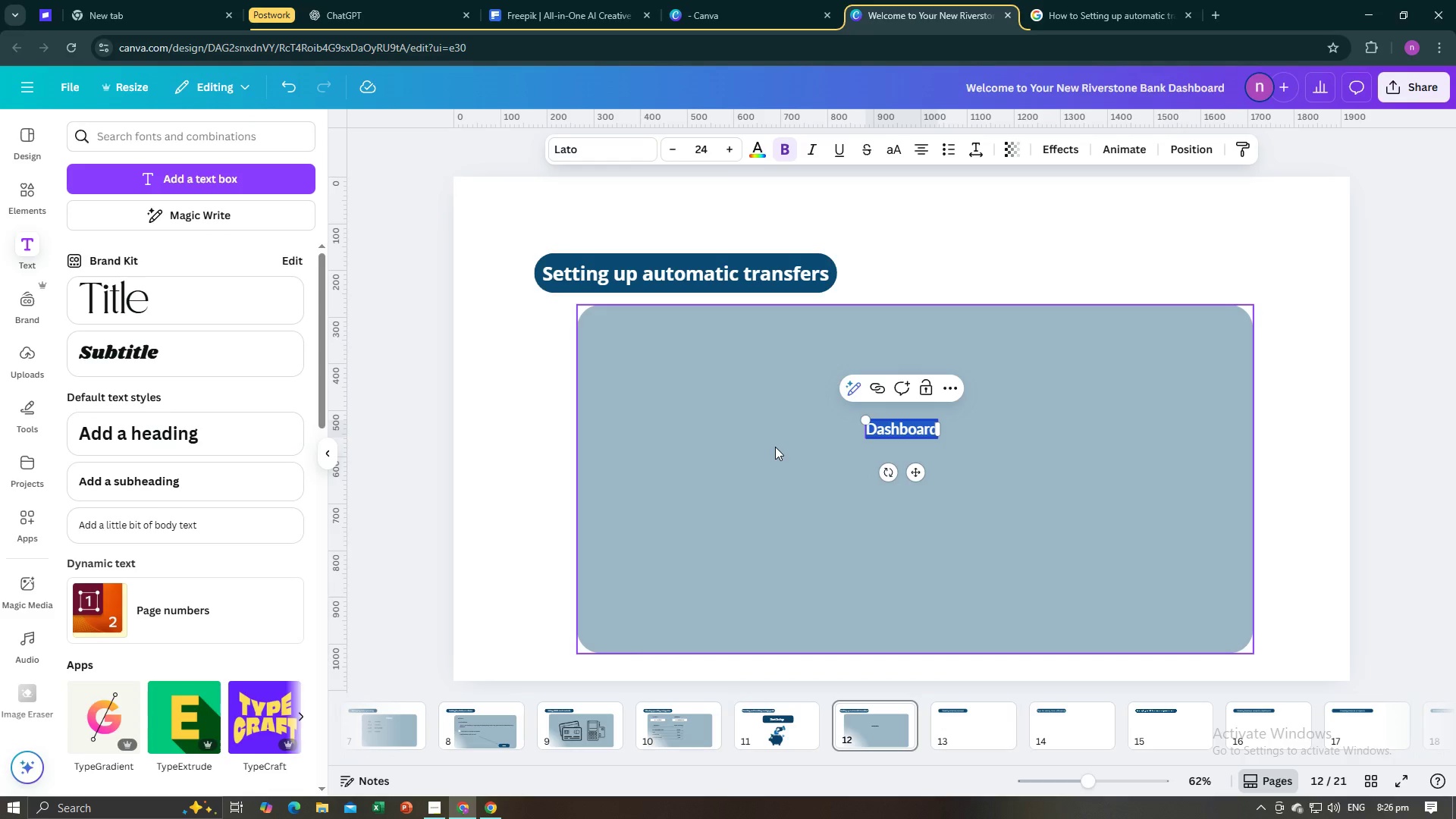 
type(Home)
 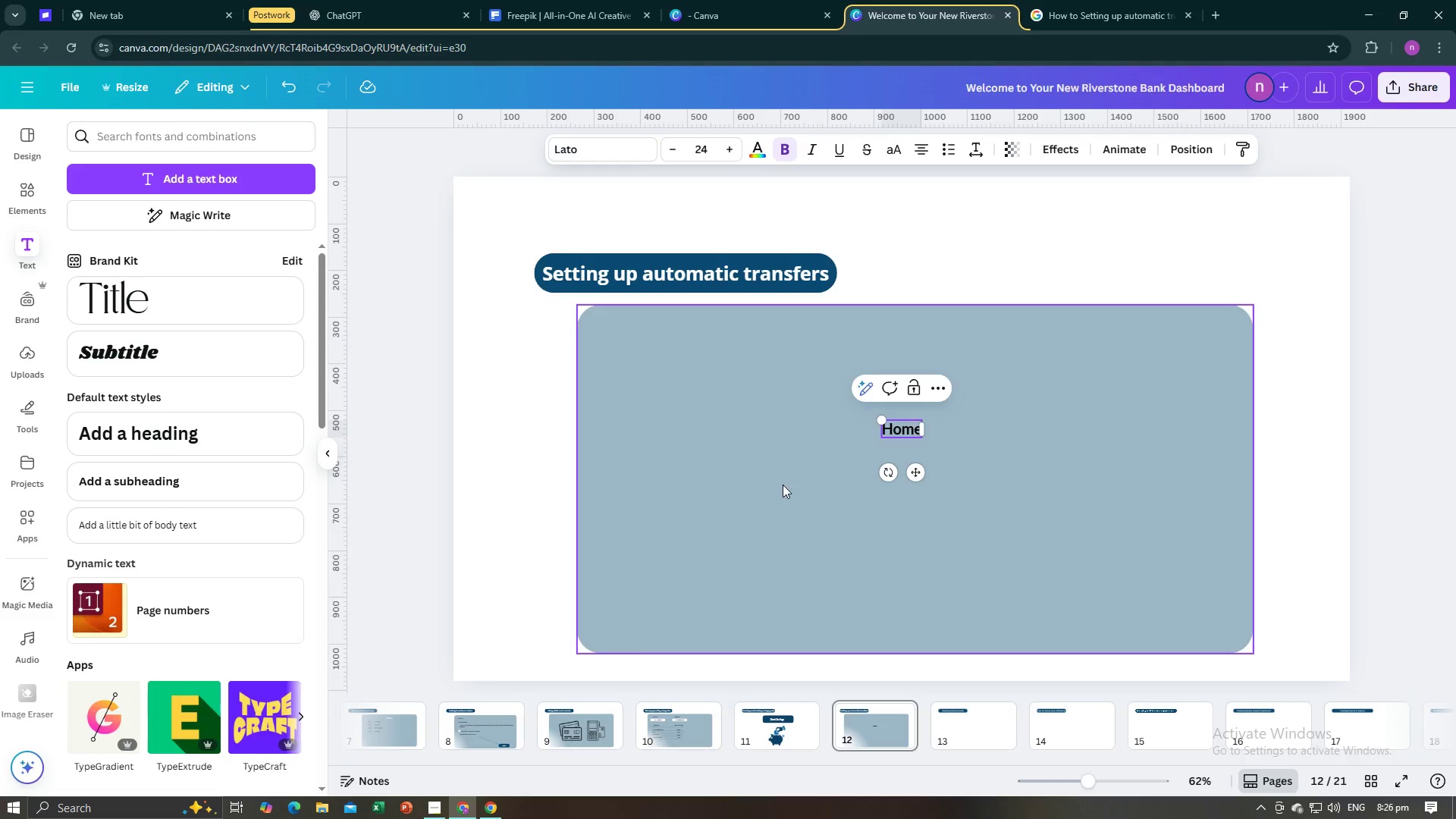 
left_click([803, 529])
 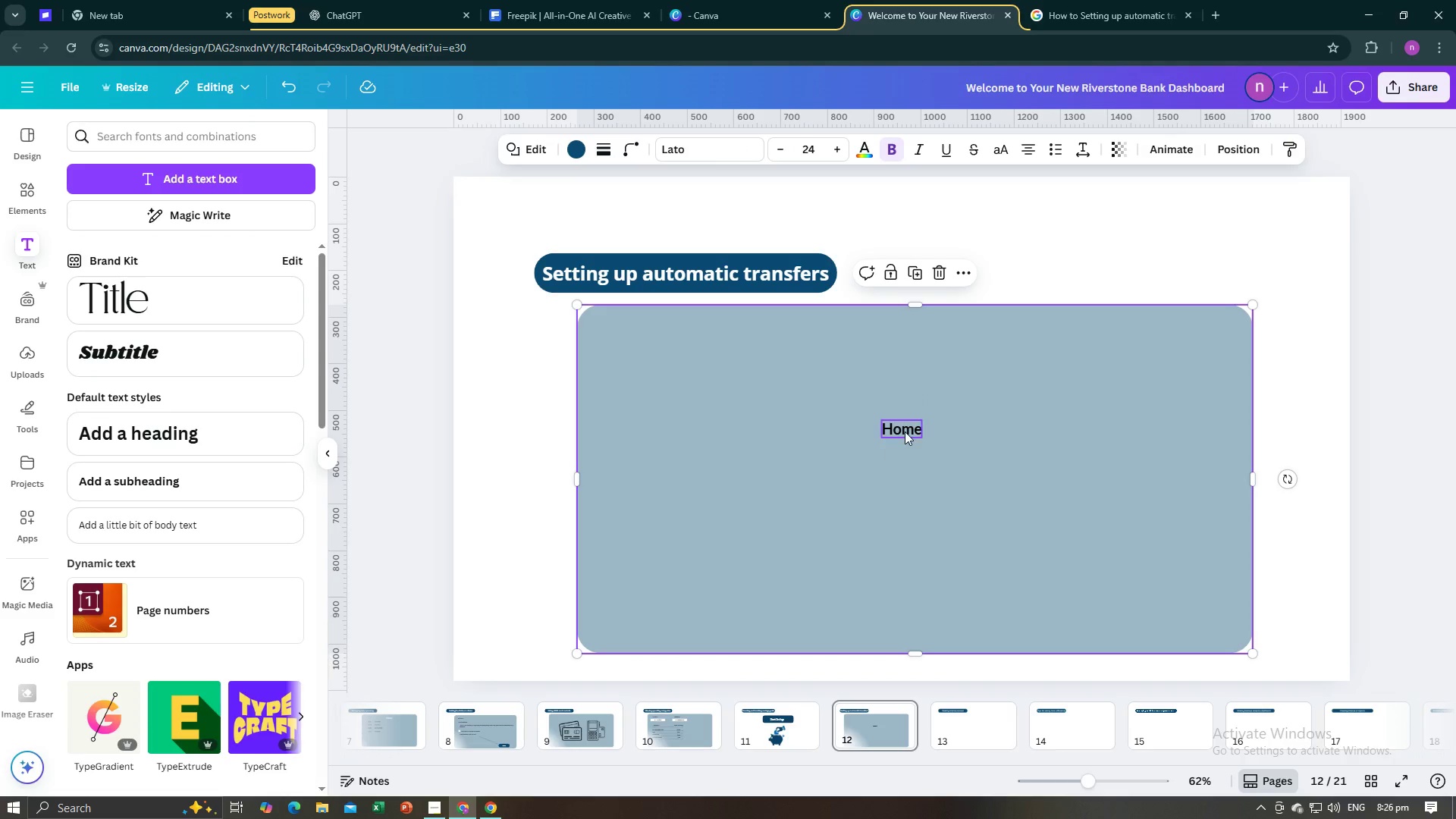 
left_click([905, 431])
 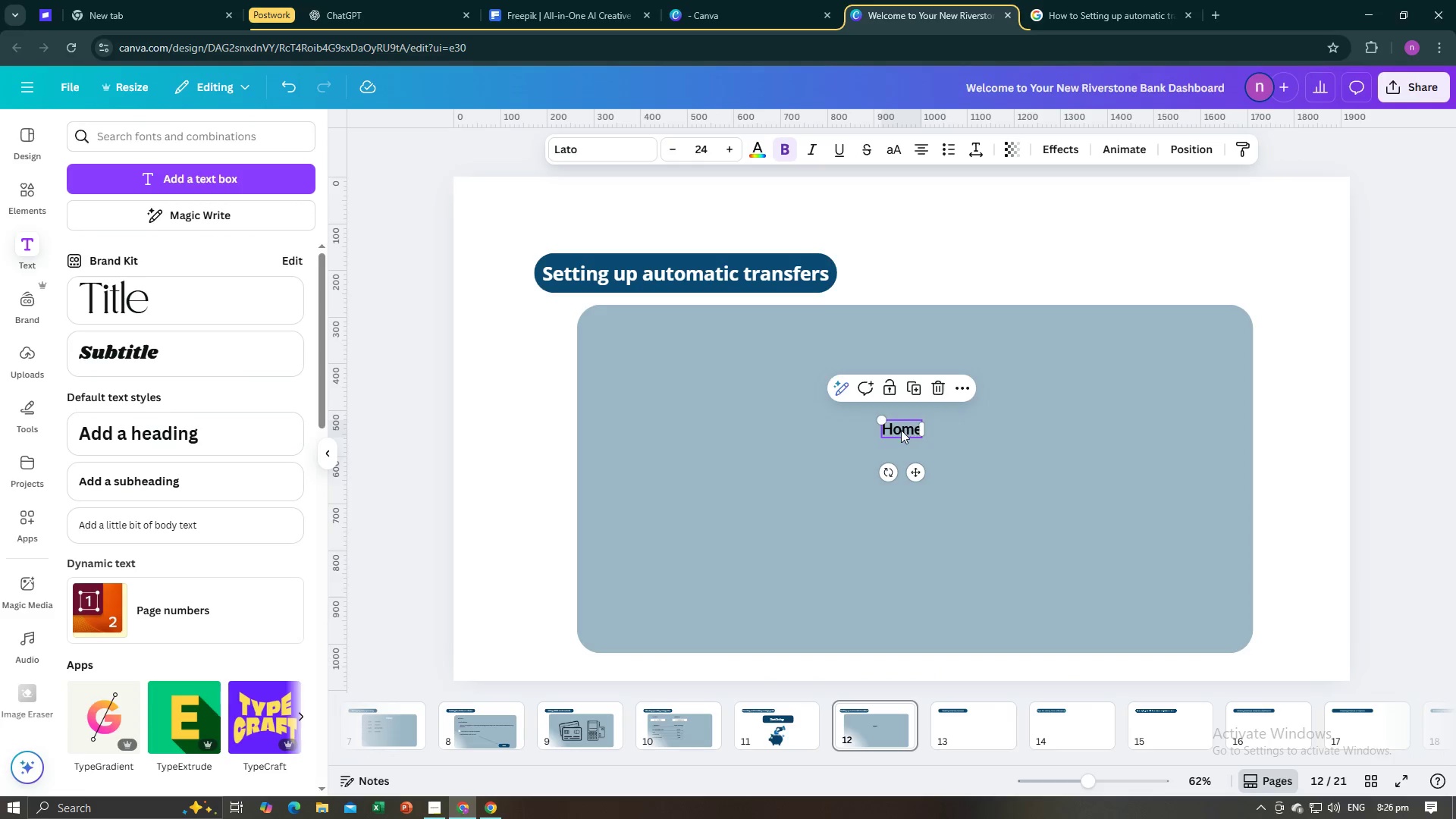 
left_click_drag(start_coordinate=[902, 431], to_coordinate=[745, 351])
 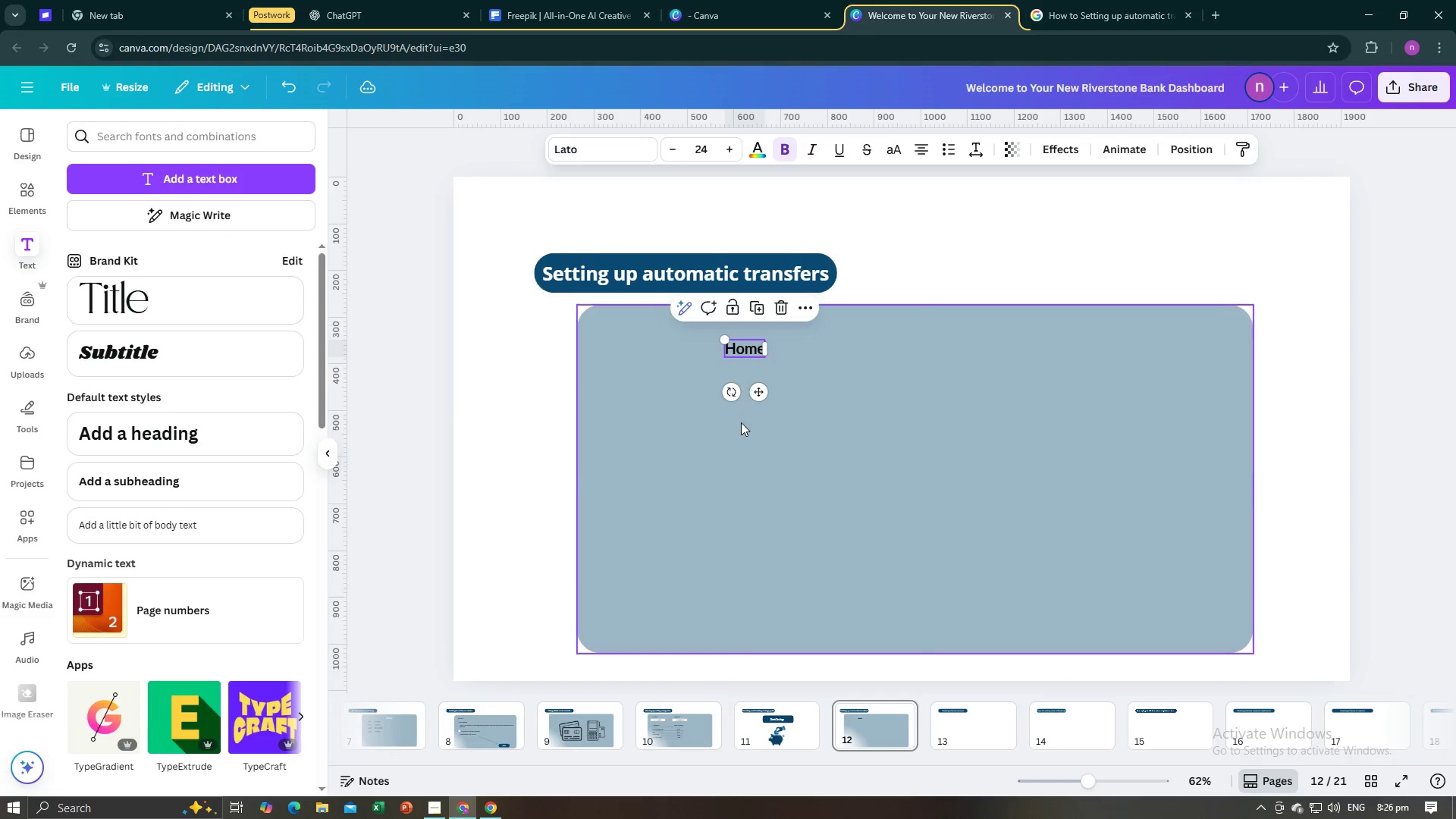 
left_click([741, 422])
 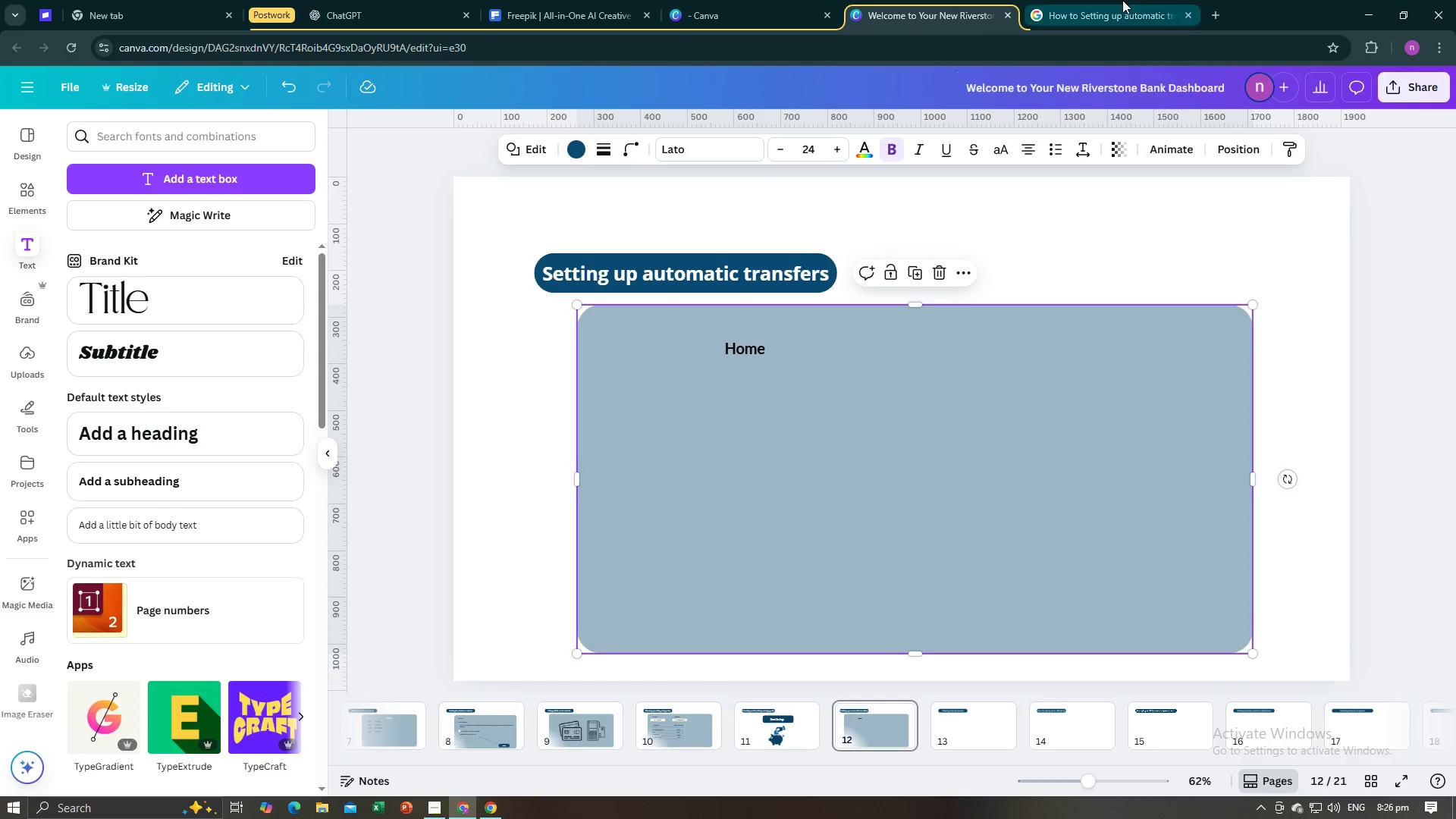 
left_click([1122, 0])
 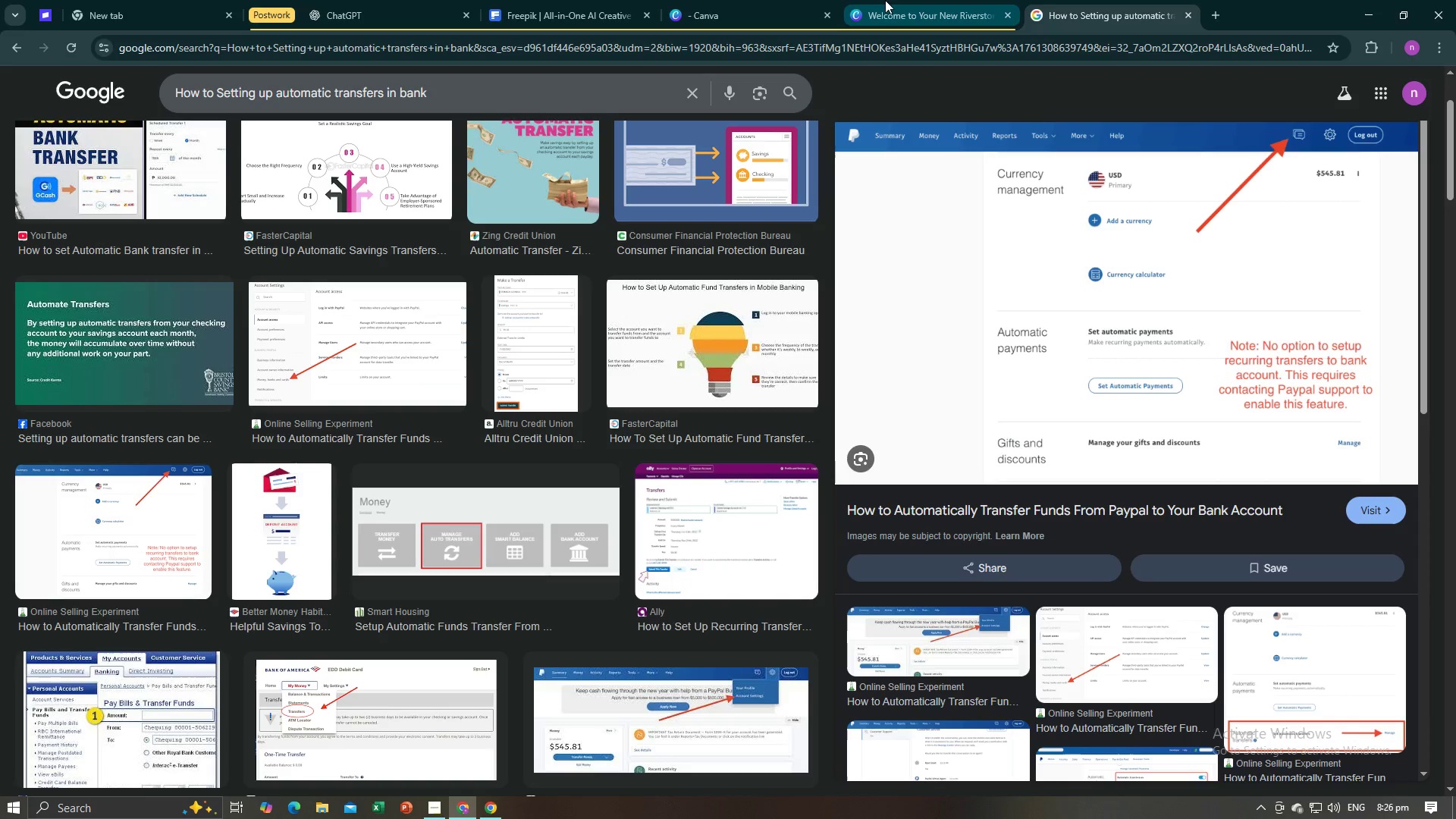 
left_click([888, 0])
 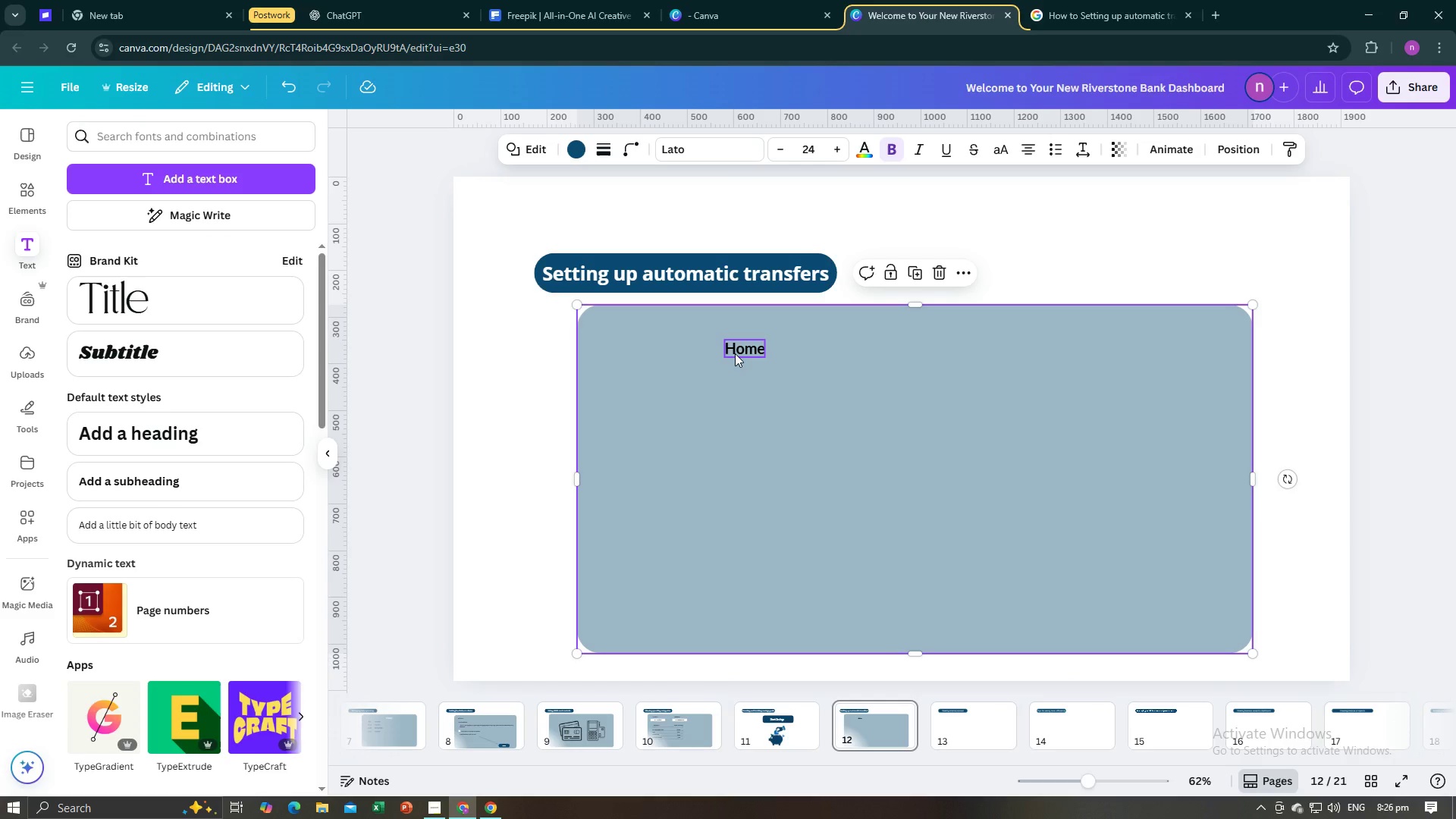 
left_click_drag(start_coordinate=[735, 353], to_coordinate=[733, 349])
 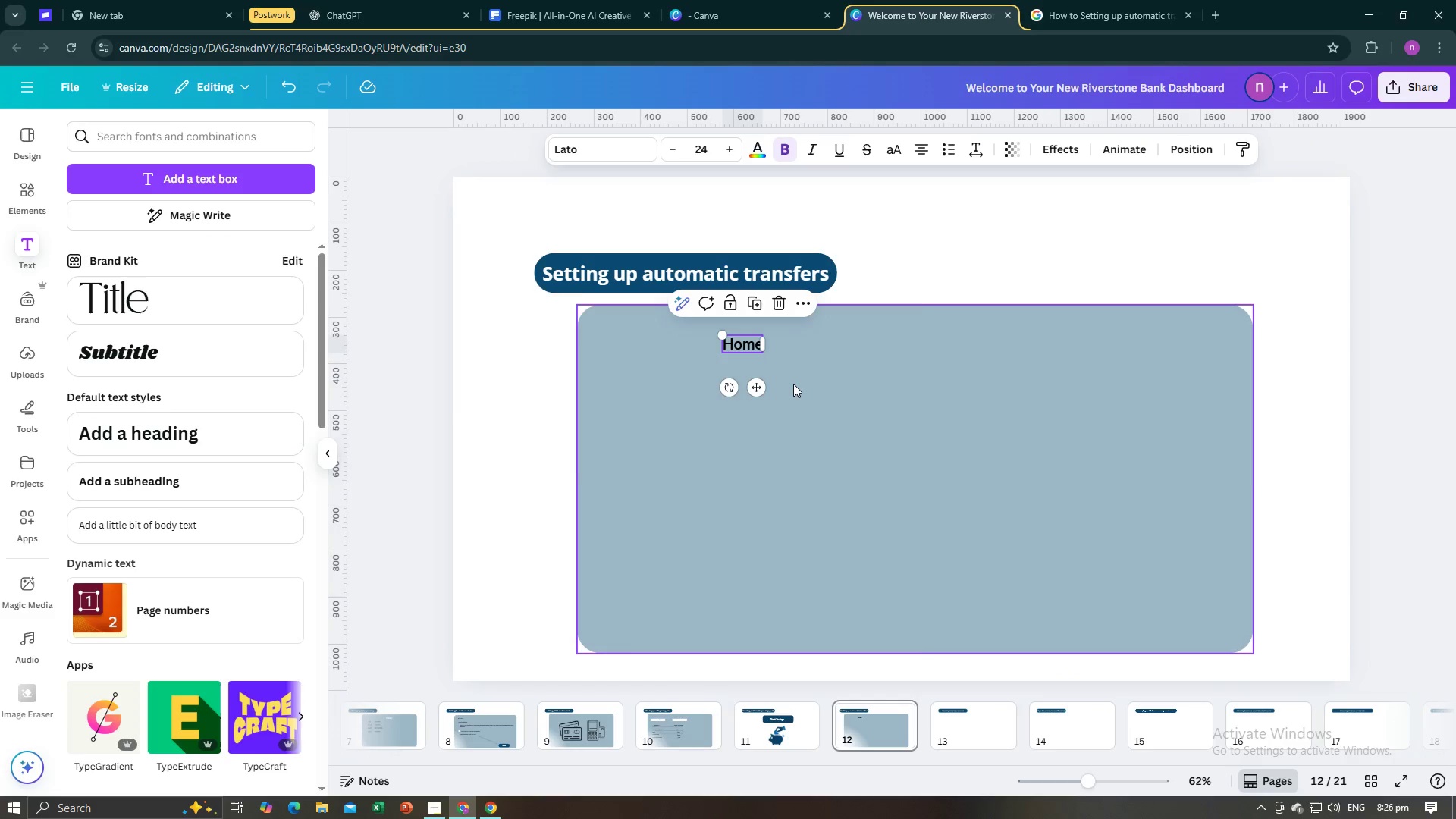 
left_click([793, 384])
 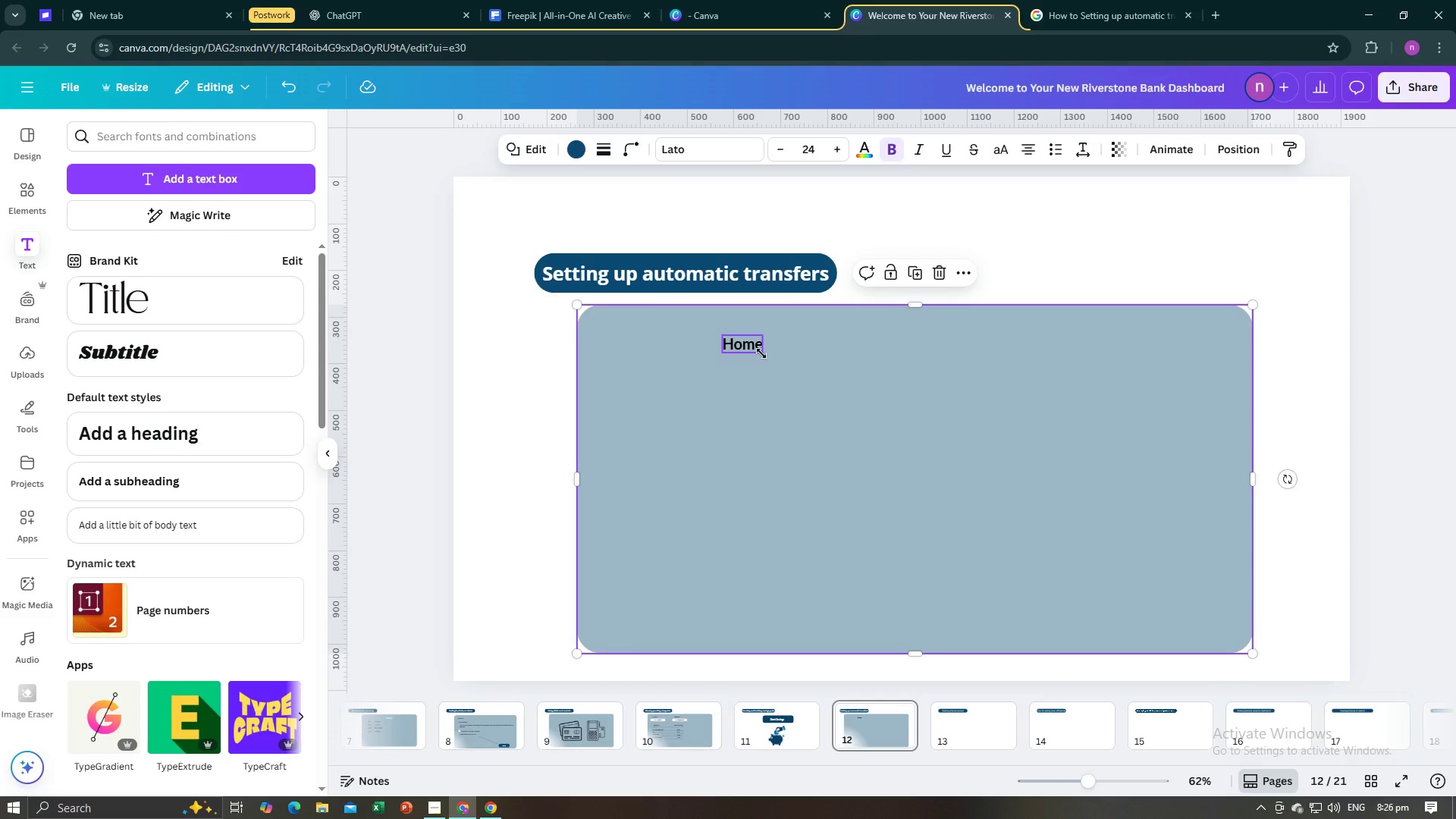 
left_click([761, 353])
 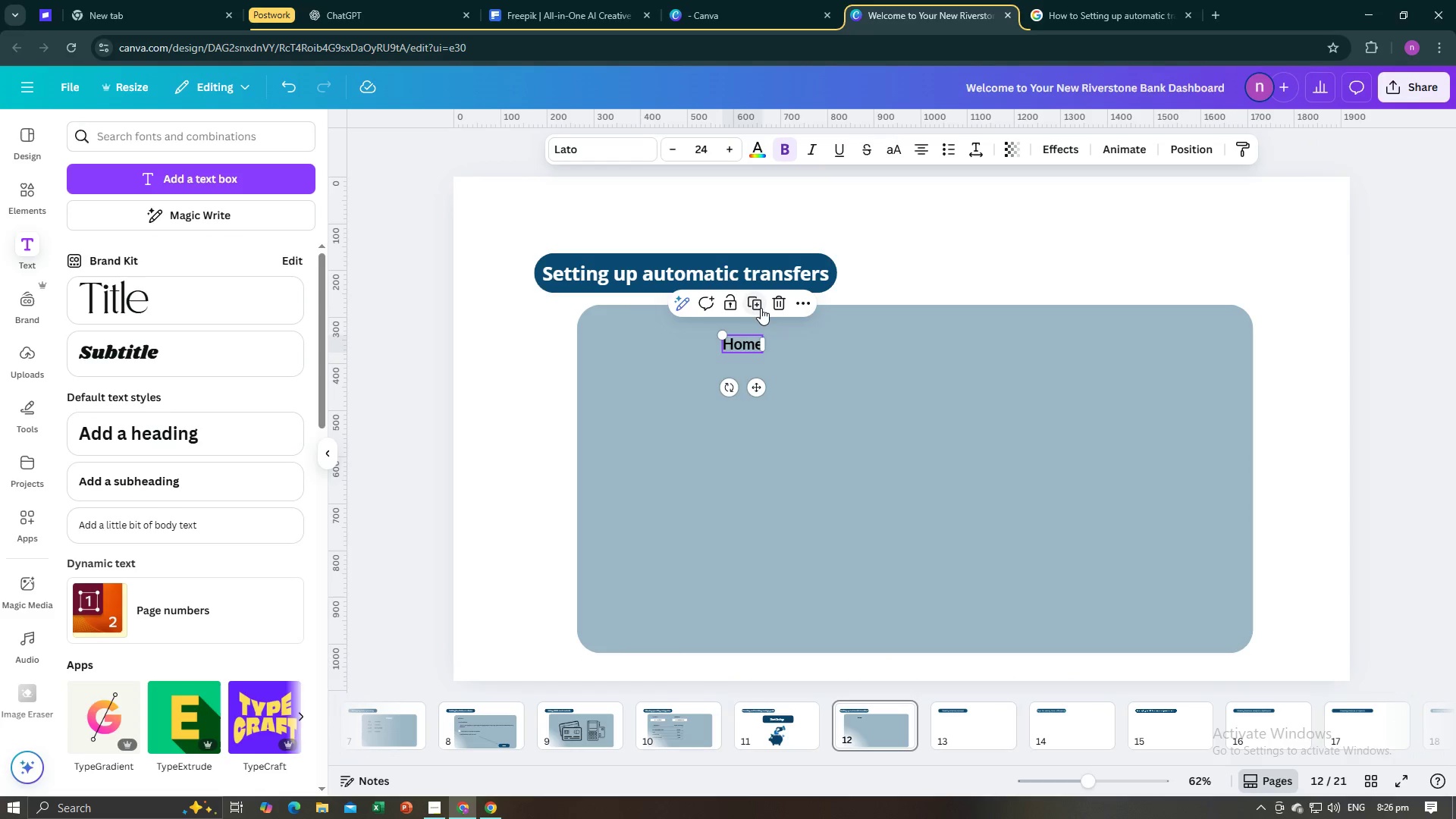 
left_click([761, 308])
 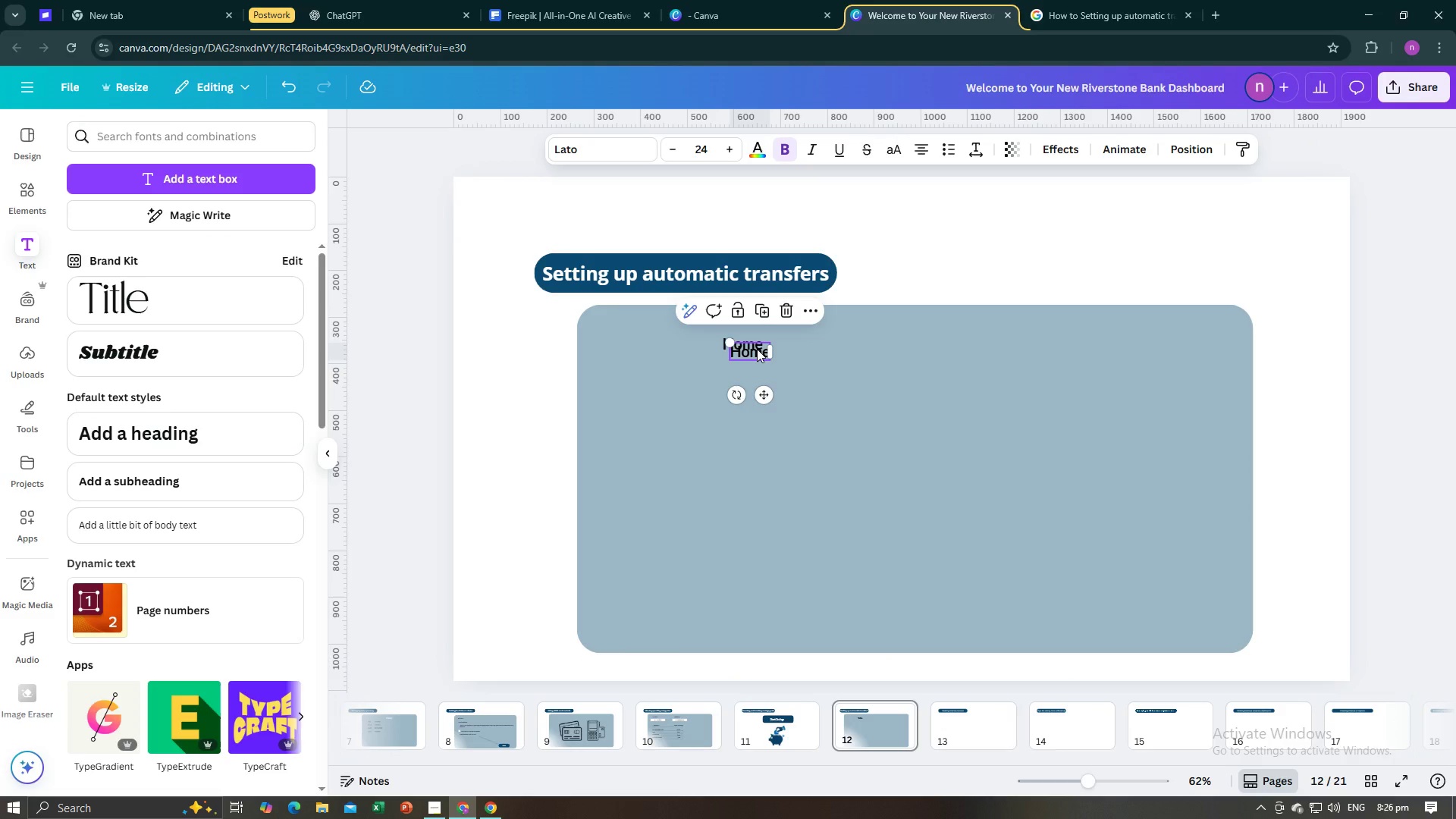 
left_click_drag(start_coordinate=[757, 349], to_coordinate=[824, 341])
 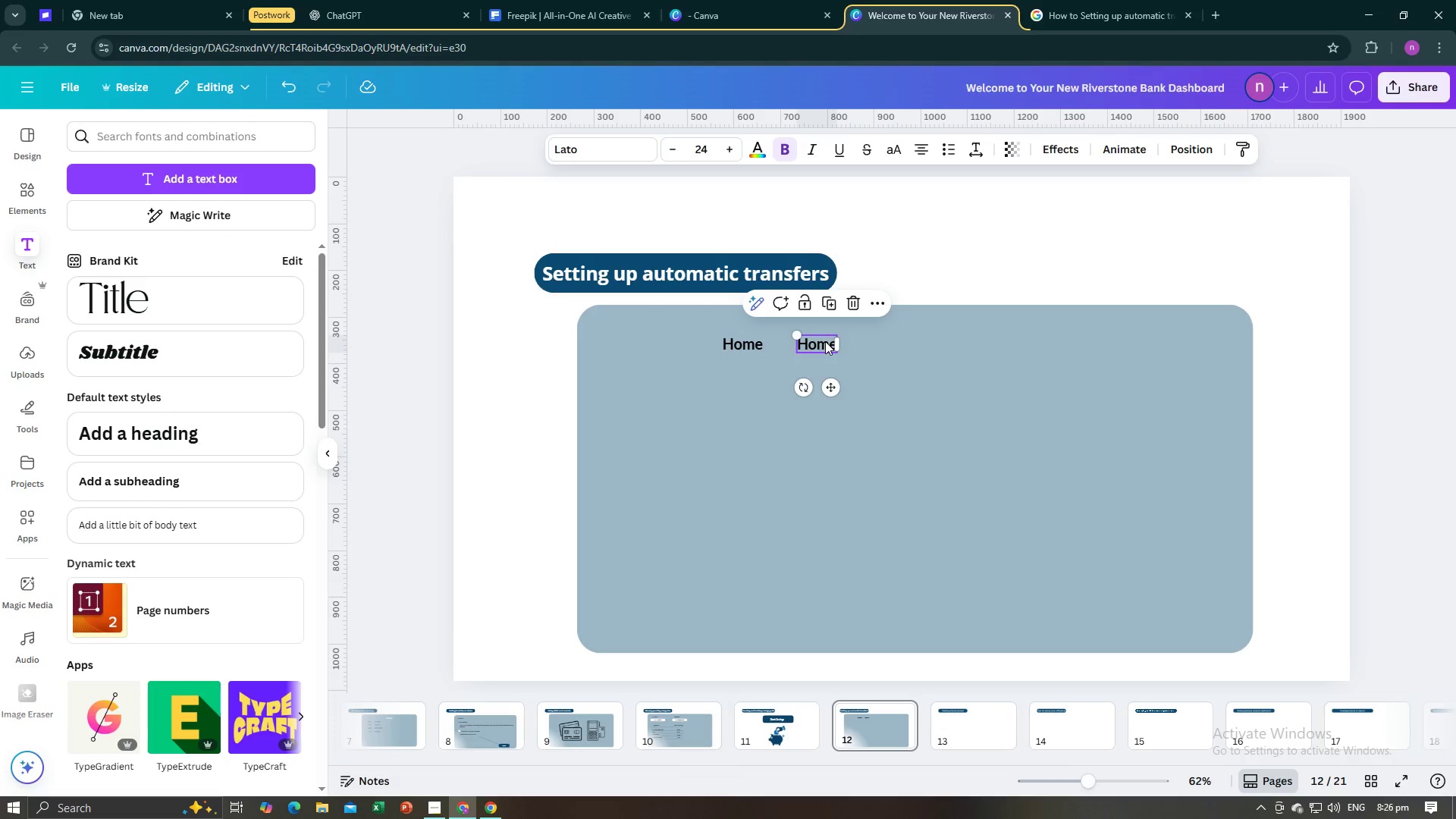 
left_click([825, 341])
 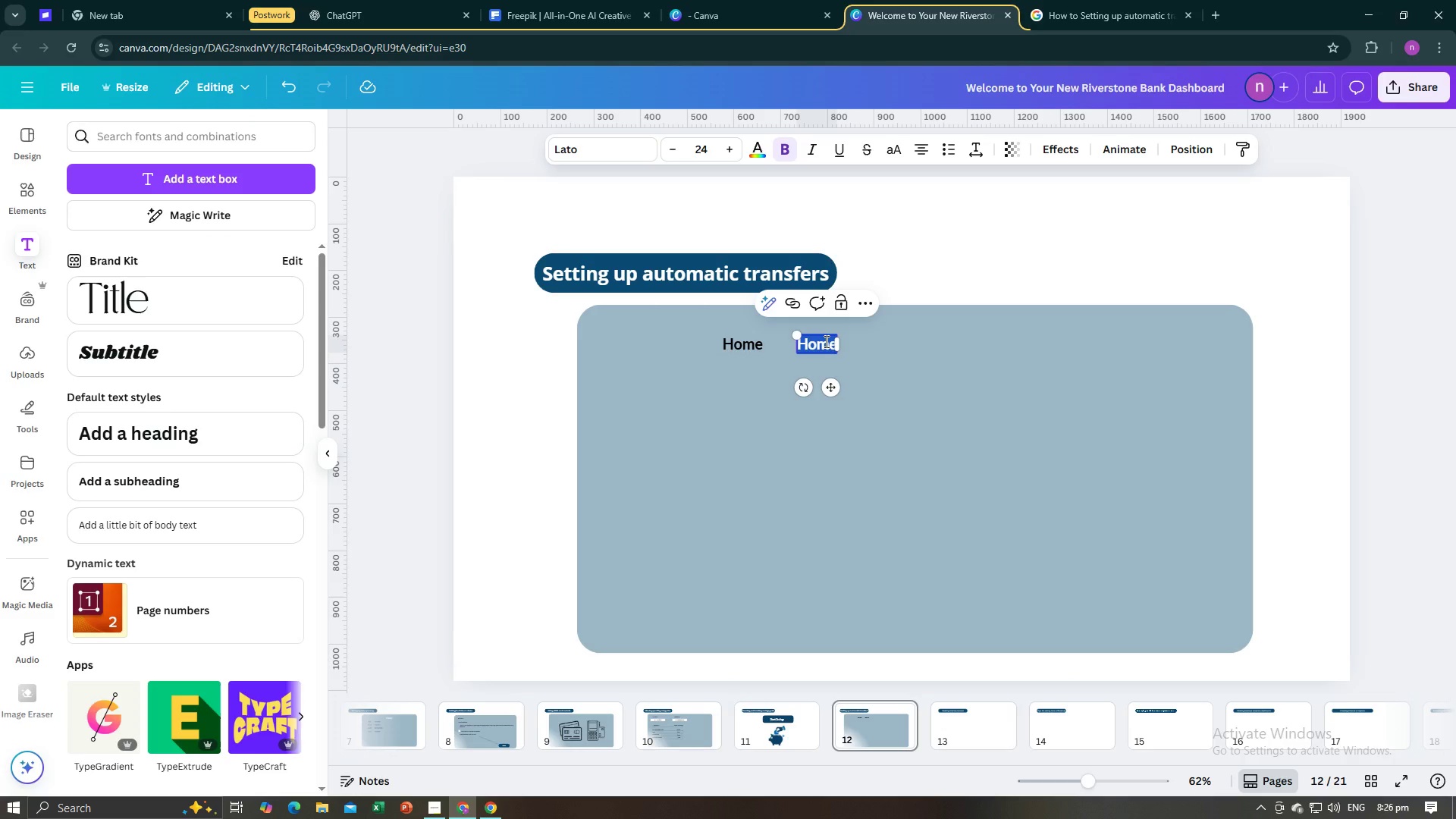 
type(Activity)
 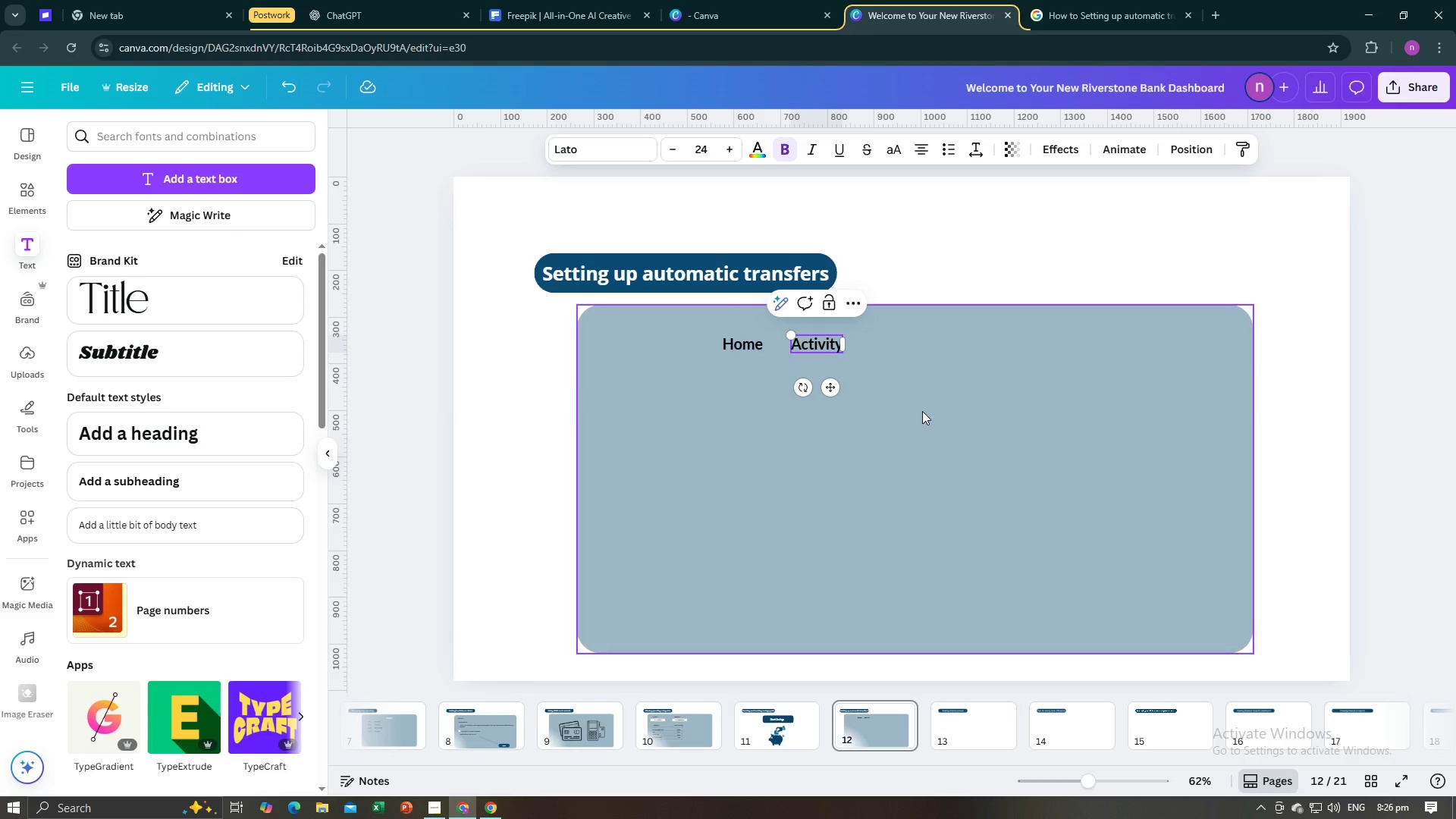 
left_click([922, 411])
 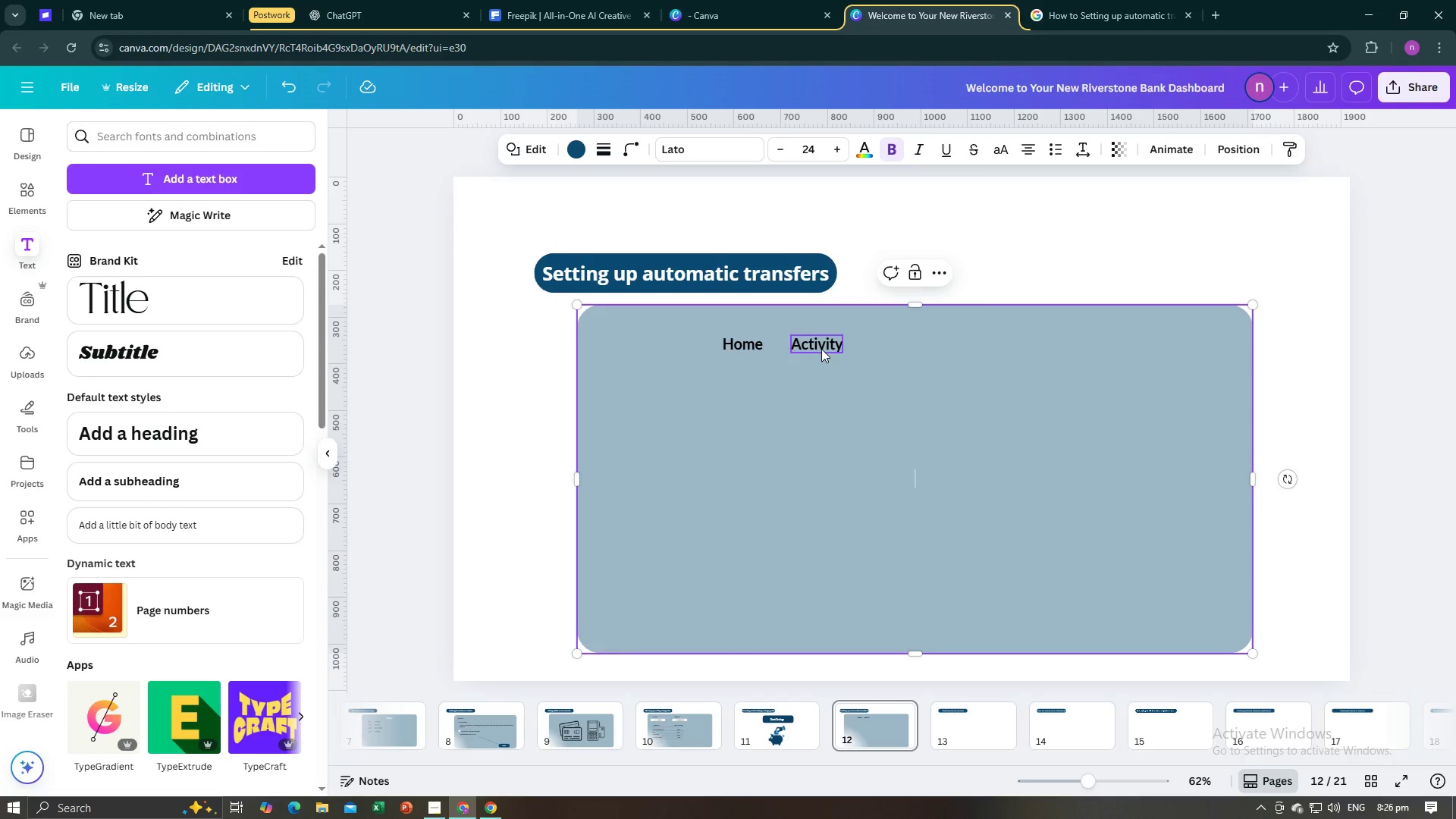 
double_click([820, 347])
 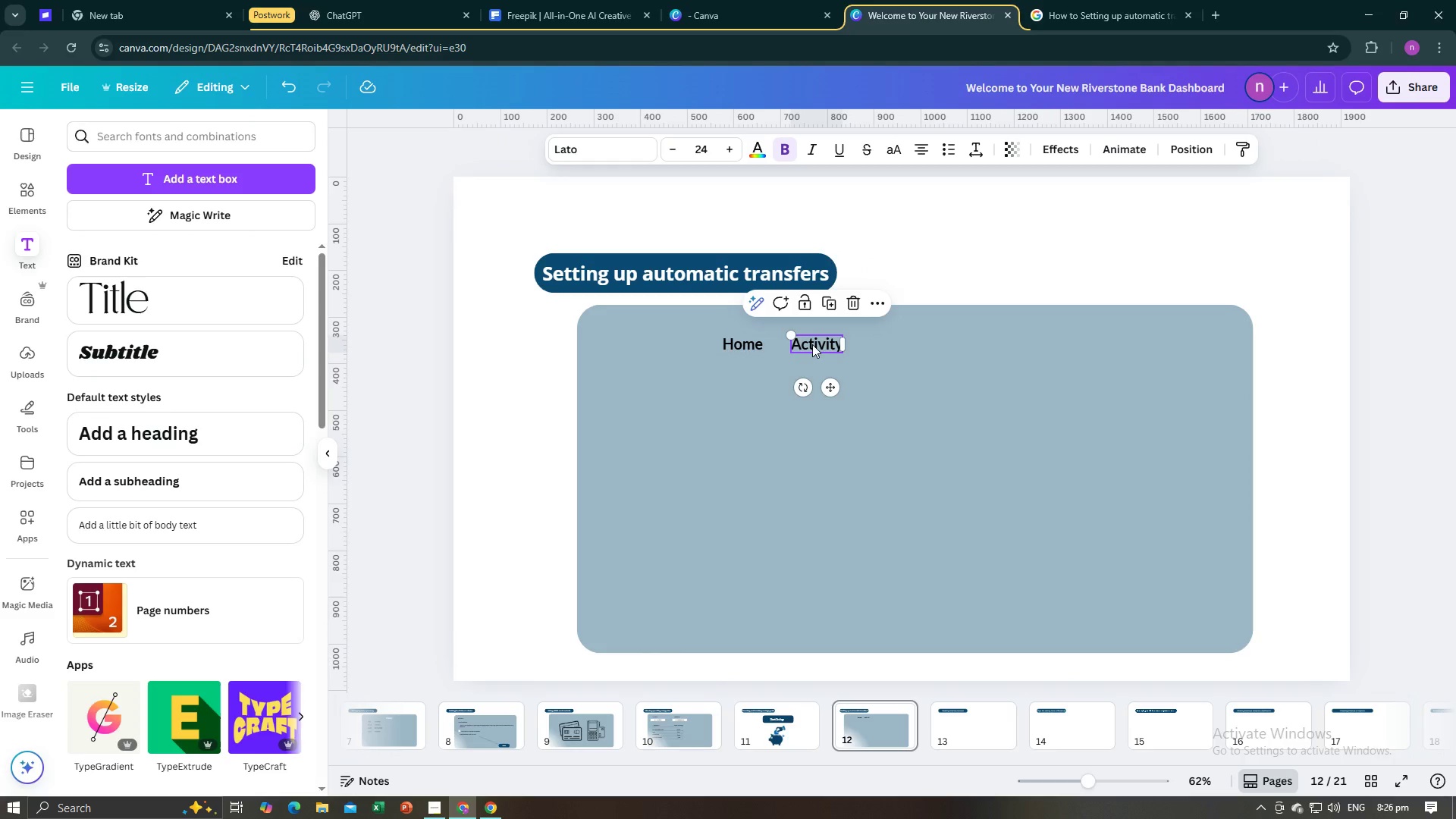 
left_click_drag(start_coordinate=[812, 344], to_coordinate=[843, 347])
 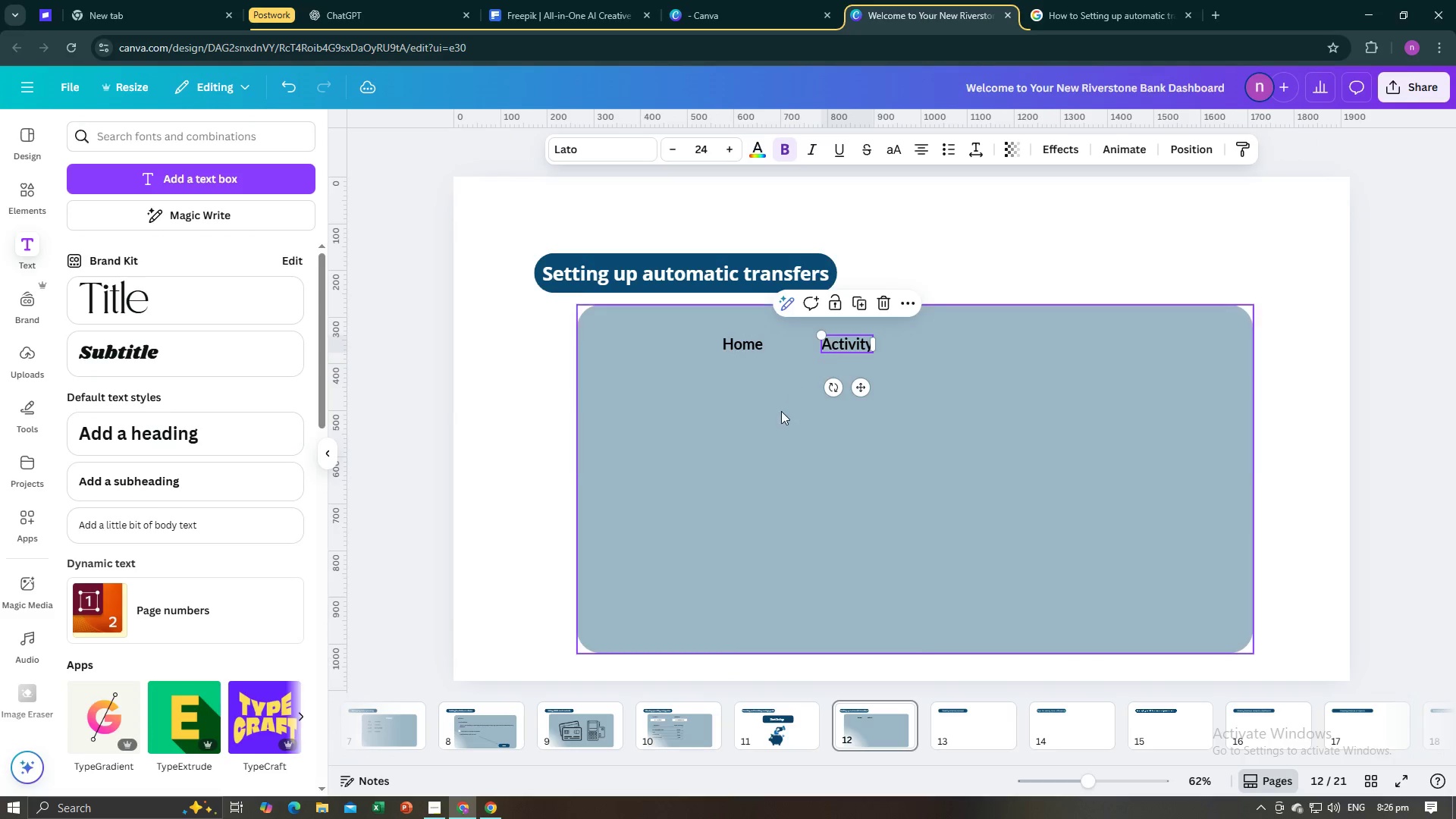 
left_click([781, 411])
 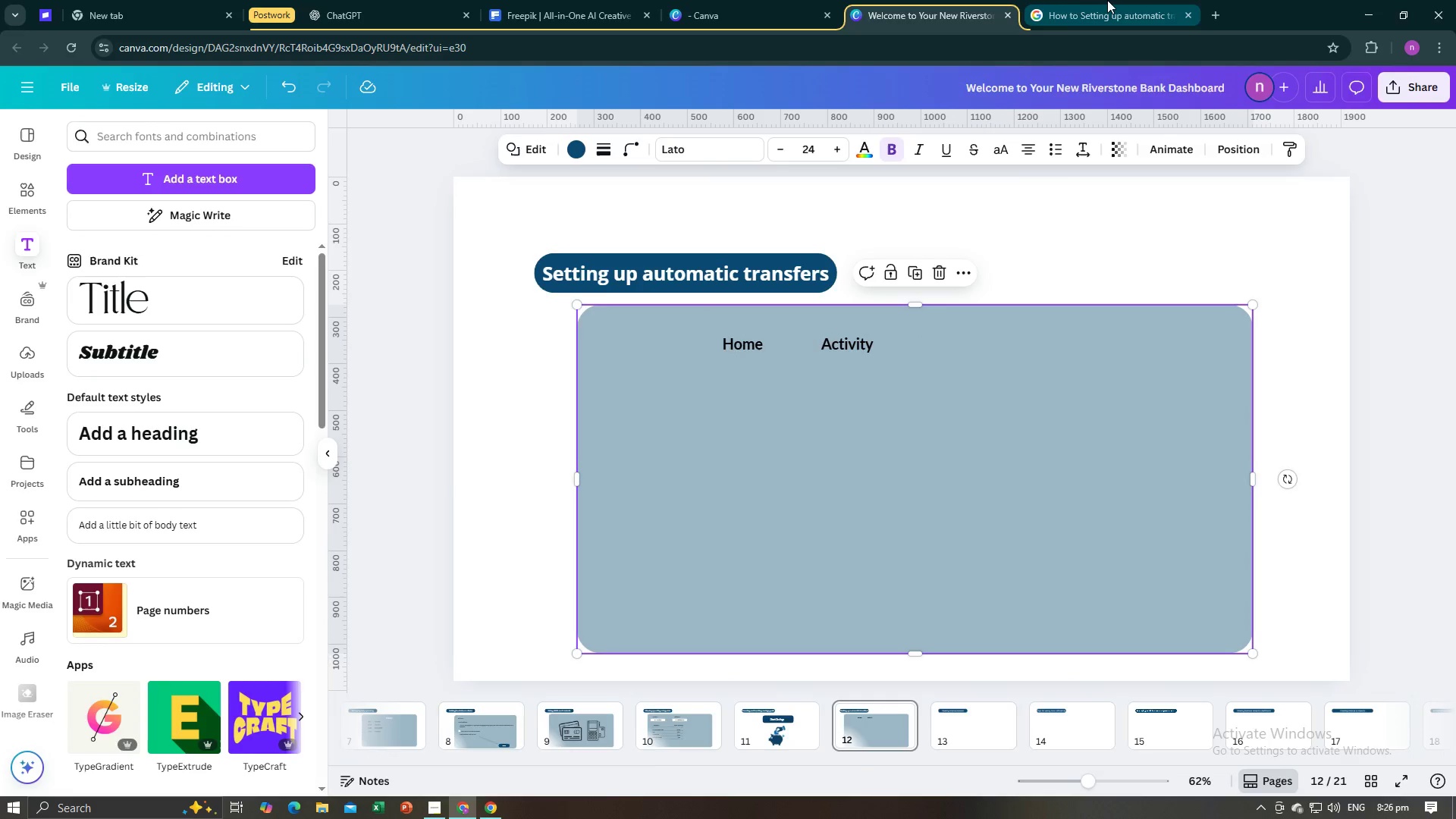 
left_click([1107, 0])
 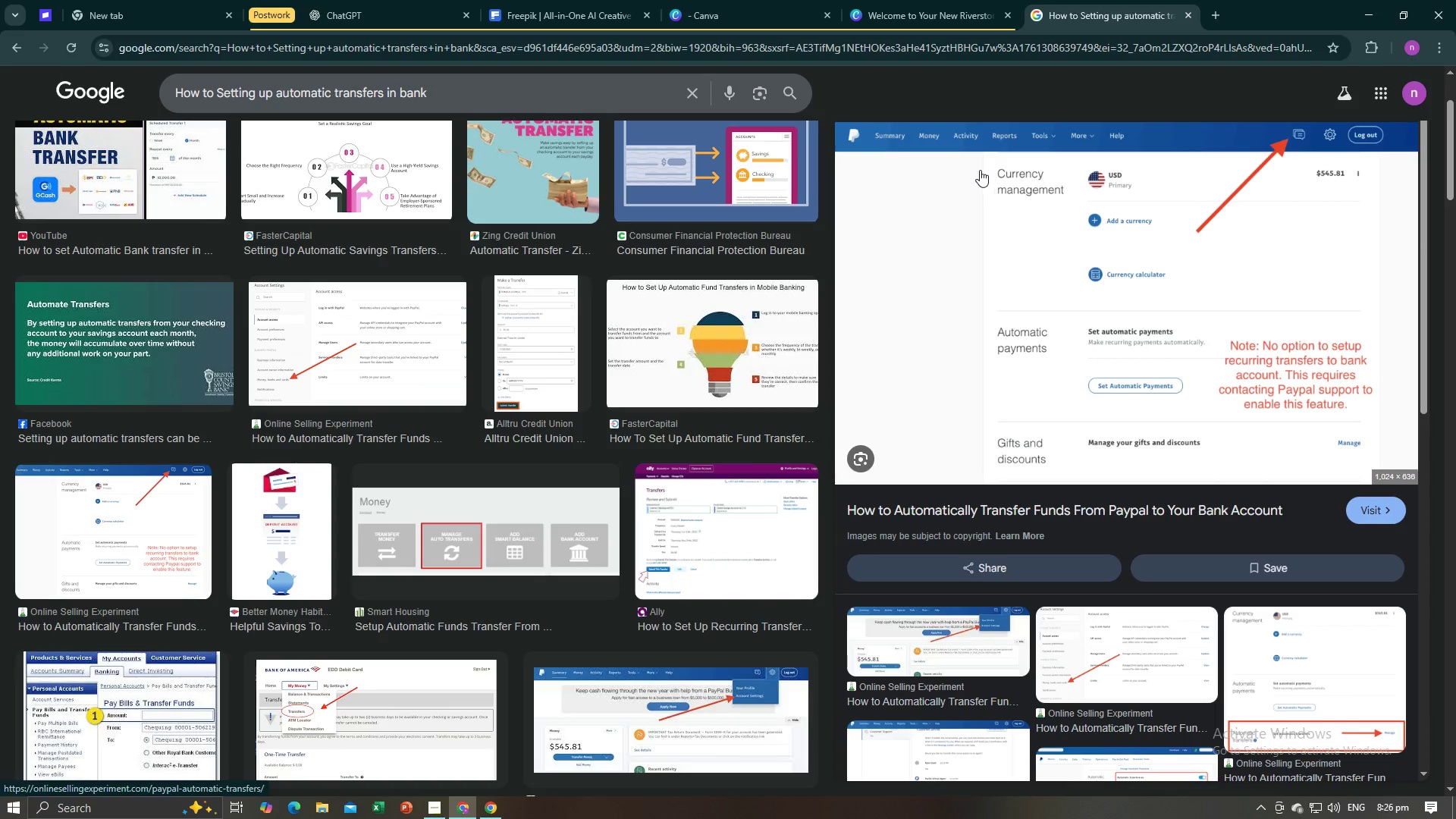 
left_click([937, 0])
 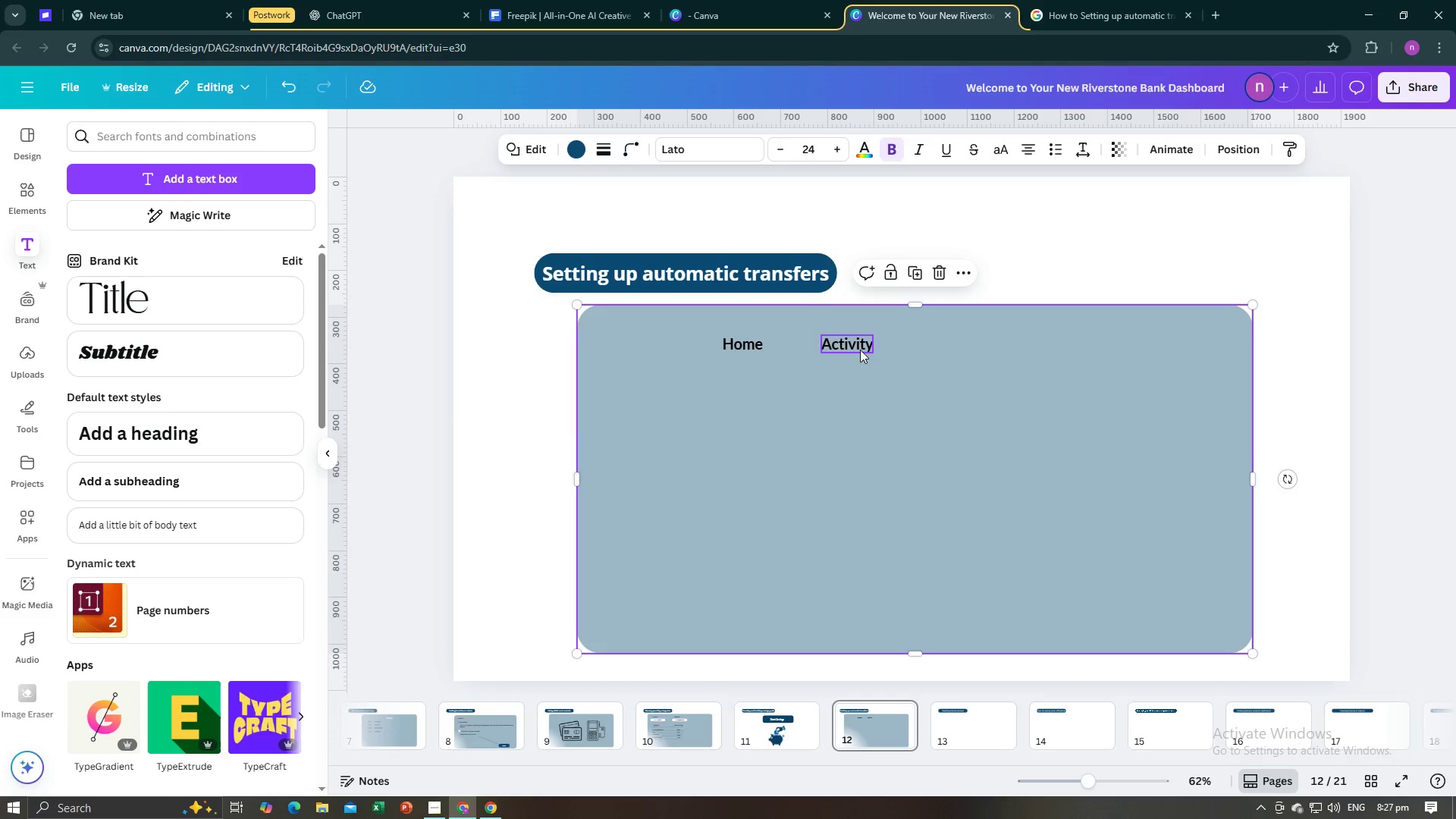 
left_click([858, 344])
 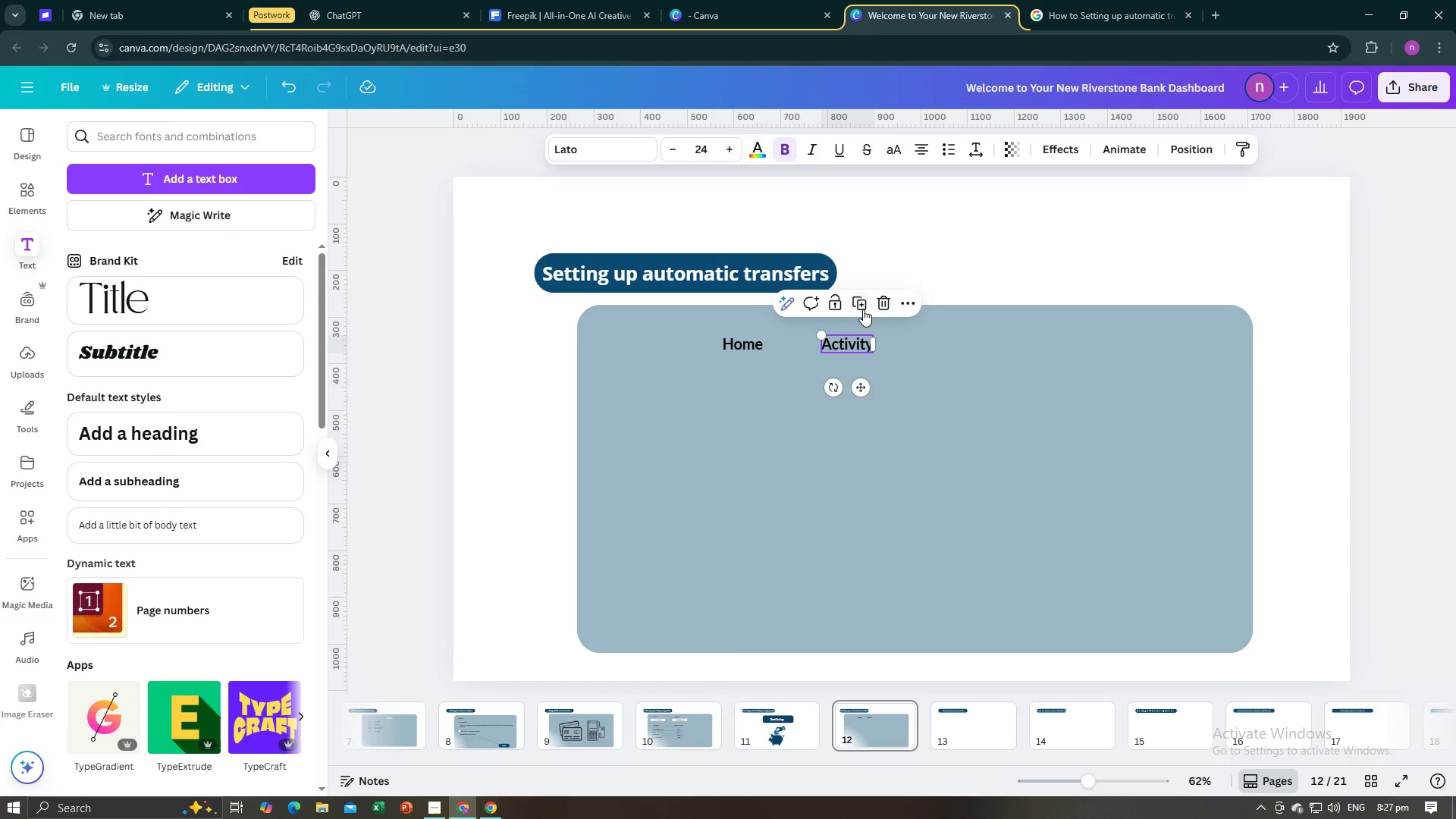 
left_click([863, 309])
 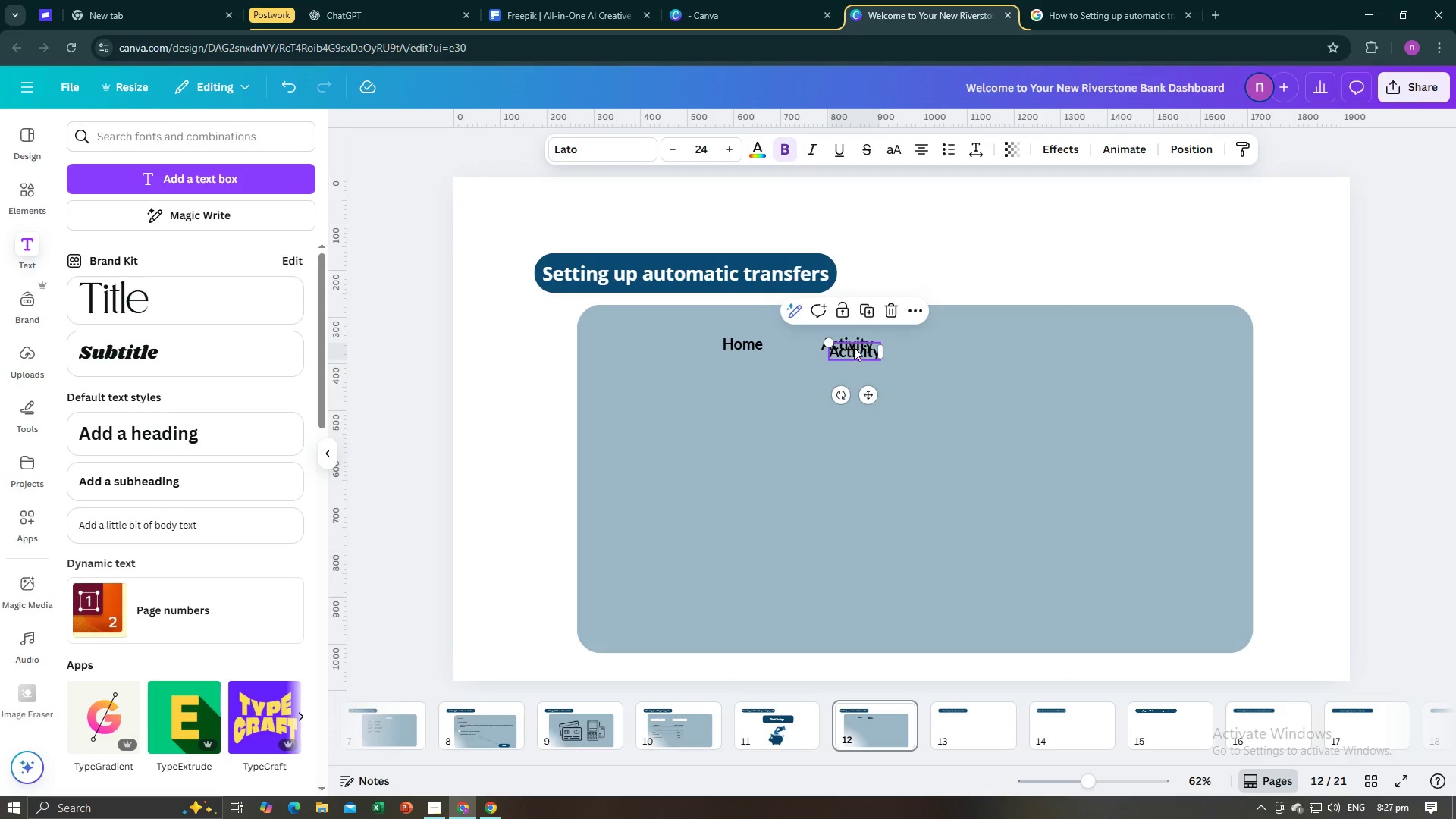 
left_click_drag(start_coordinate=[855, 349], to_coordinate=[1150, 344])
 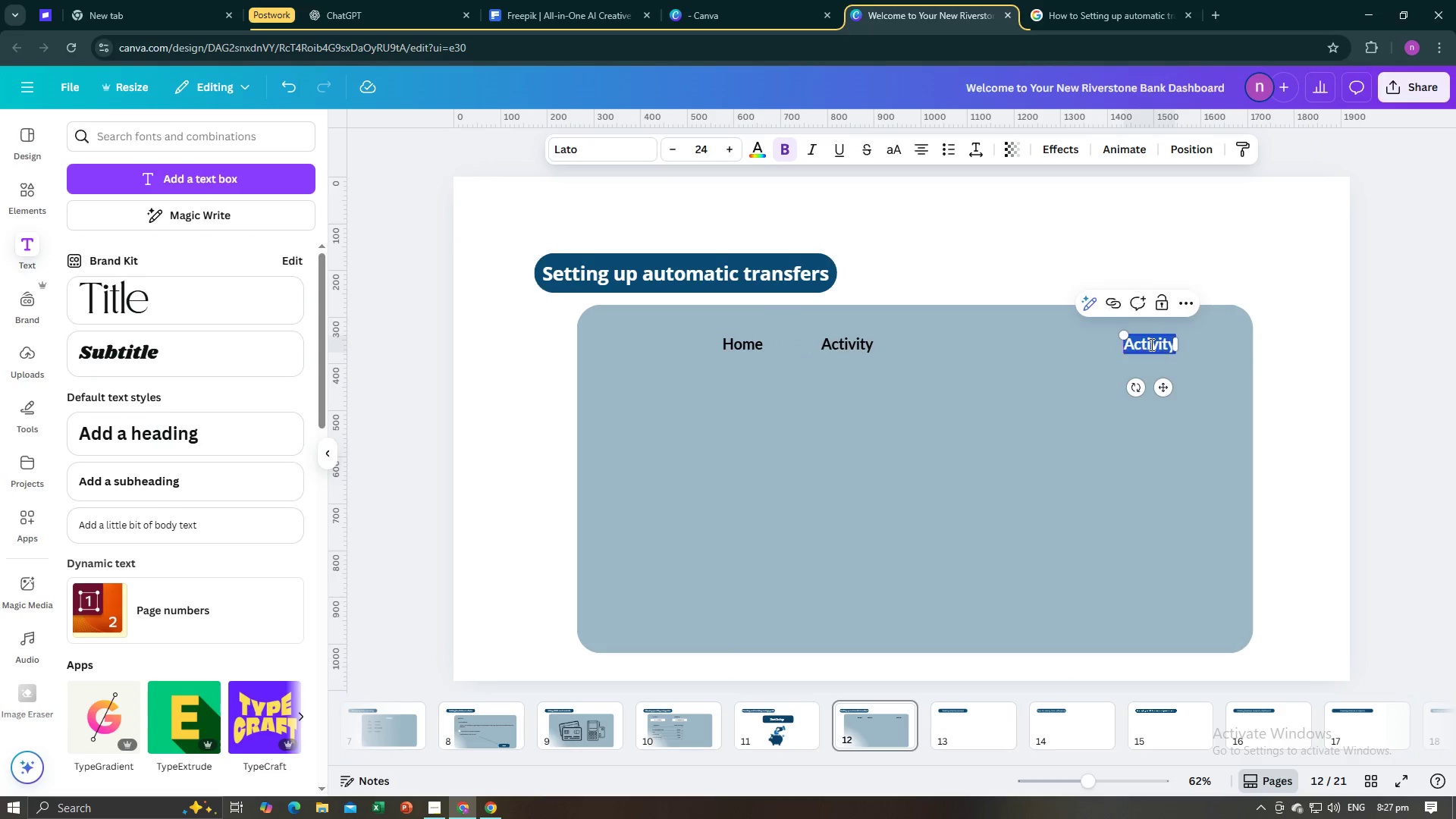 
left_click([1150, 344])
 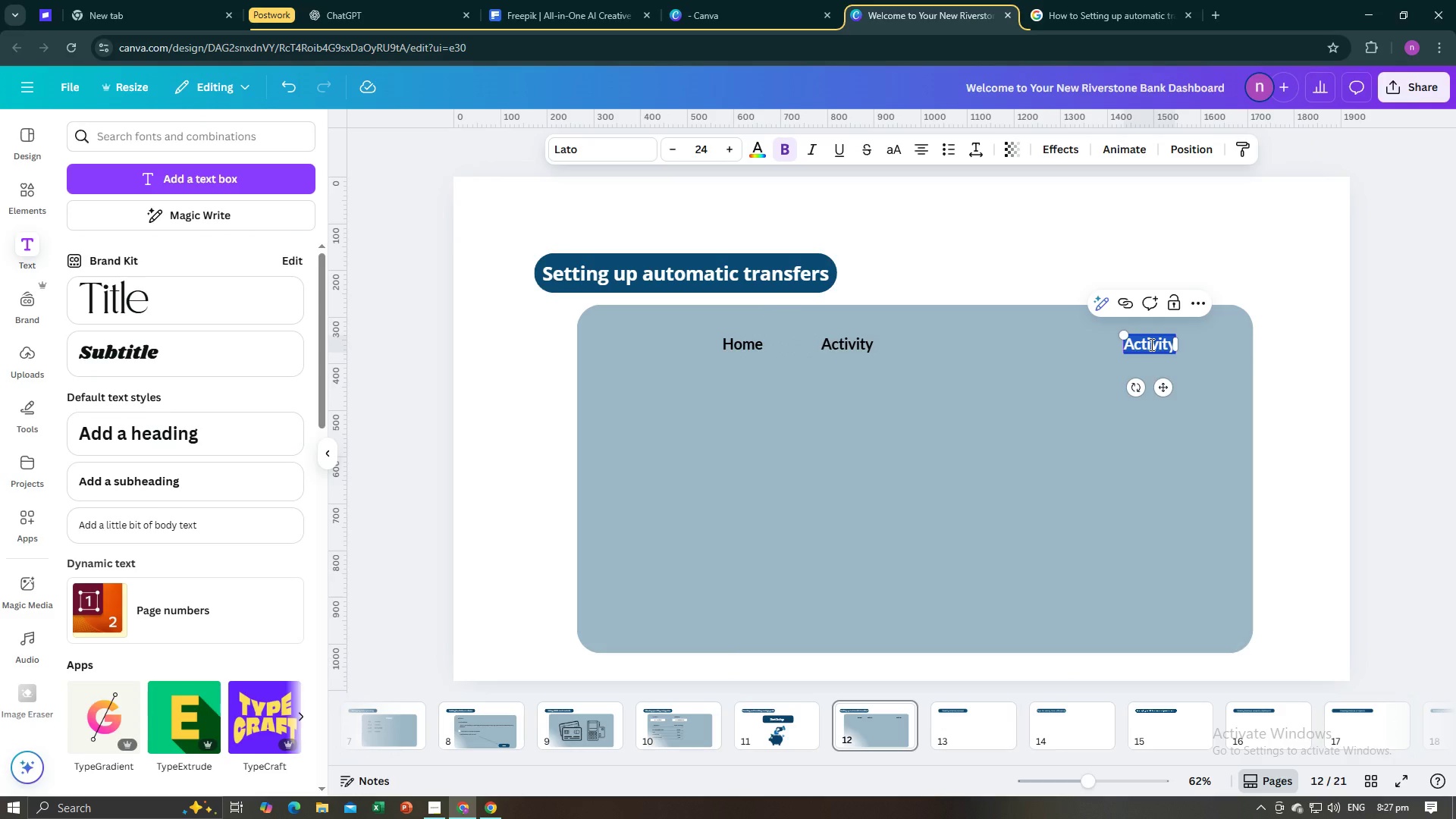 
type(Reports)
 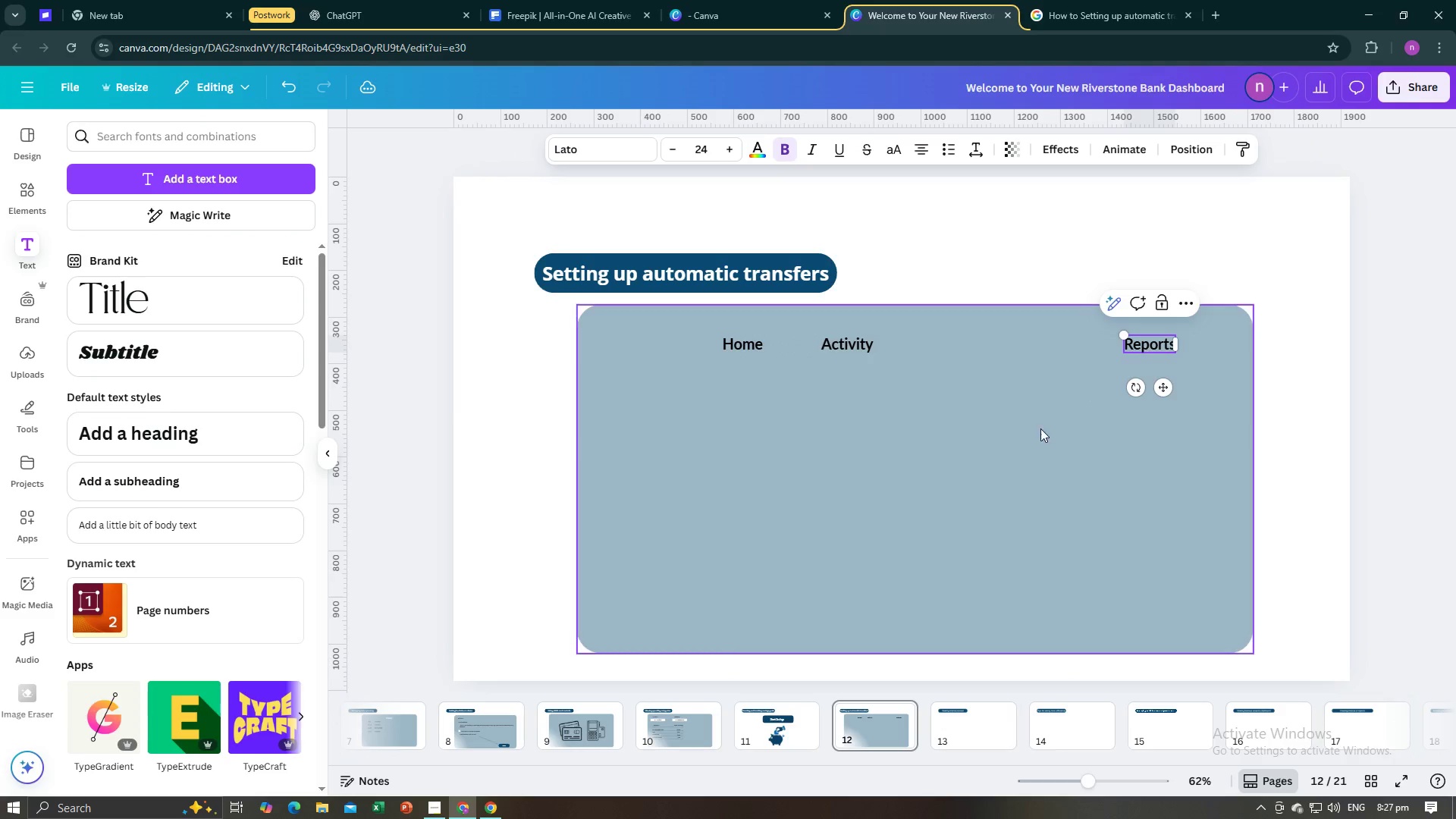 
left_click([1037, 434])
 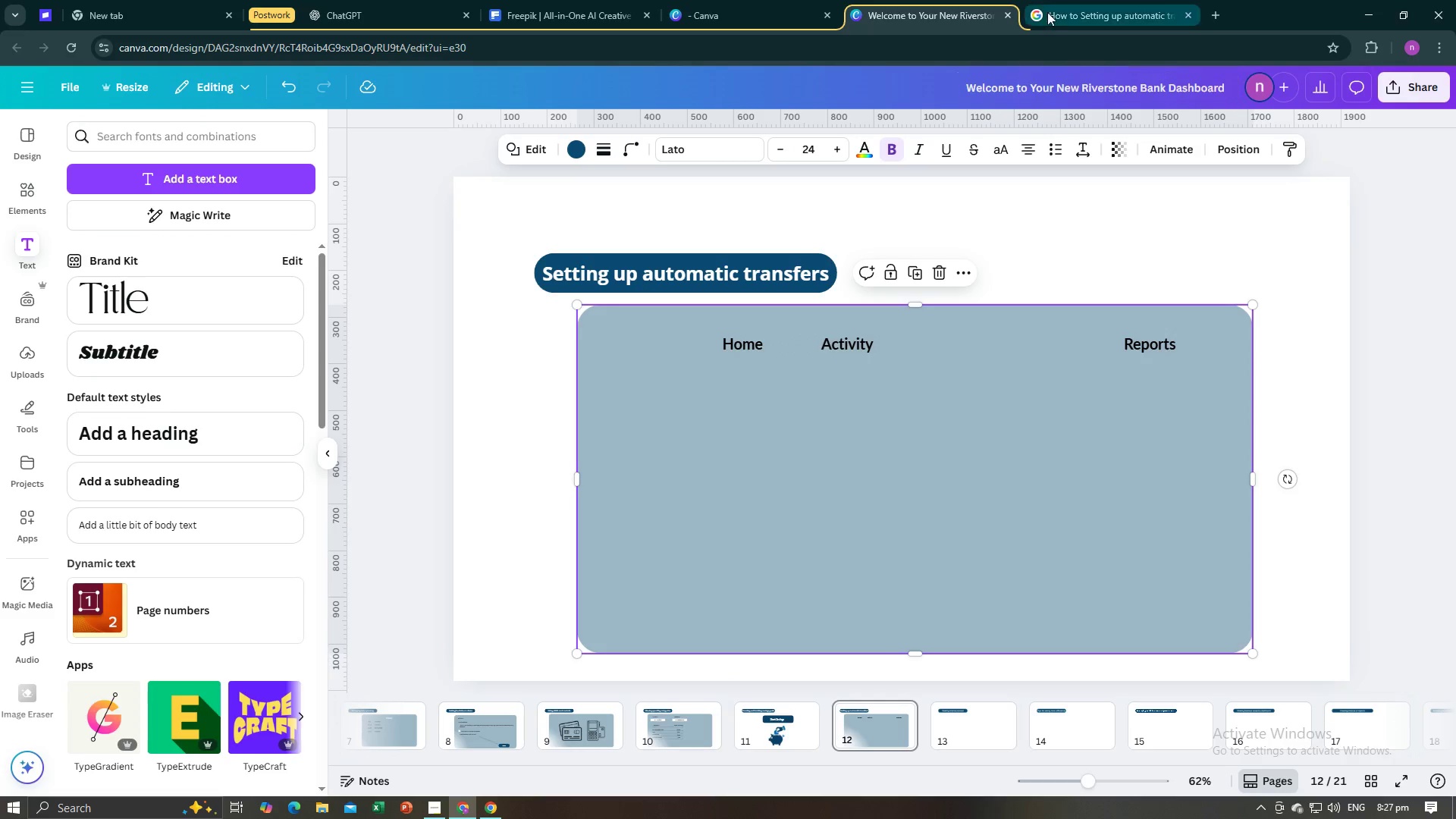 
left_click([1049, 8])
 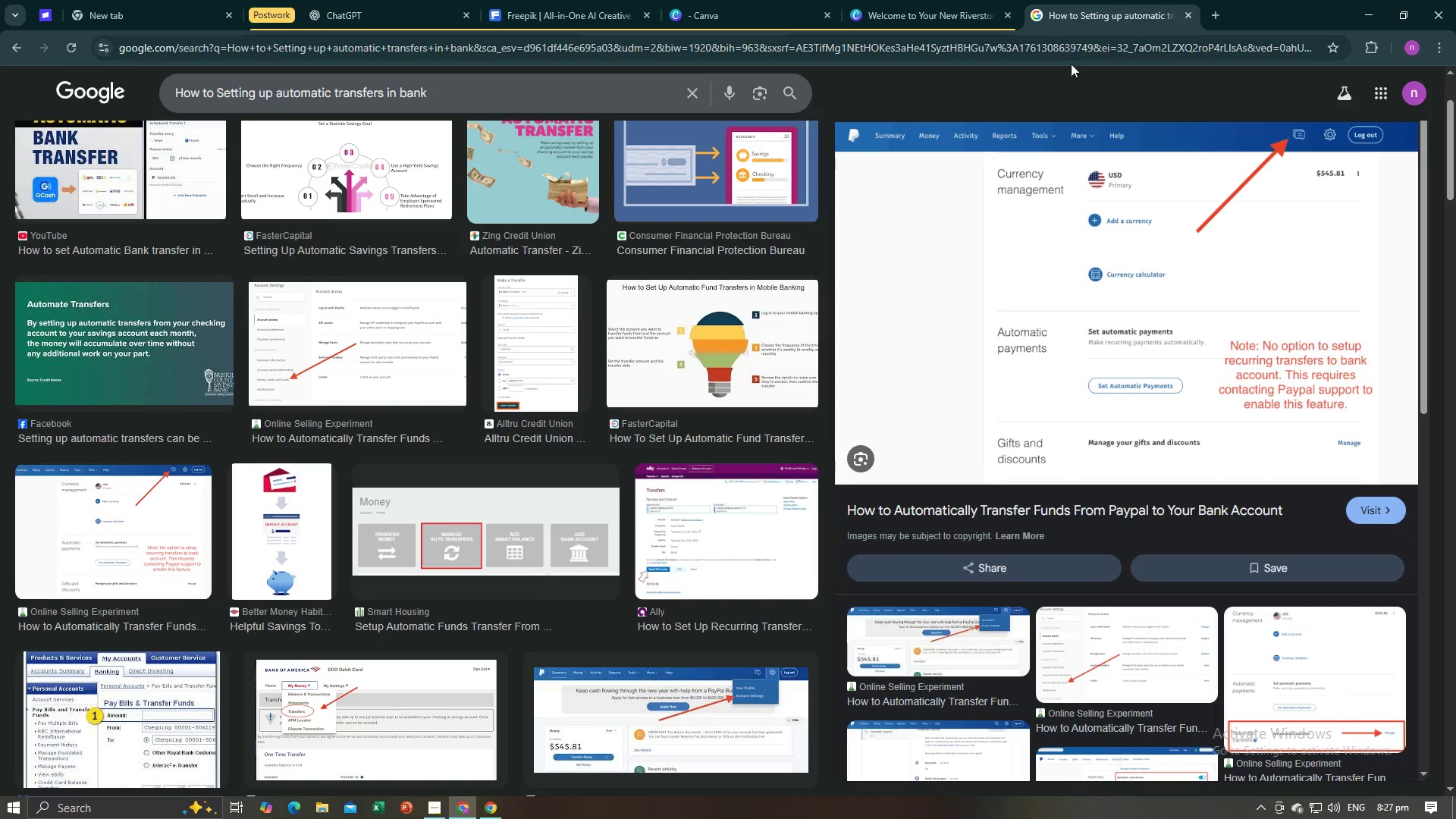 
left_click([940, 11])
 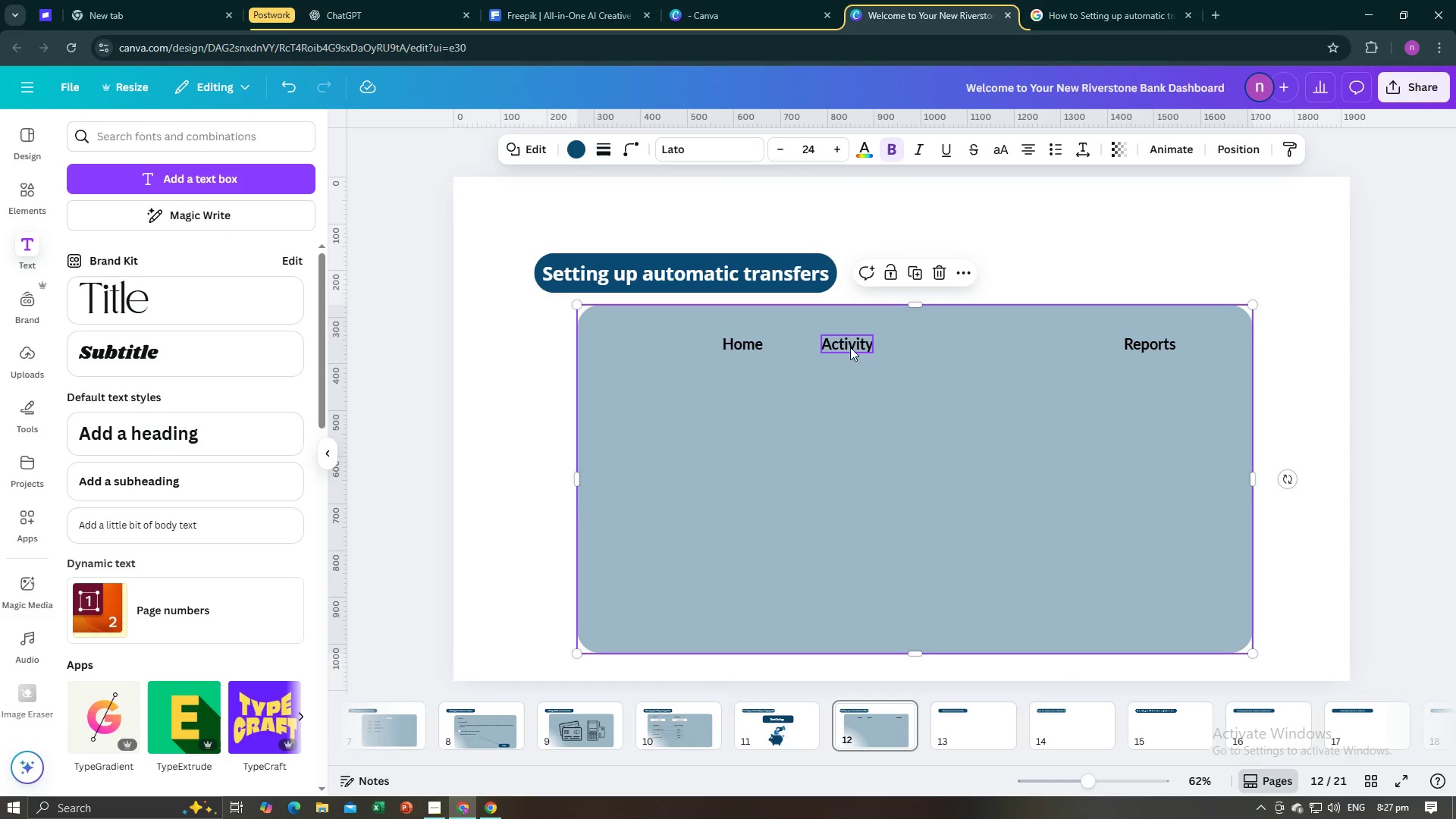 
left_click([850, 342])
 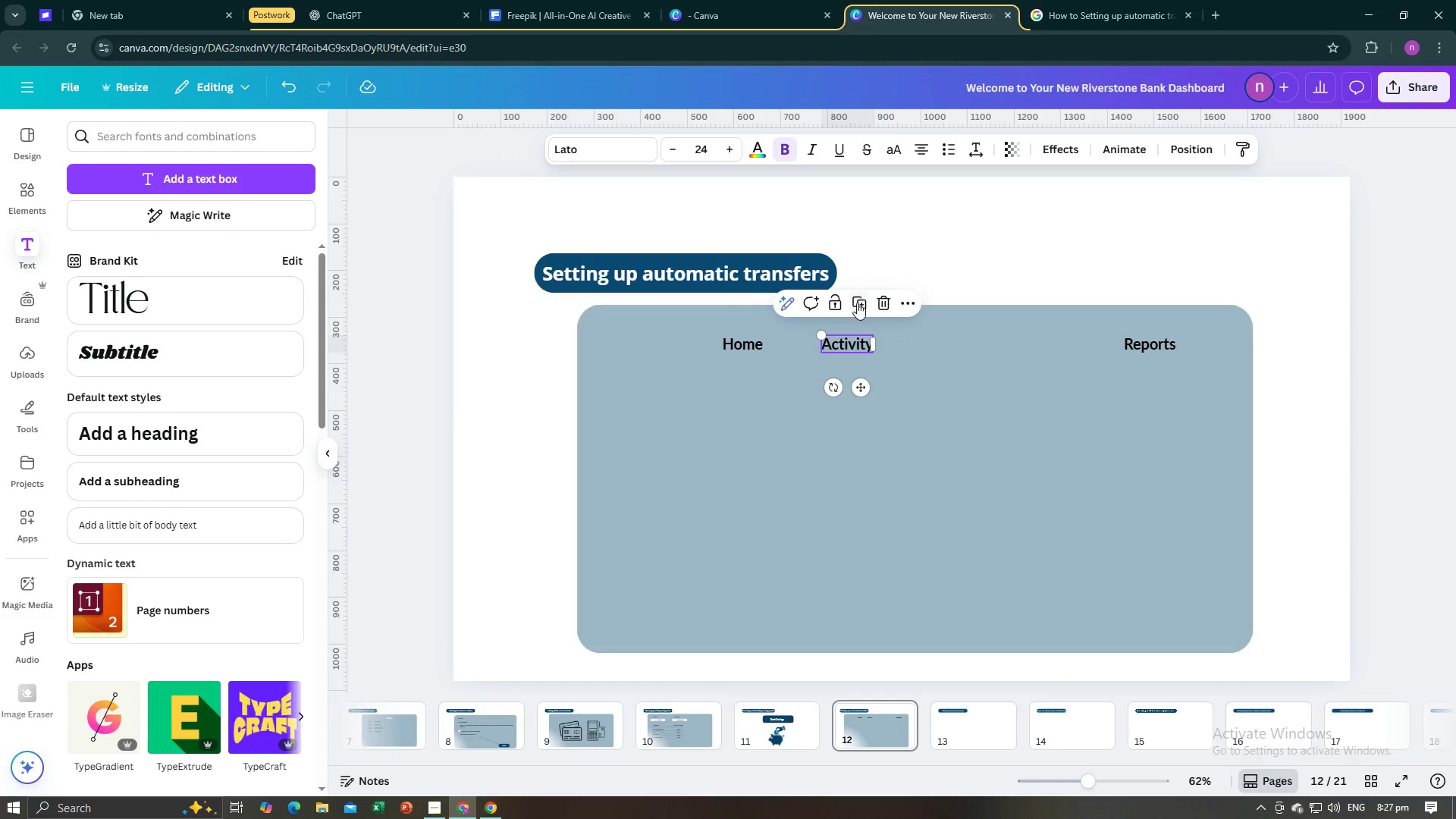 
left_click([857, 303])
 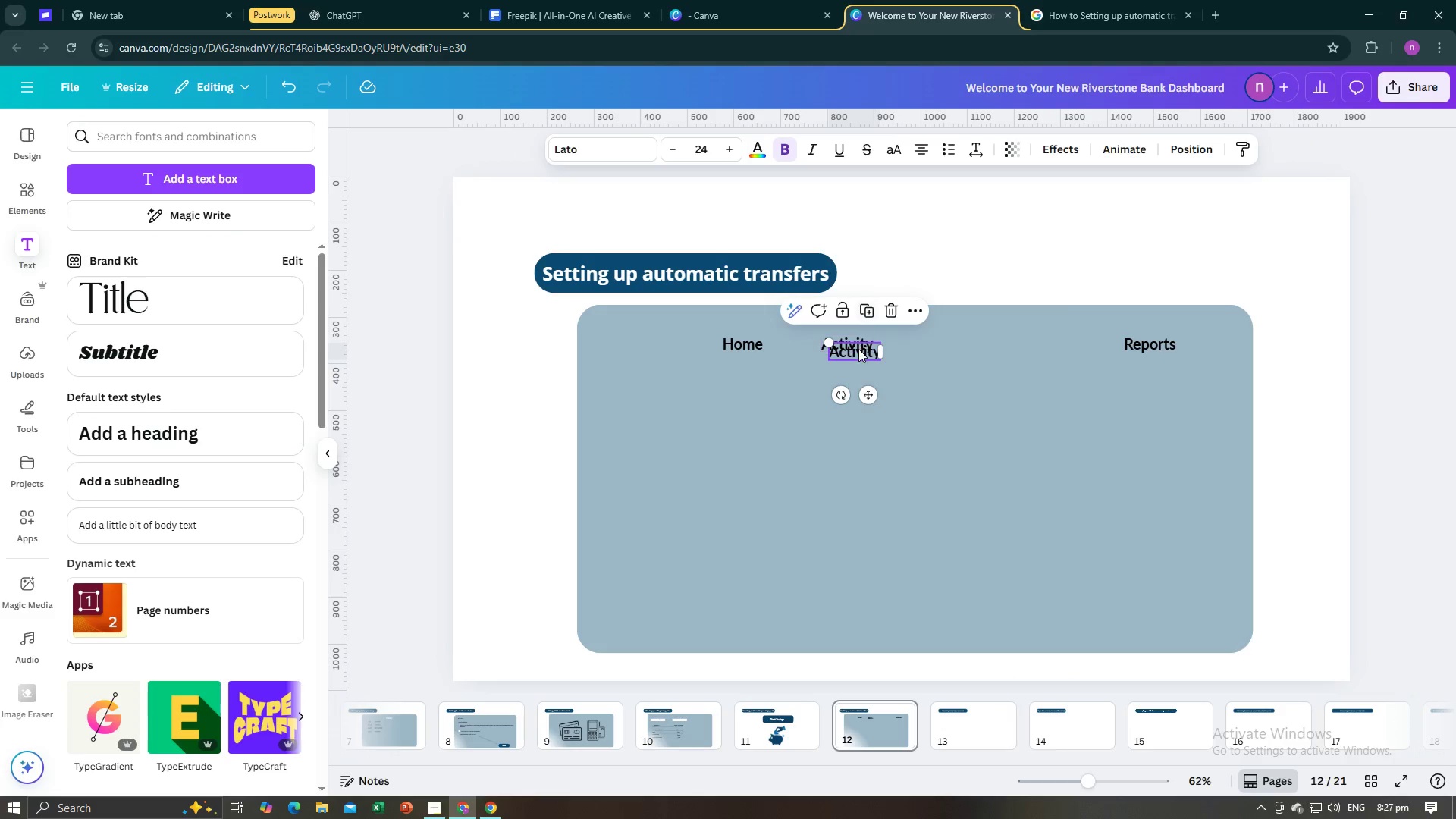 
left_click_drag(start_coordinate=[858, 349], to_coordinate=[935, 343])
 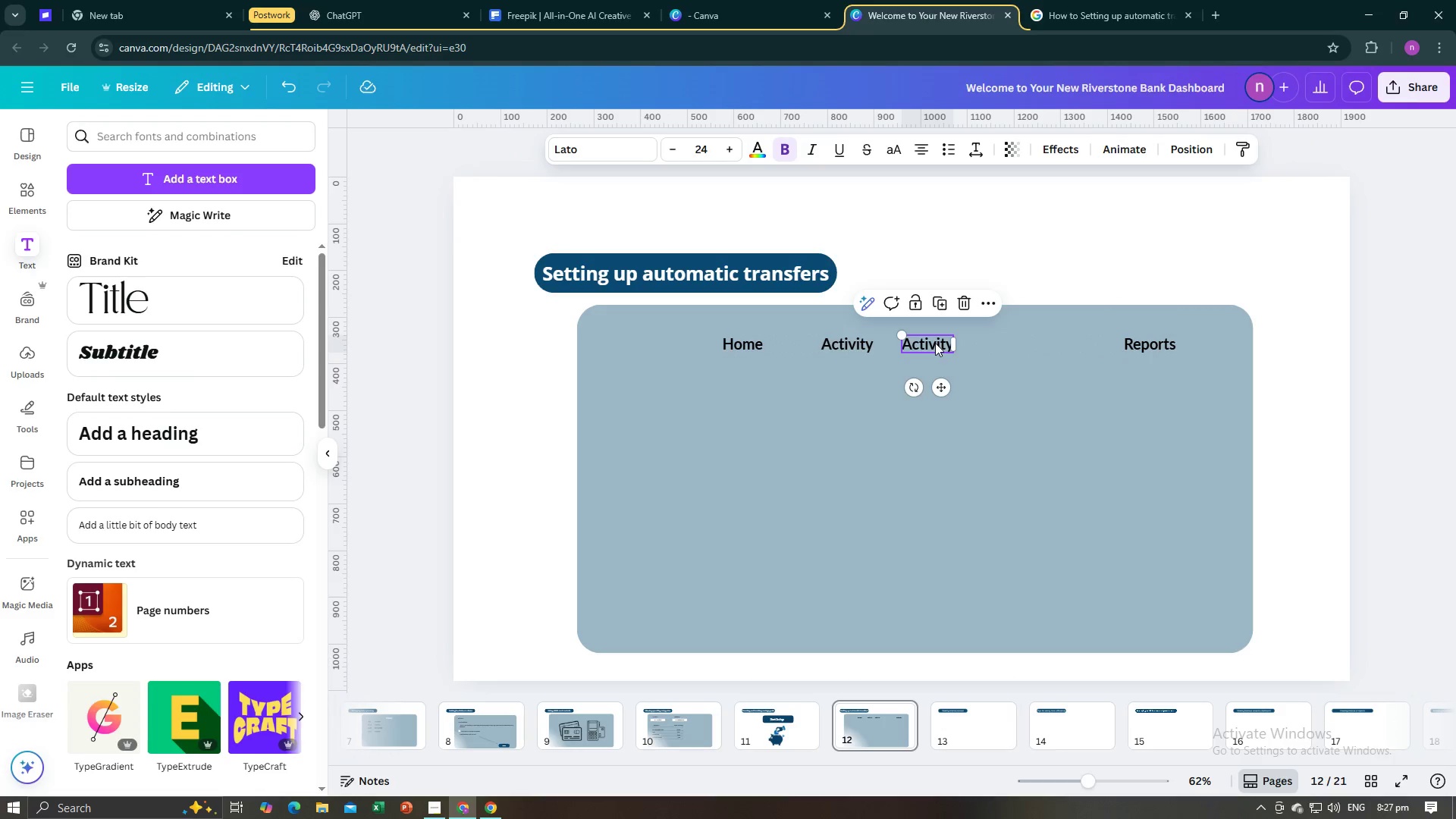 
left_click([935, 343])
 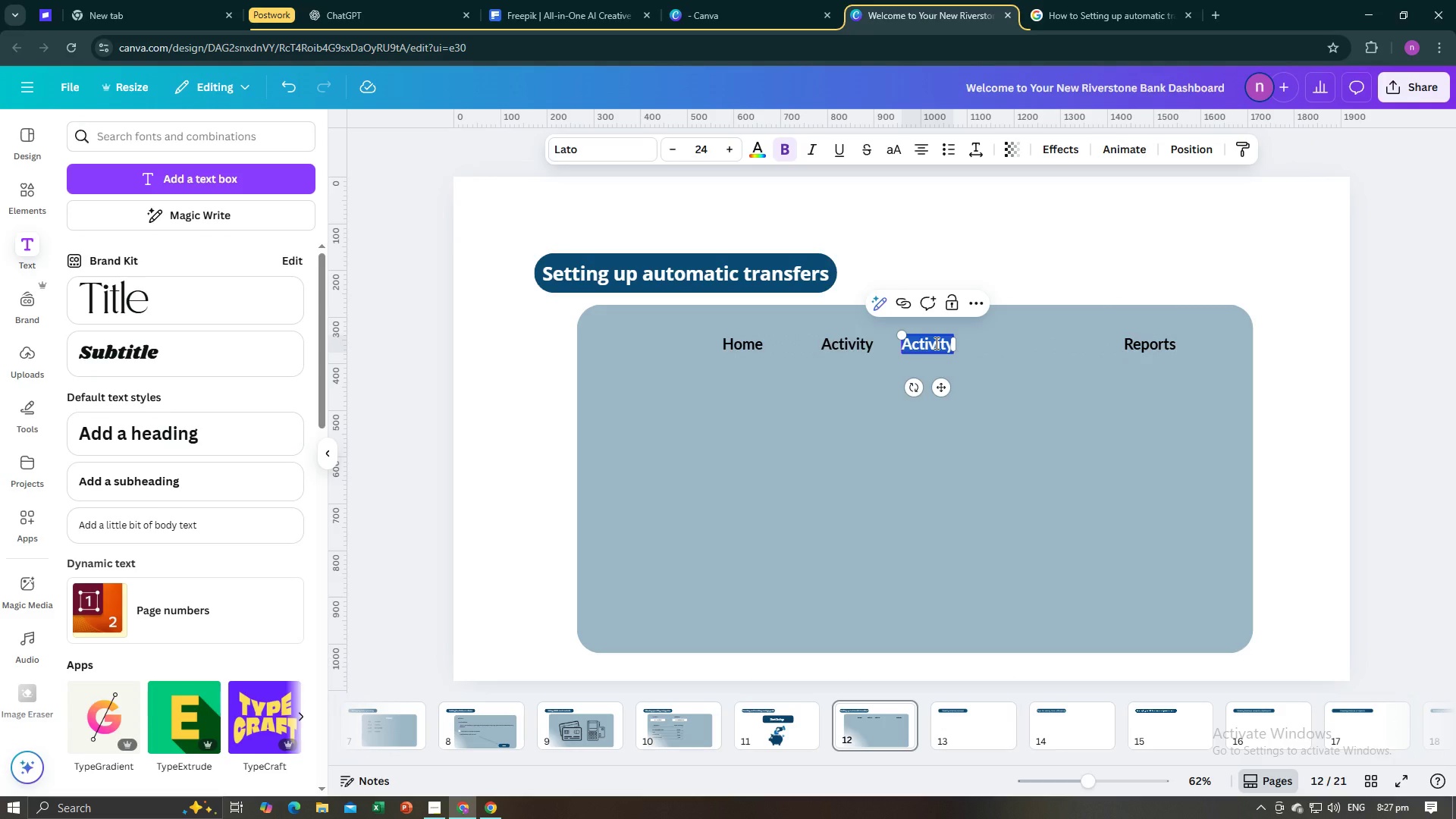 
type(Money)
 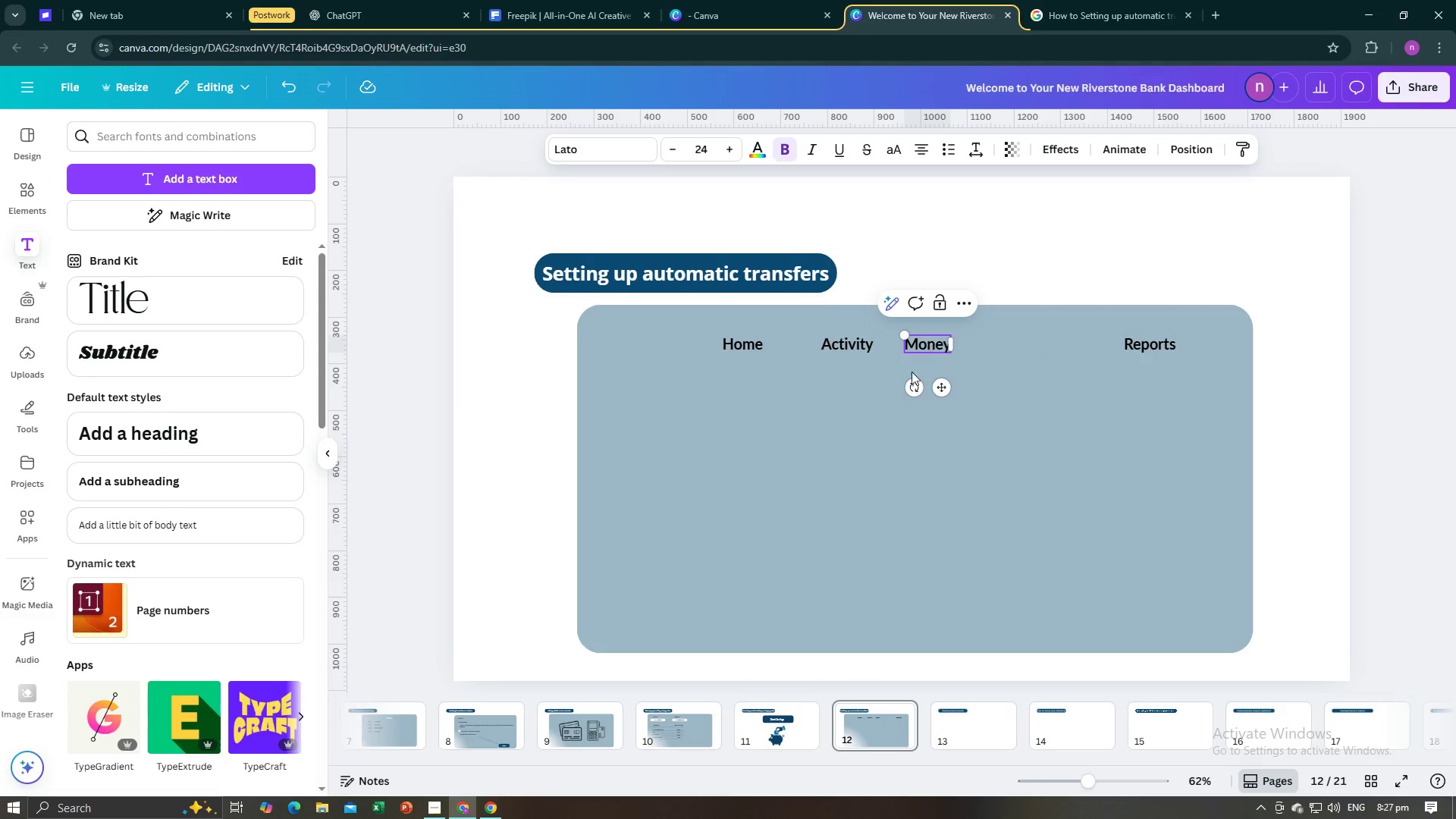 
left_click([895, 400])
 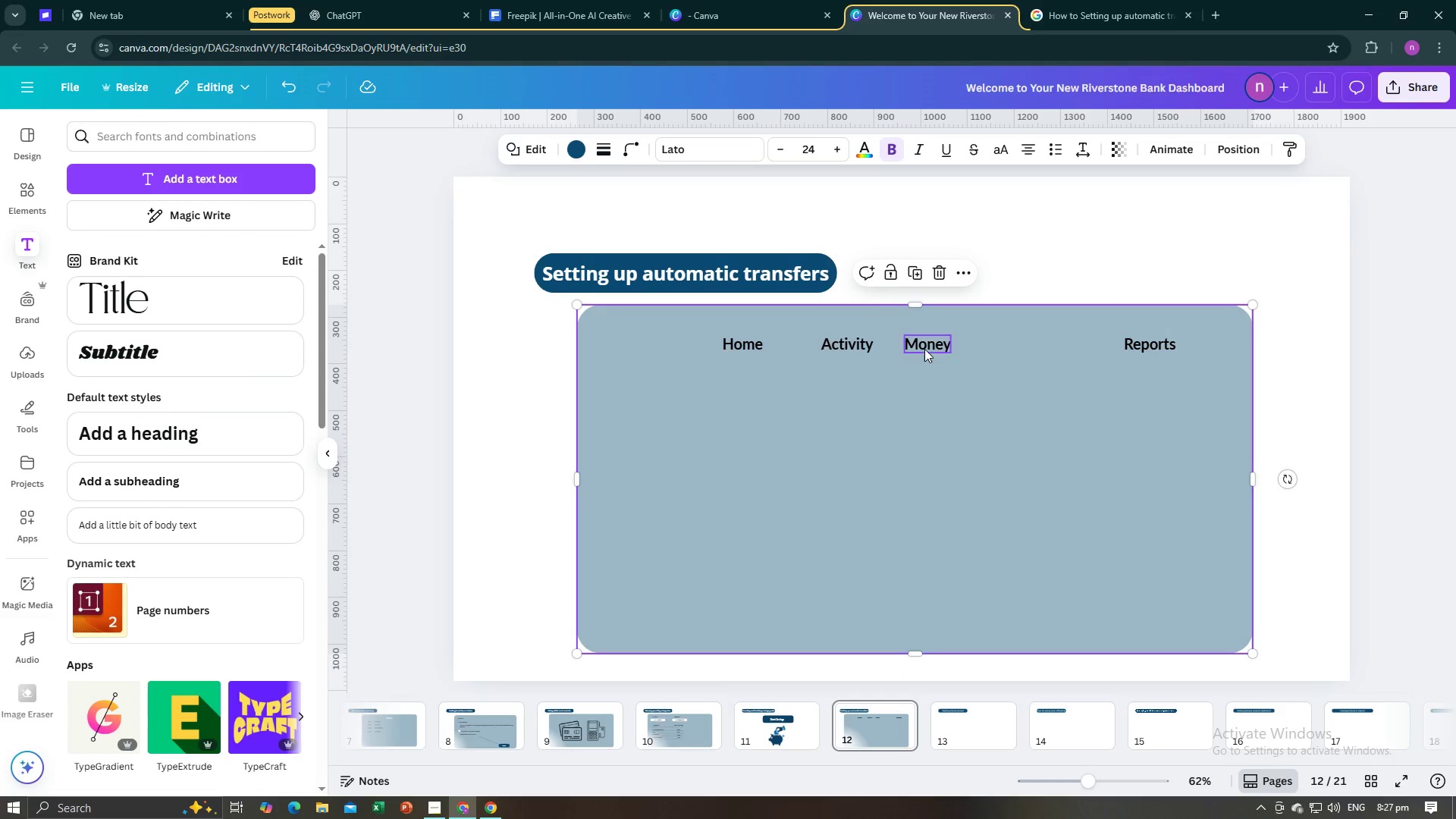 
left_click([924, 349])
 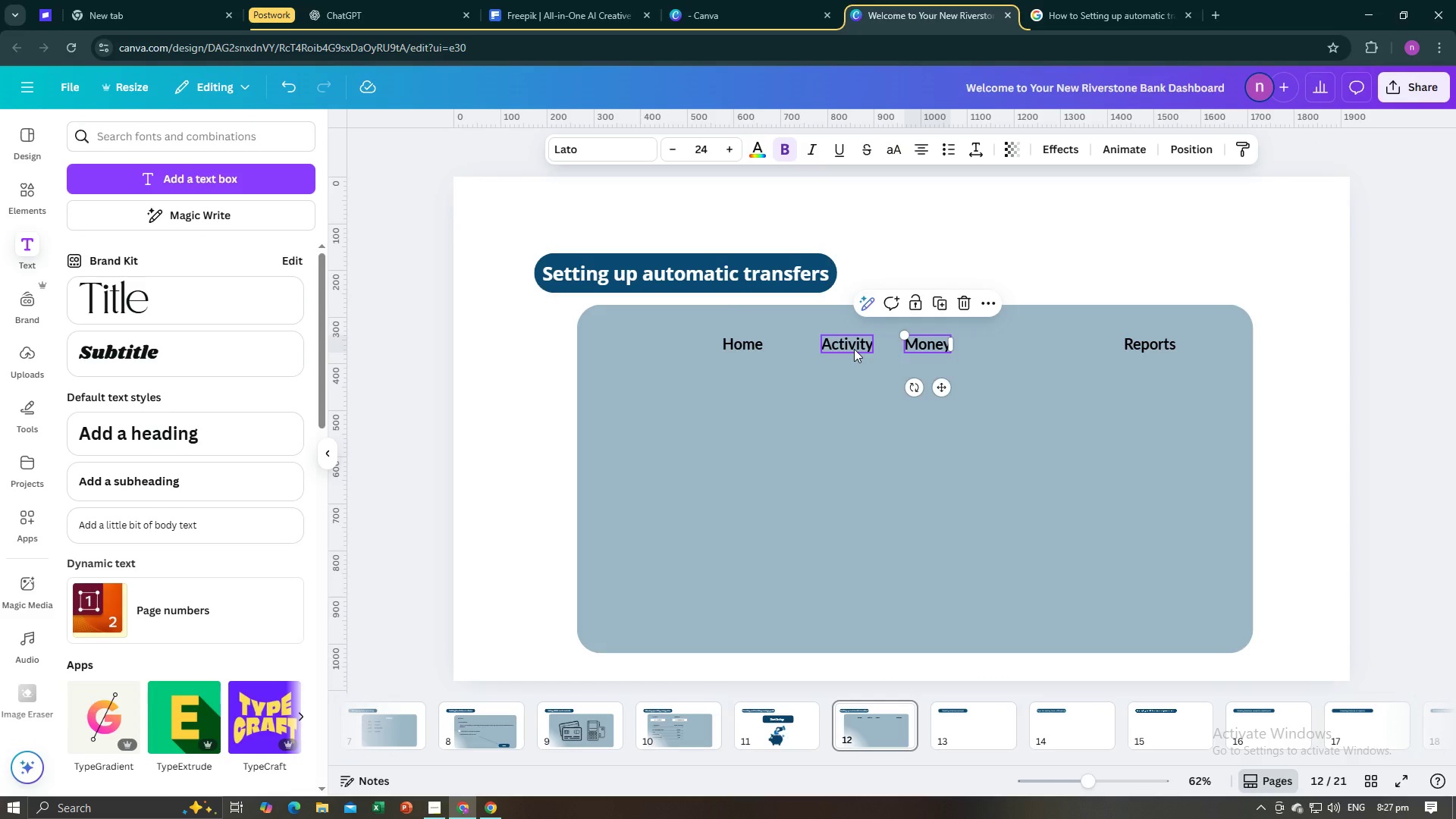 
left_click_drag(start_coordinate=[854, 349], to_coordinate=[915, 415])
 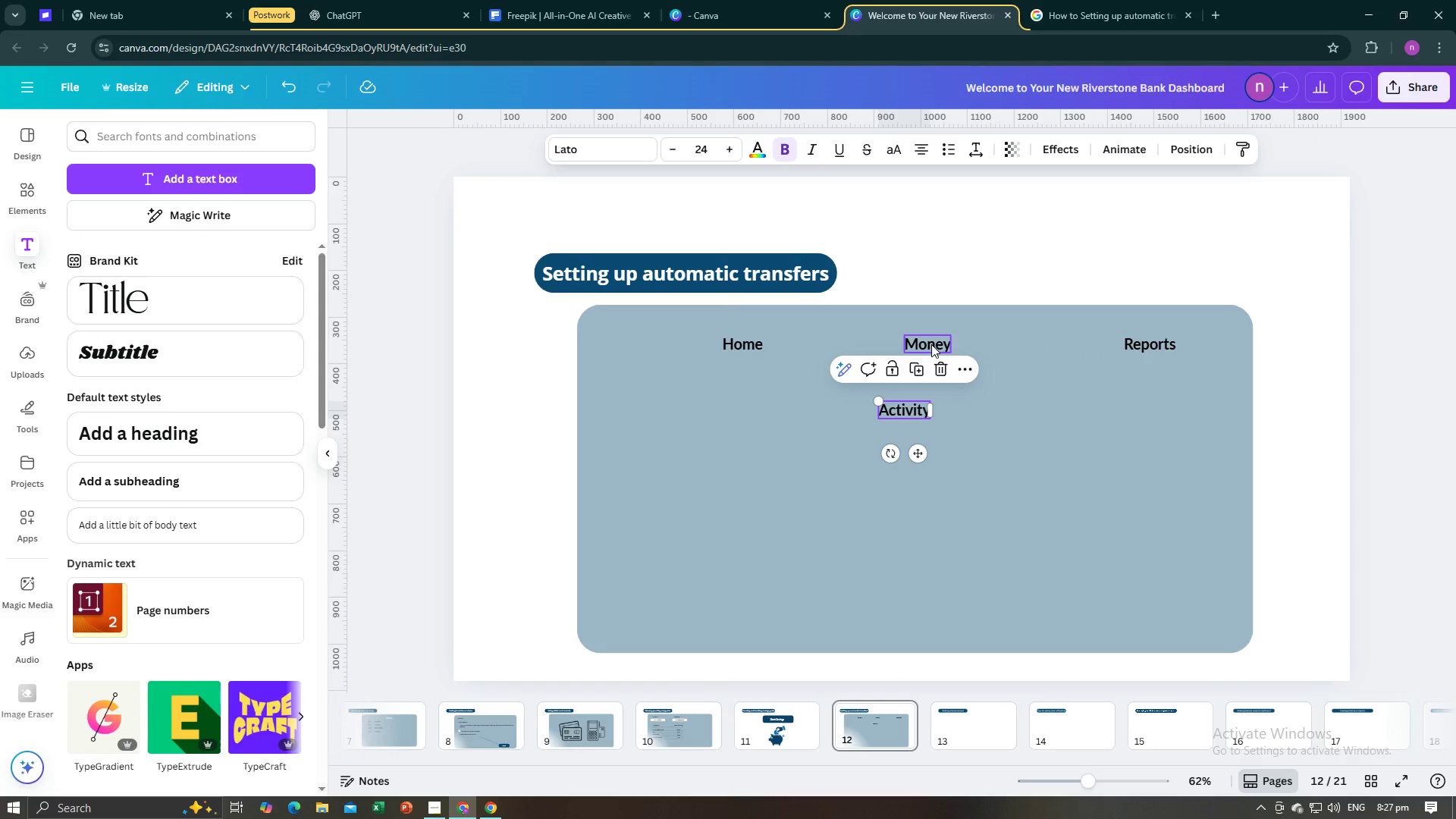 
left_click([931, 344])
 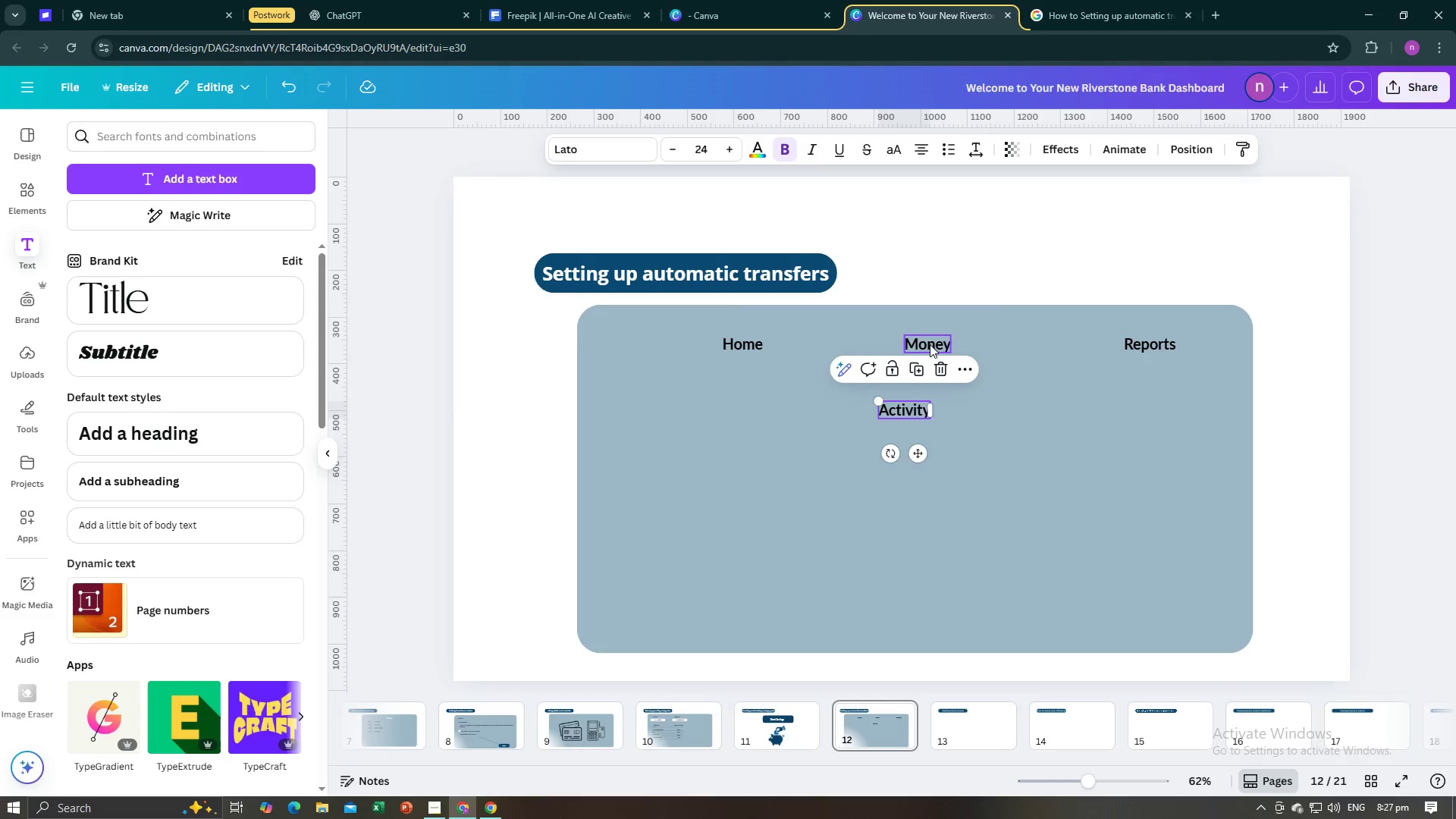 
left_click_drag(start_coordinate=[930, 344], to_coordinate=[858, 342])
 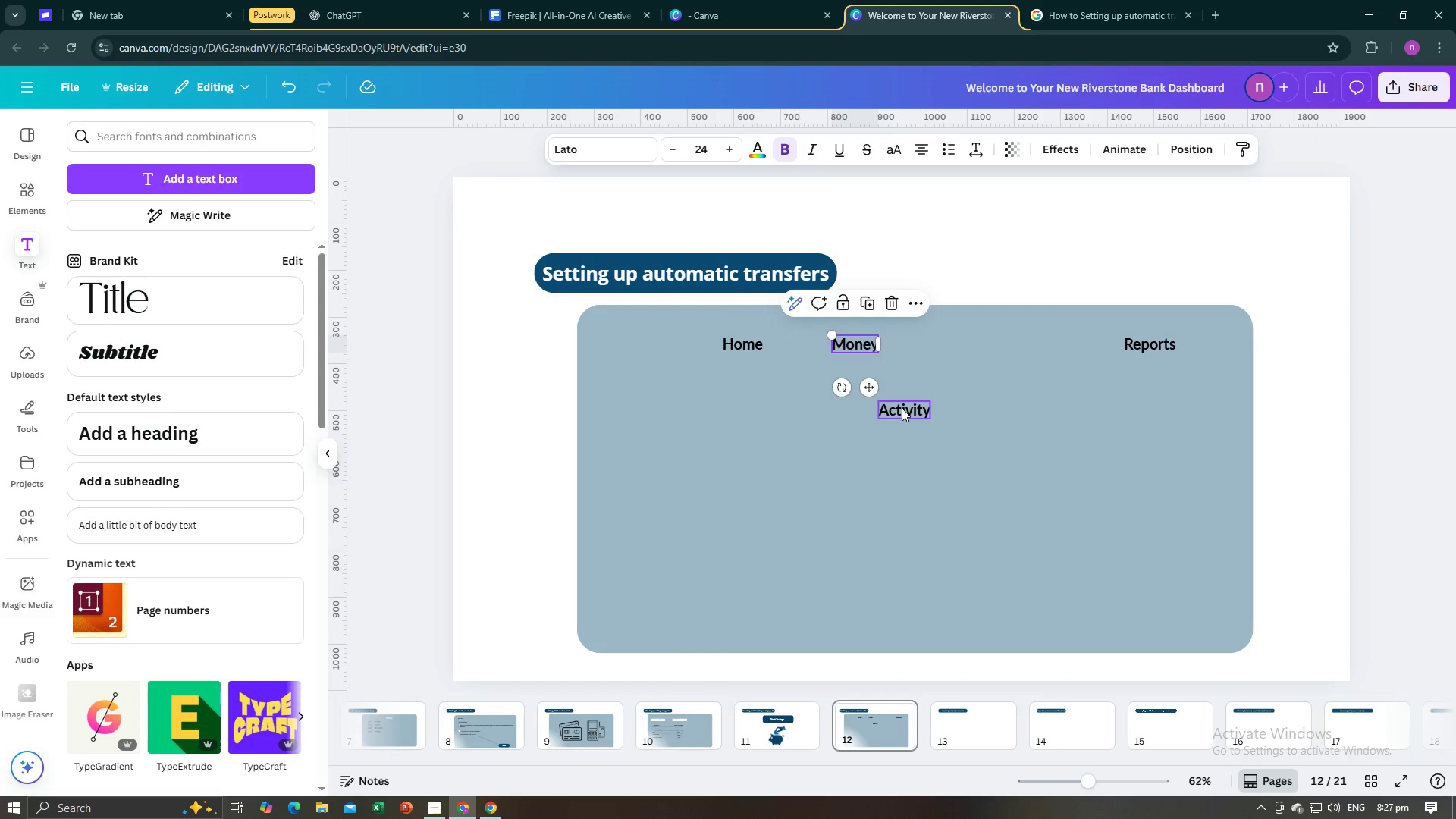 
left_click([902, 408])
 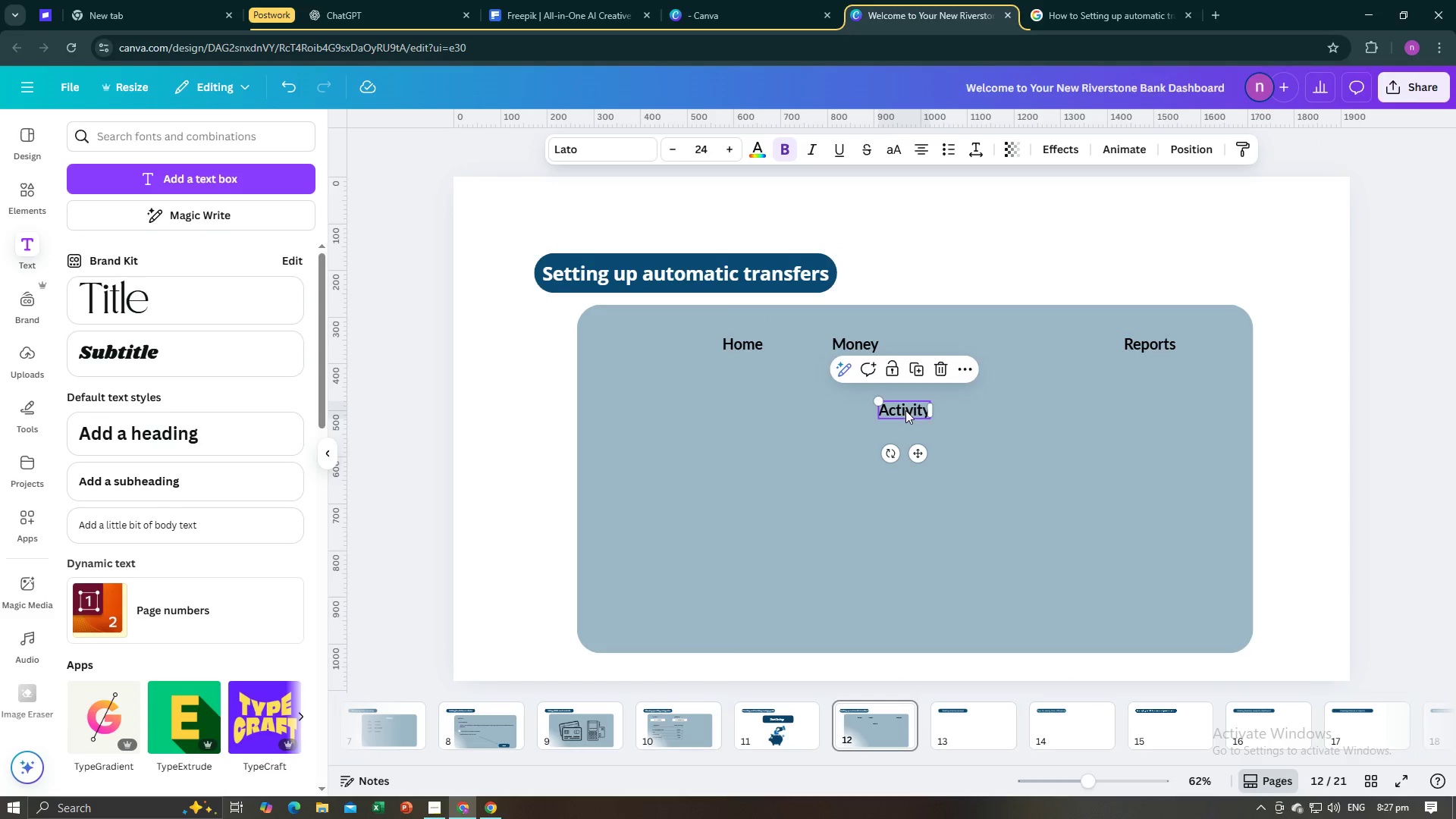 
left_click_drag(start_coordinate=[905, 410], to_coordinate=[942, 346])
 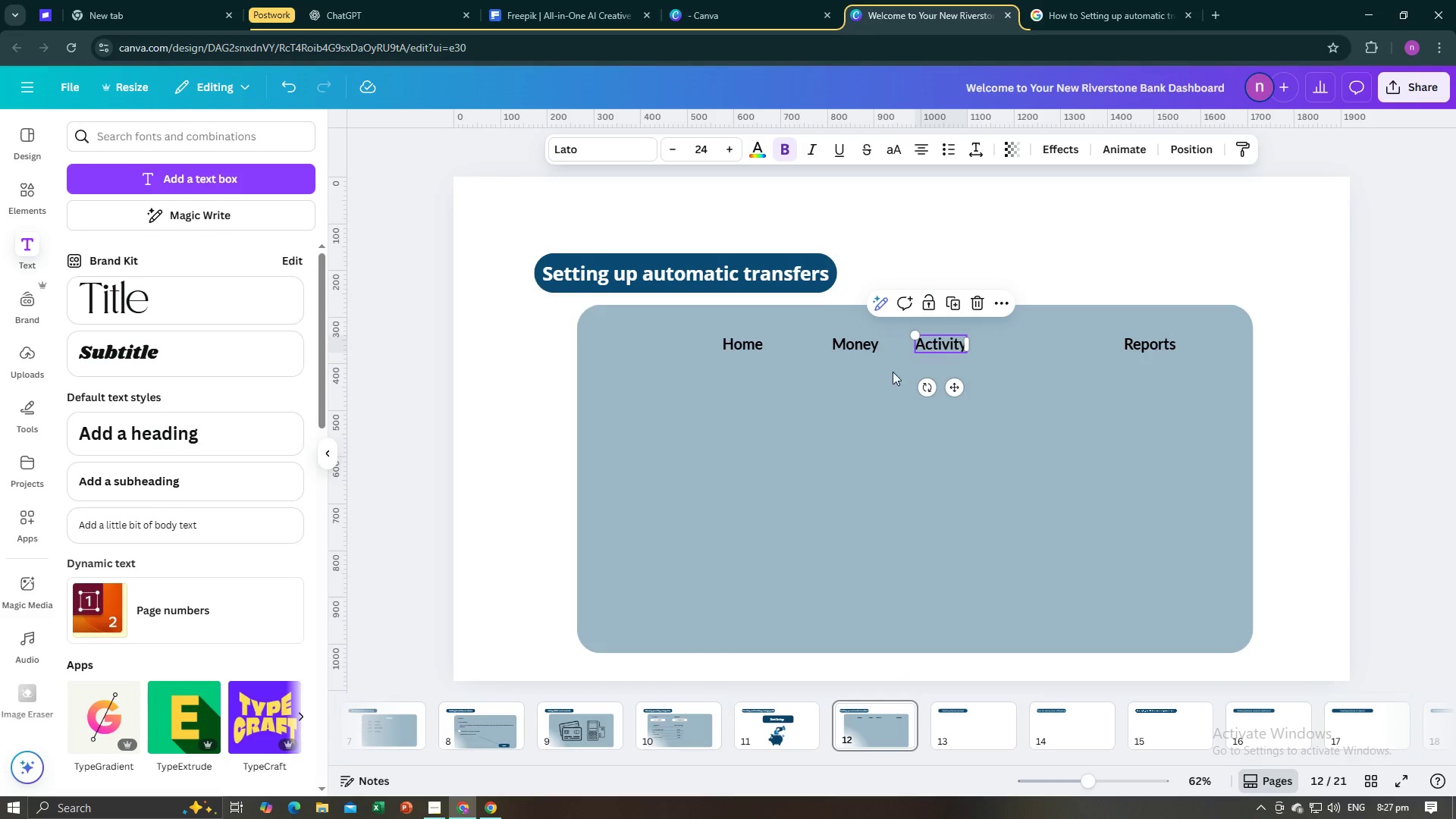 
left_click([815, 407])
 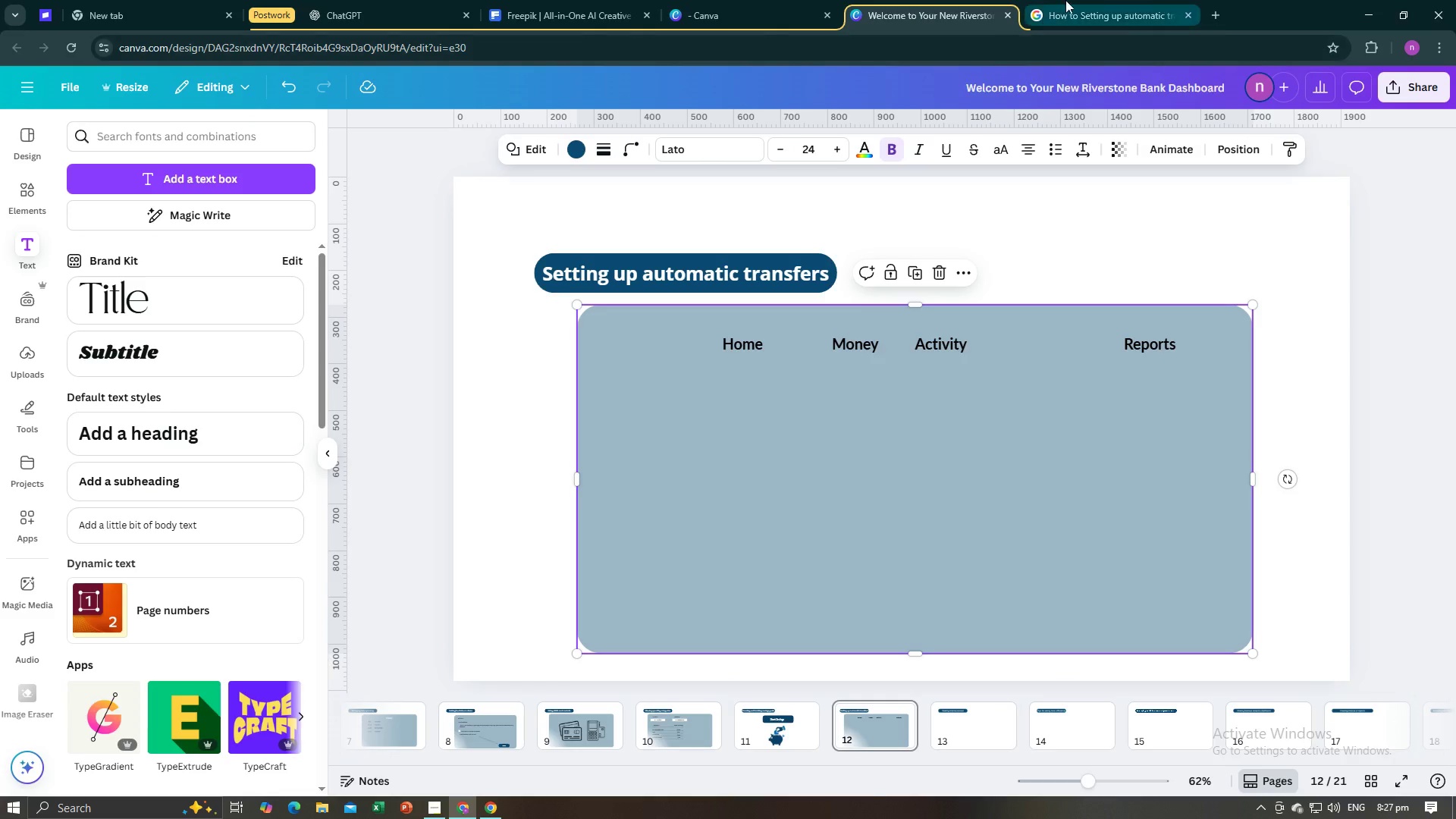 
left_click([1066, 0])
 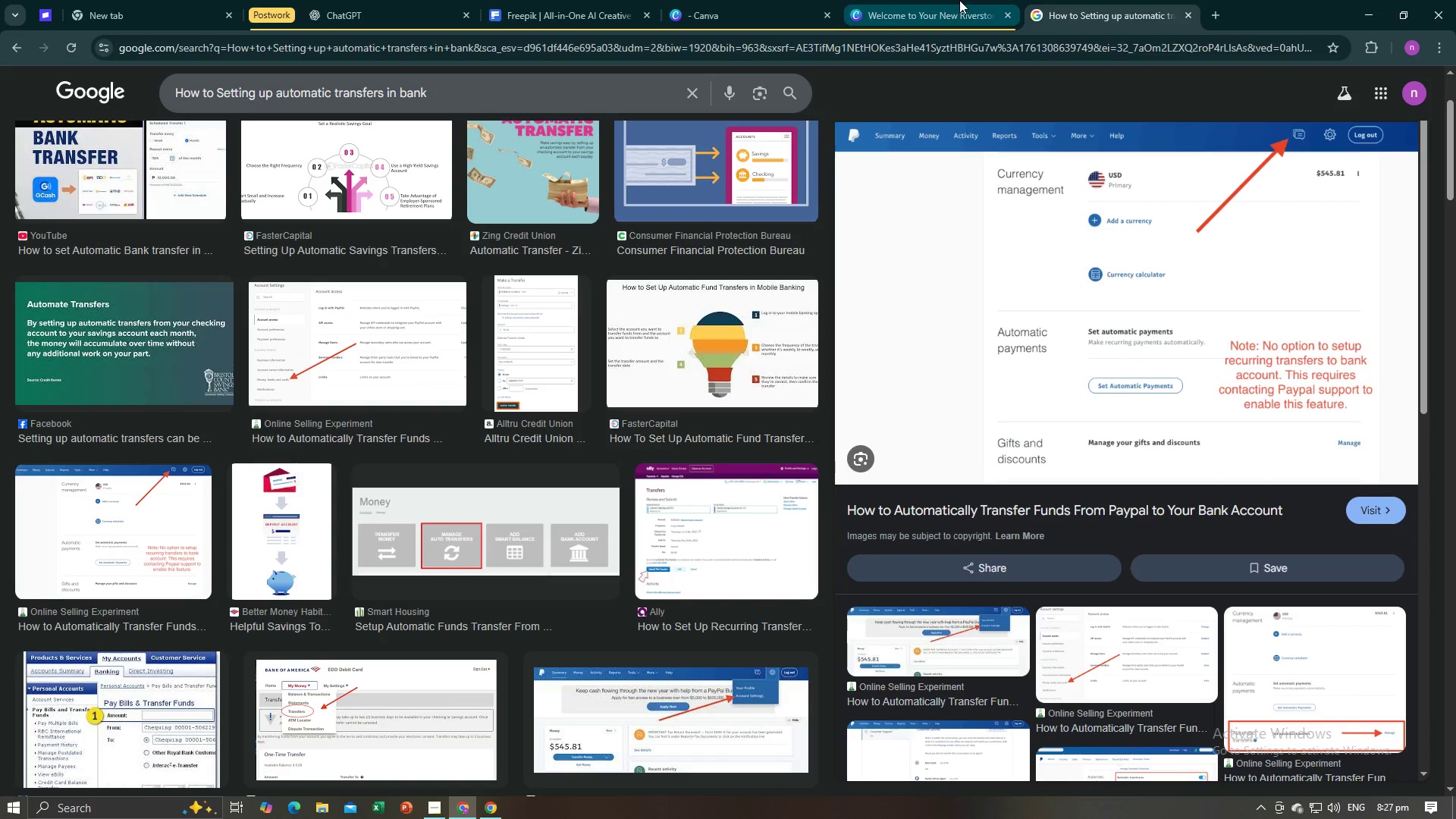 
left_click([959, 0])
 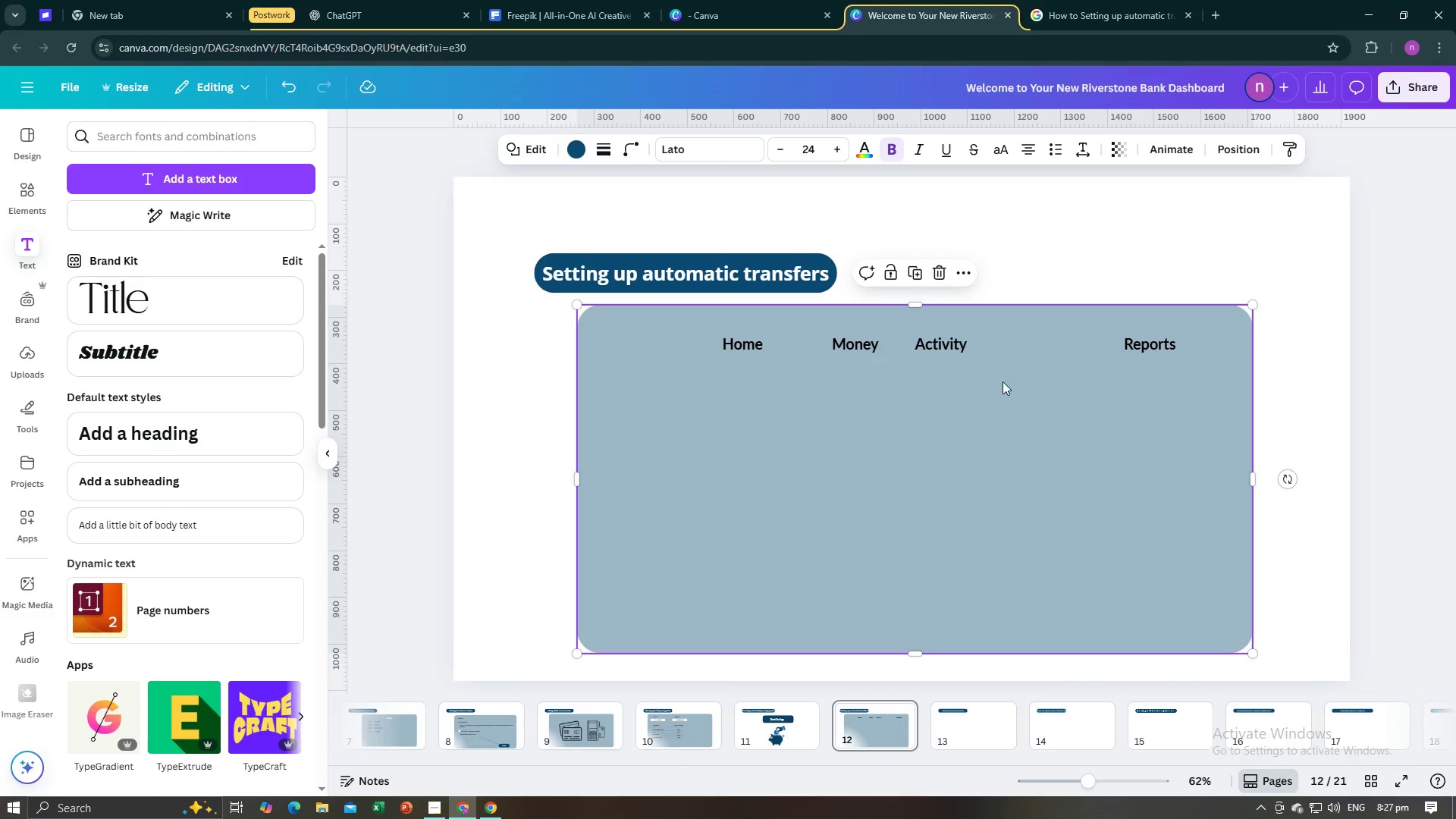 
left_click([1003, 381])
 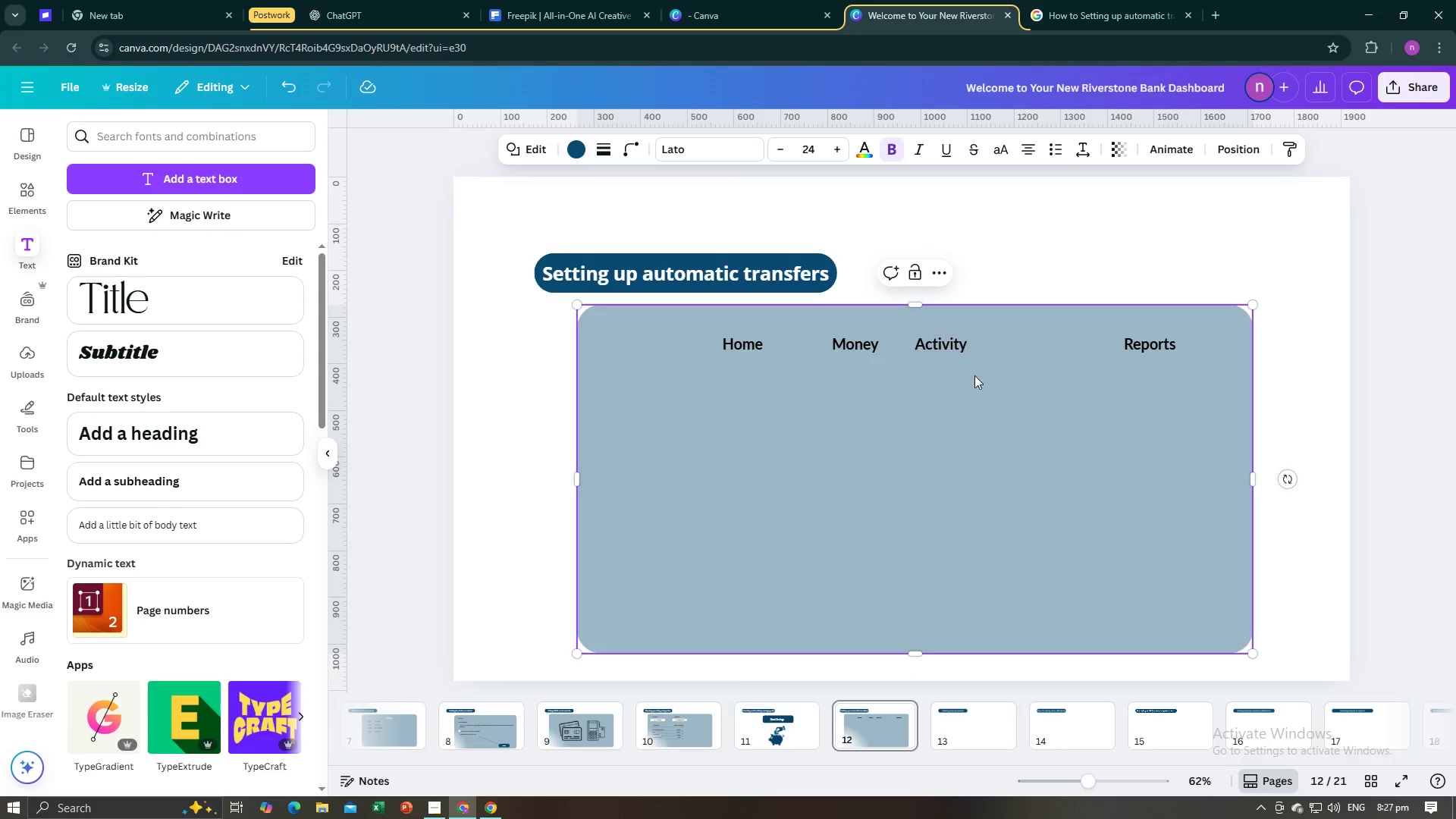 
left_click([1032, 398])
 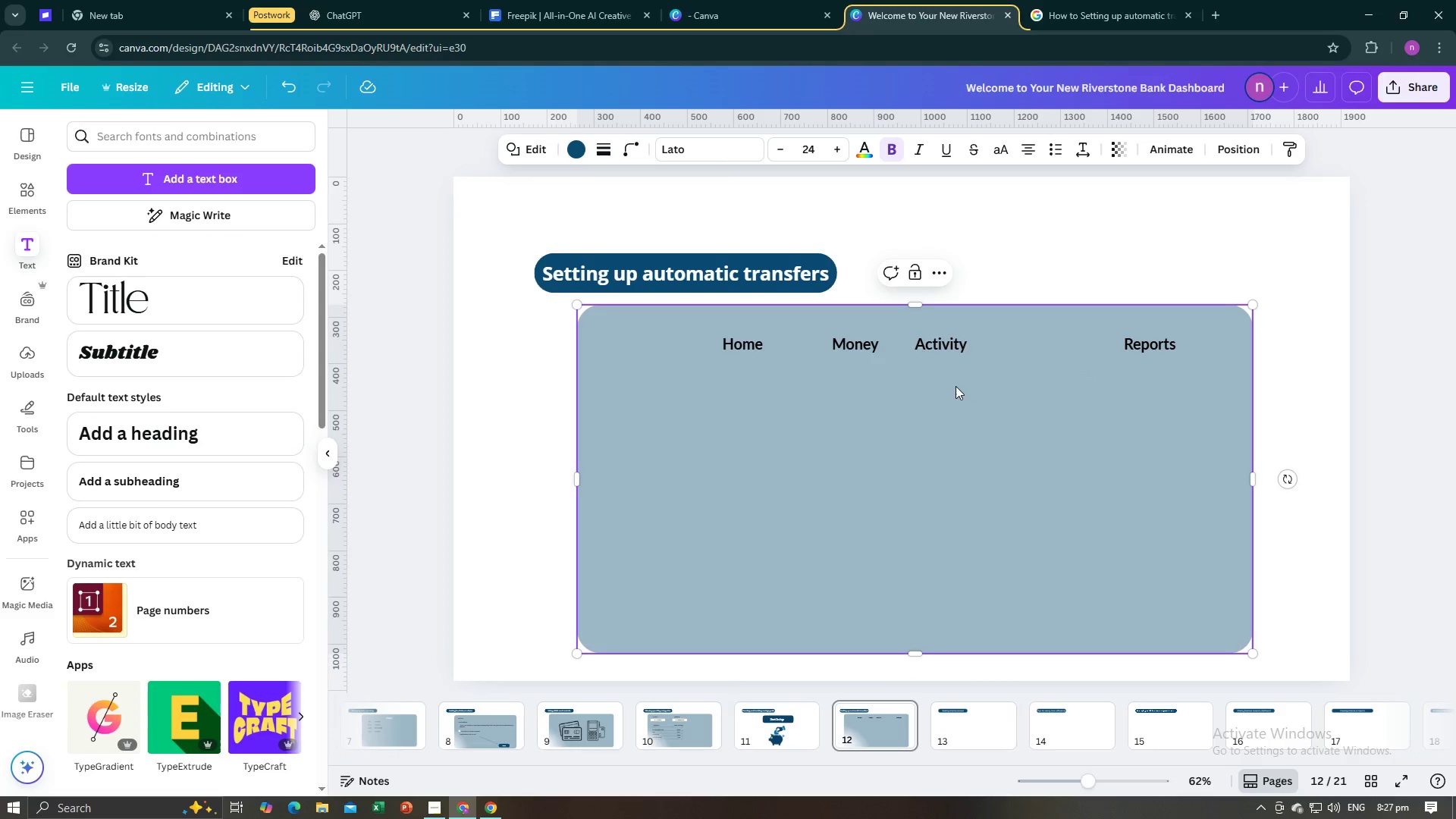 
left_click([952, 386])
 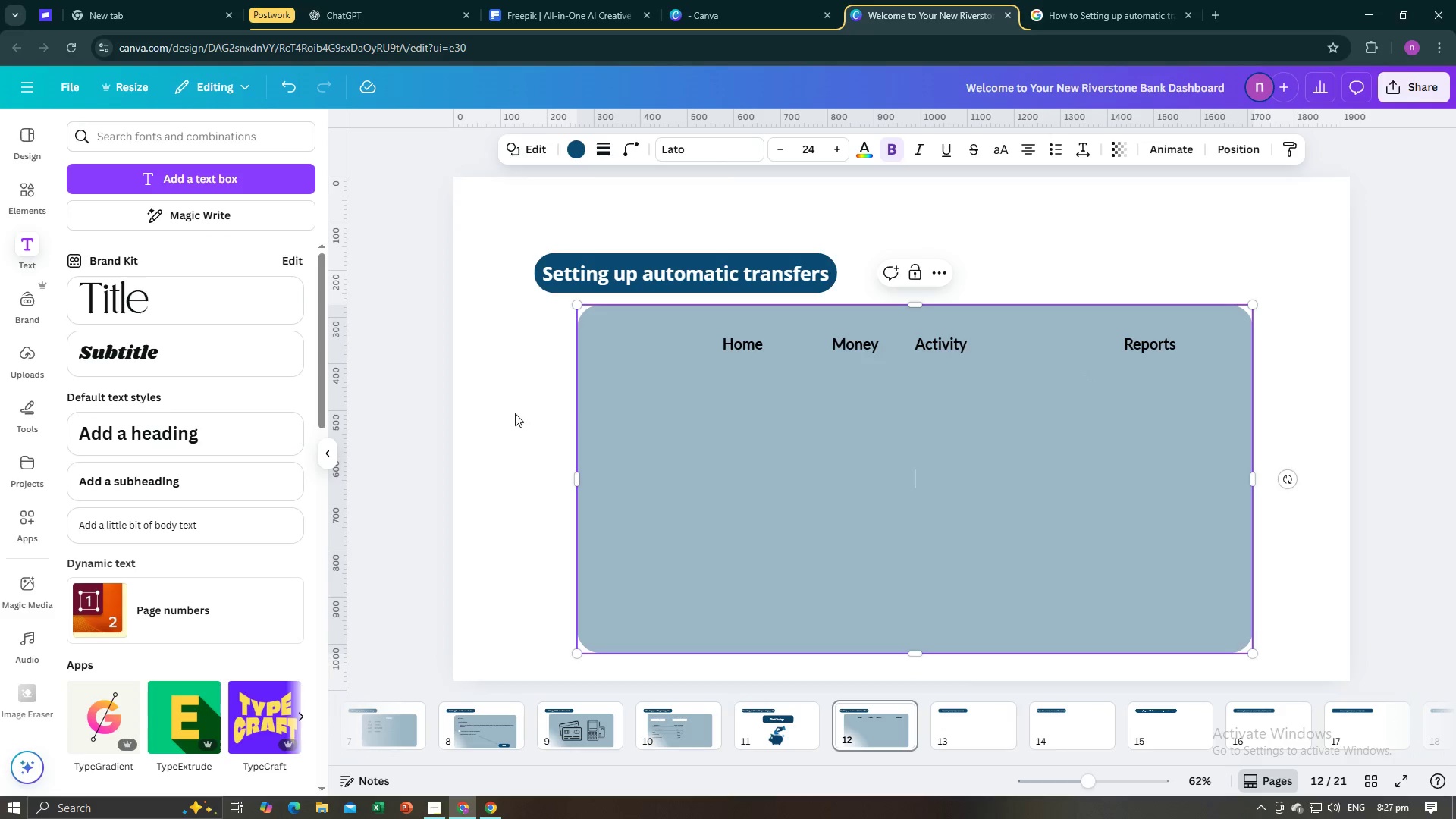 
left_click([514, 413])
 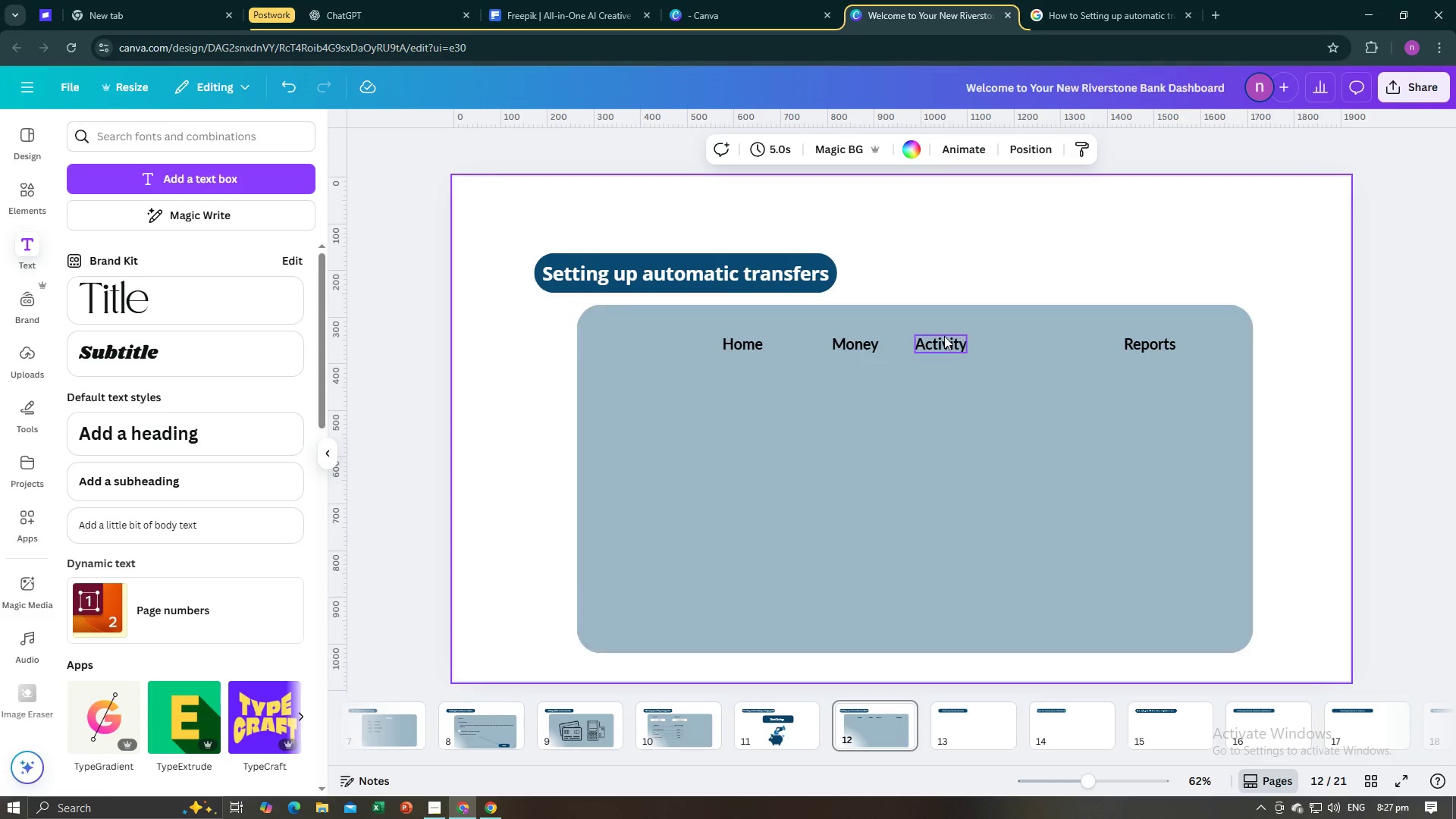 
left_click([944, 336])
 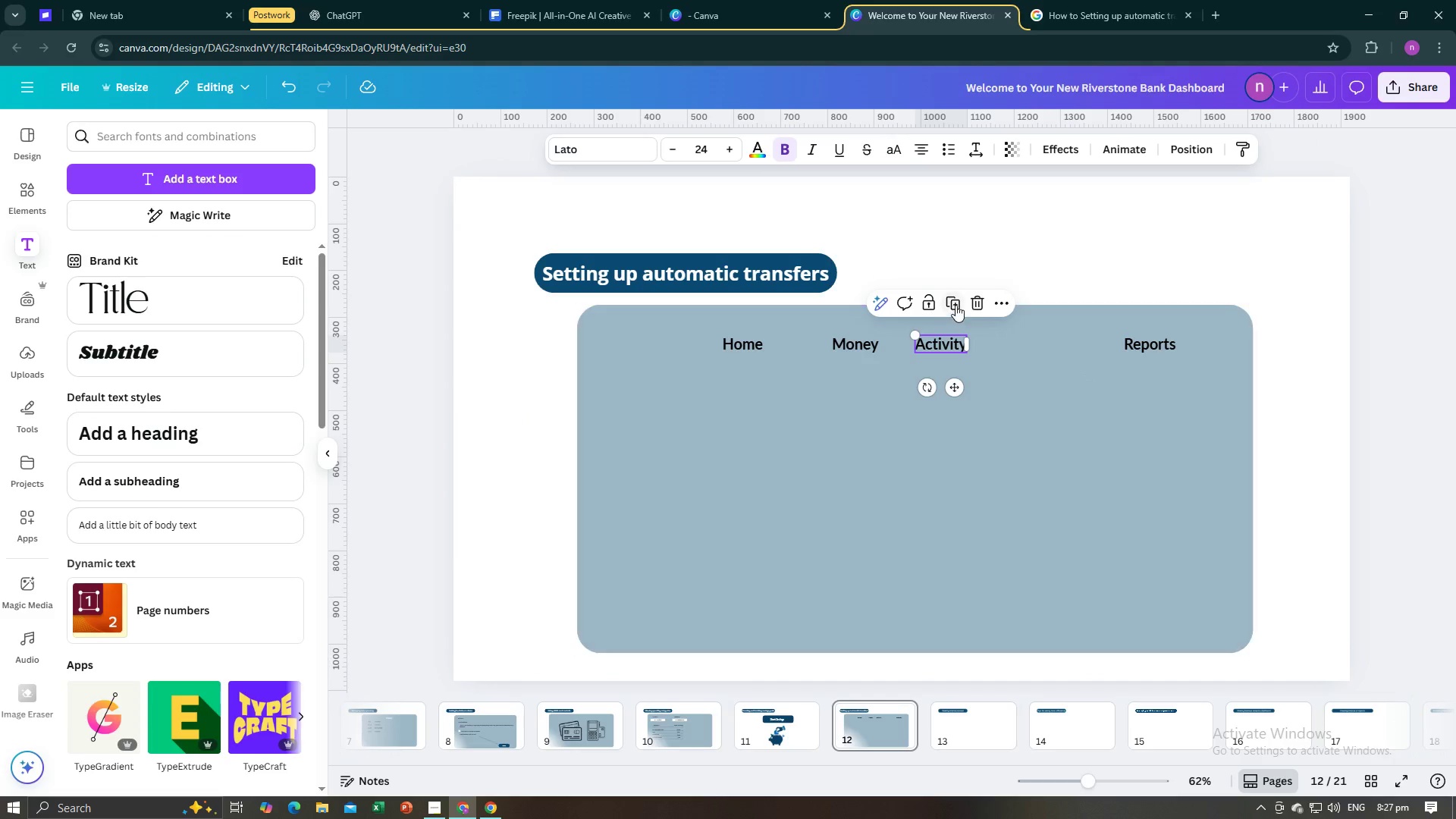 
left_click([956, 305])
 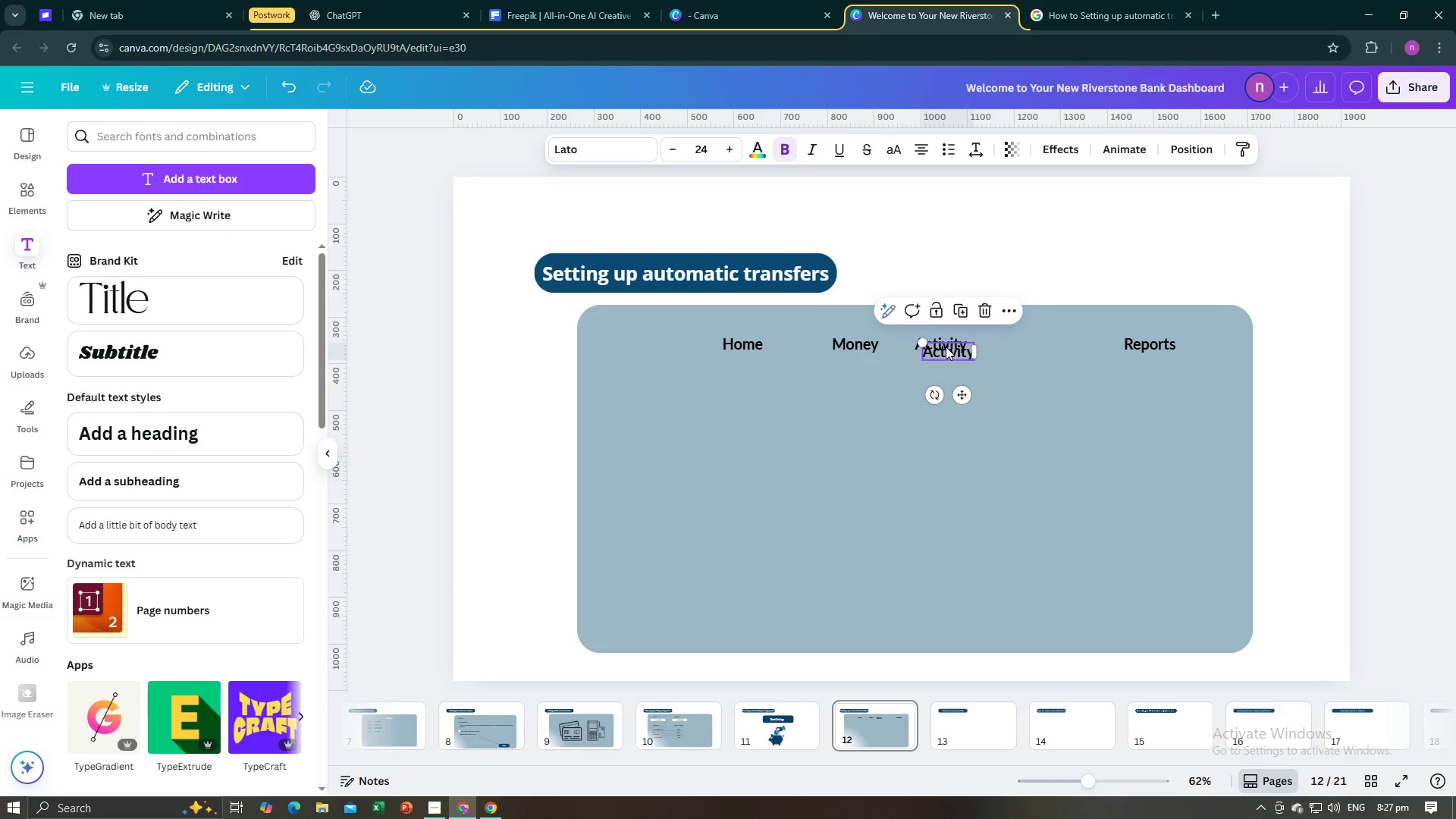 
left_click_drag(start_coordinate=[947, 349], to_coordinate=[1016, 344])
 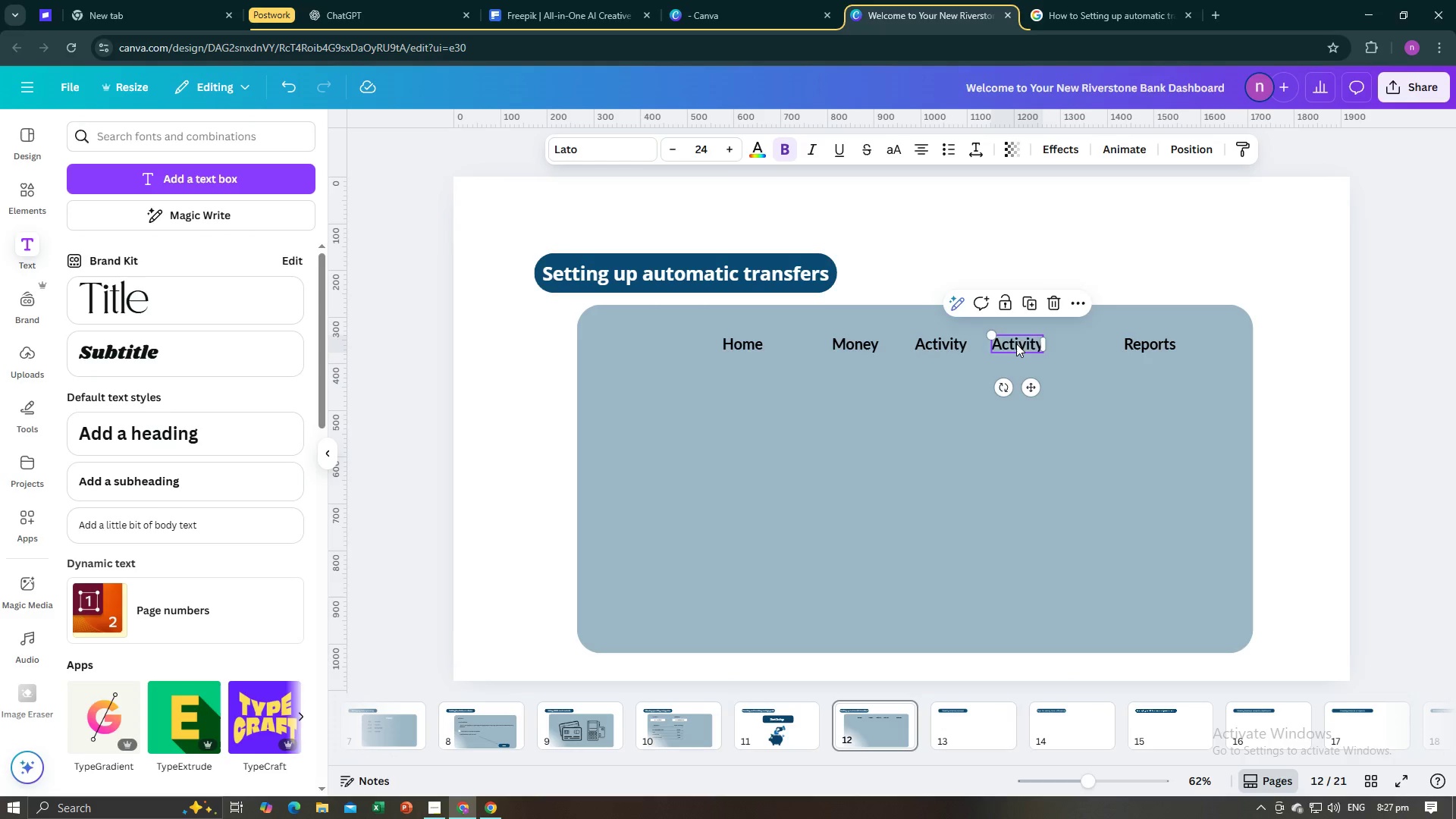 
left_click([1016, 344])
 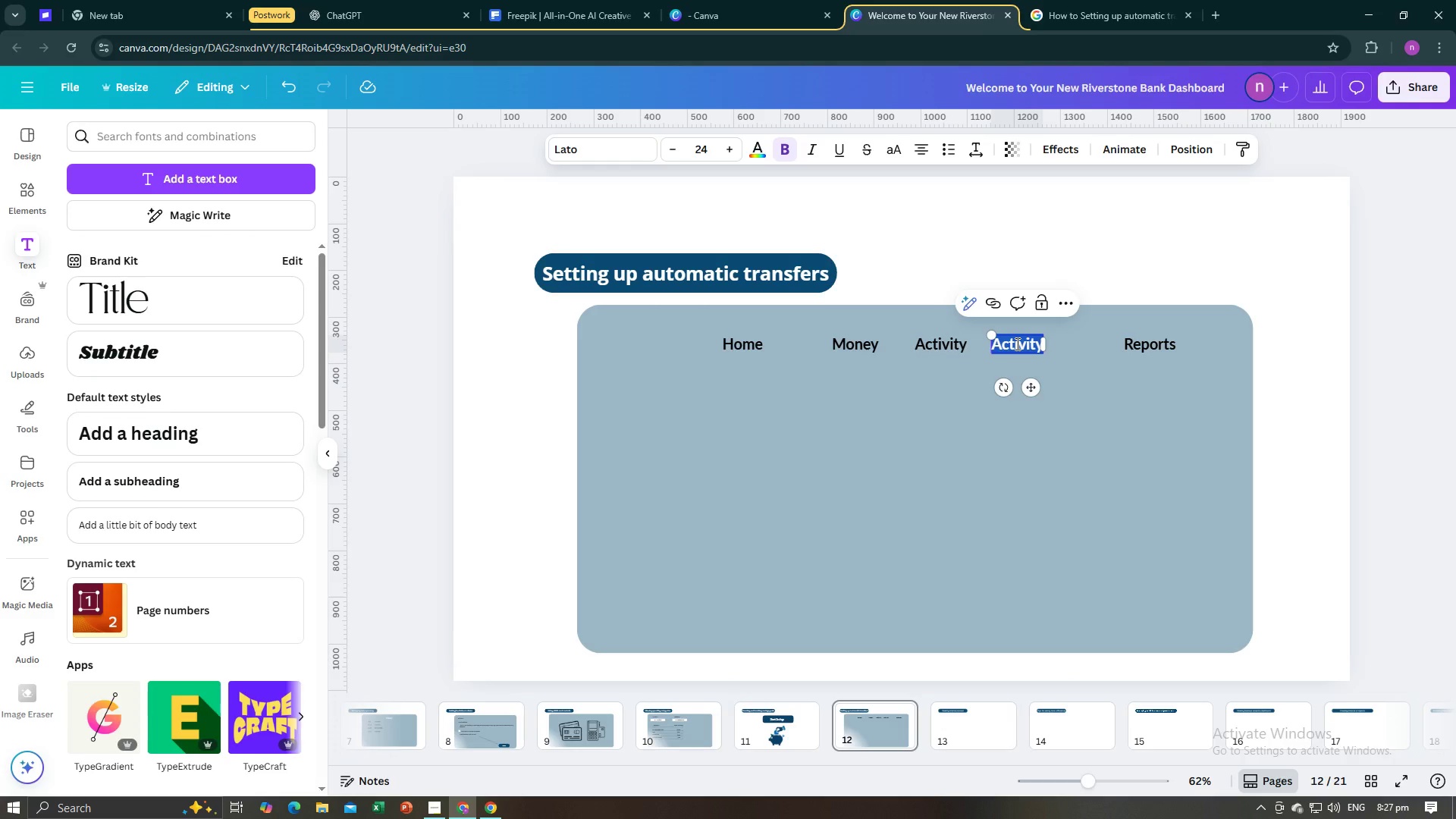 
type(Tol)
key(Backspace)
type(ols)
 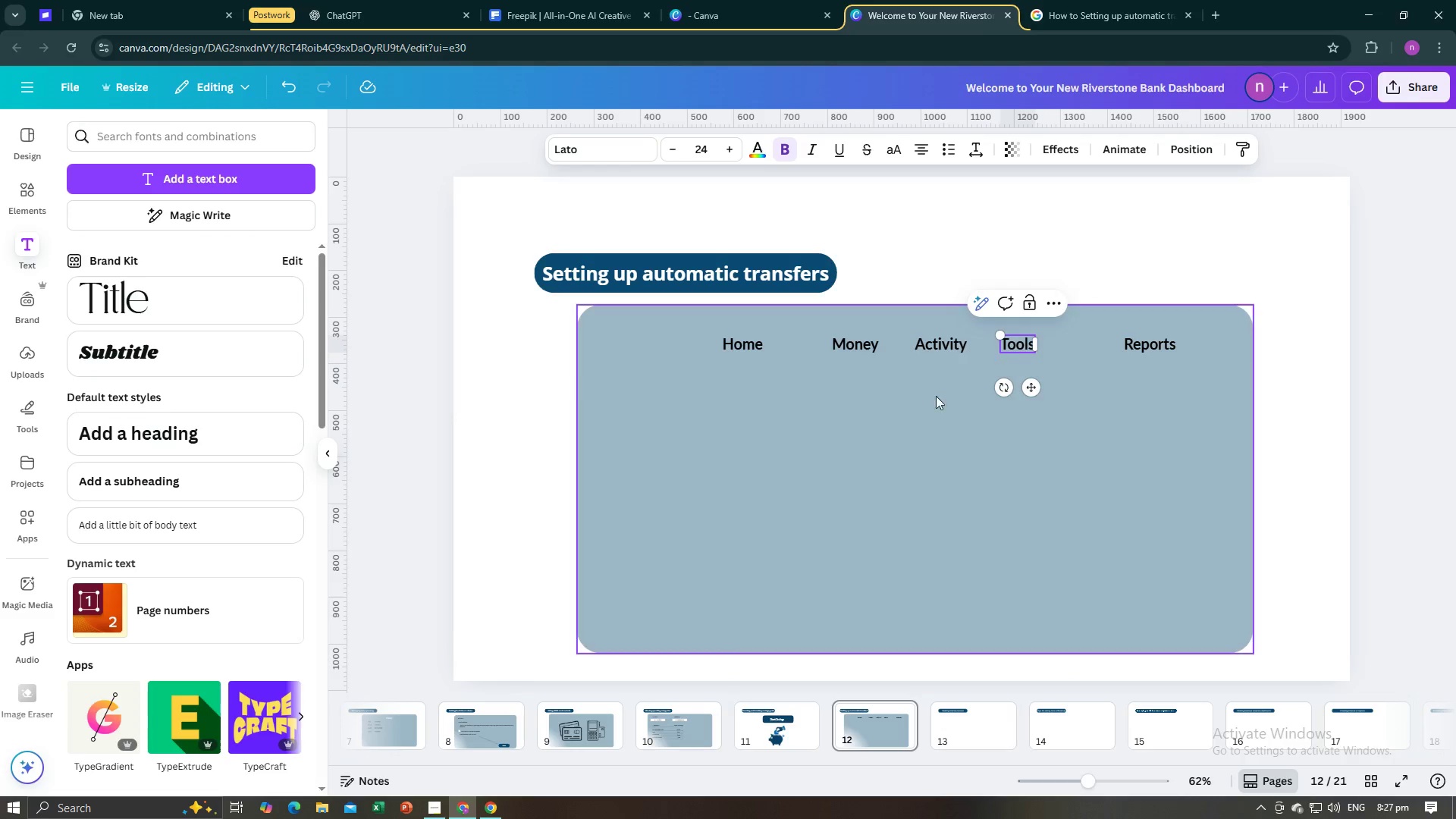 
left_click([926, 402])
 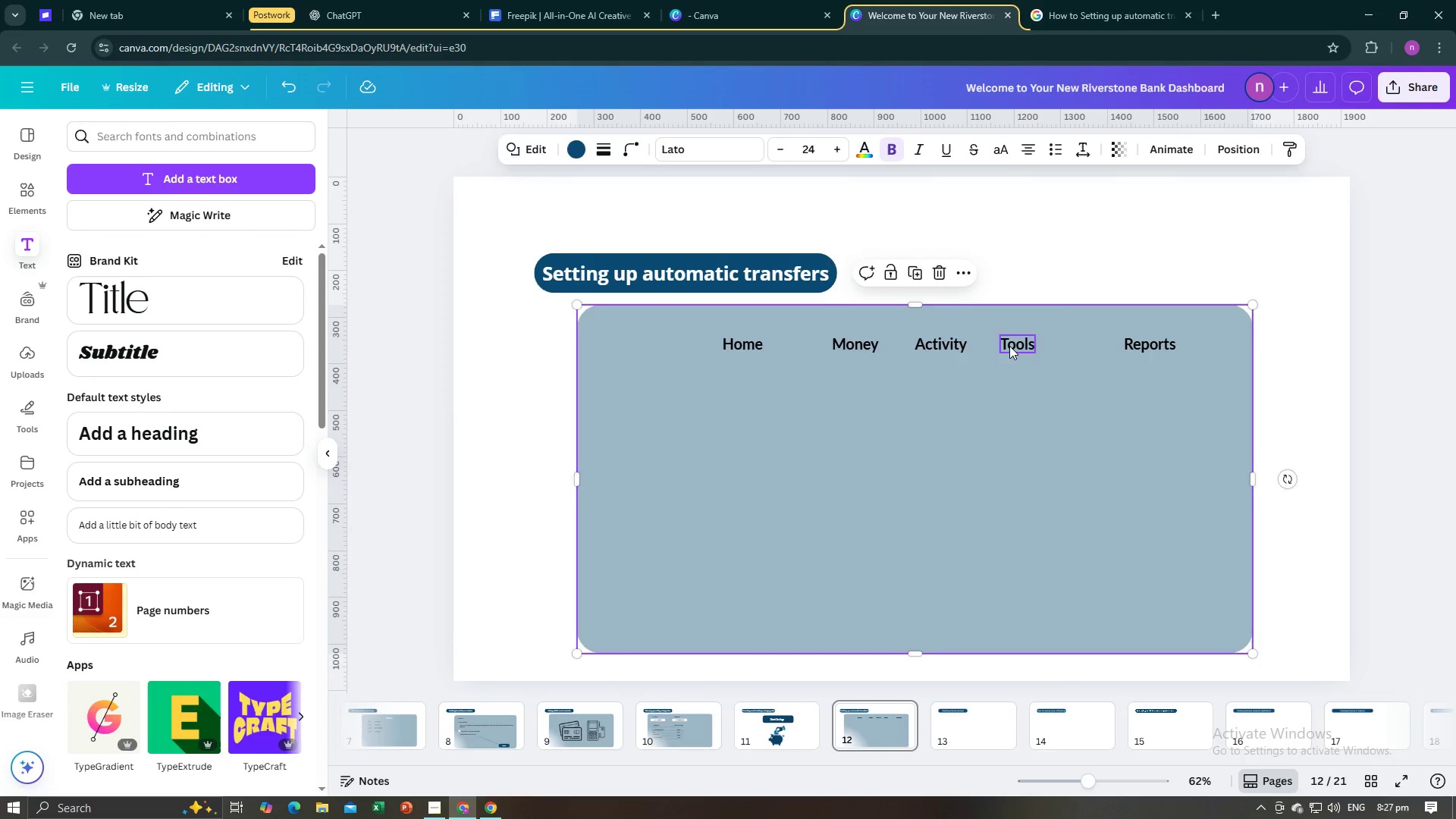 
left_click([1009, 346])
 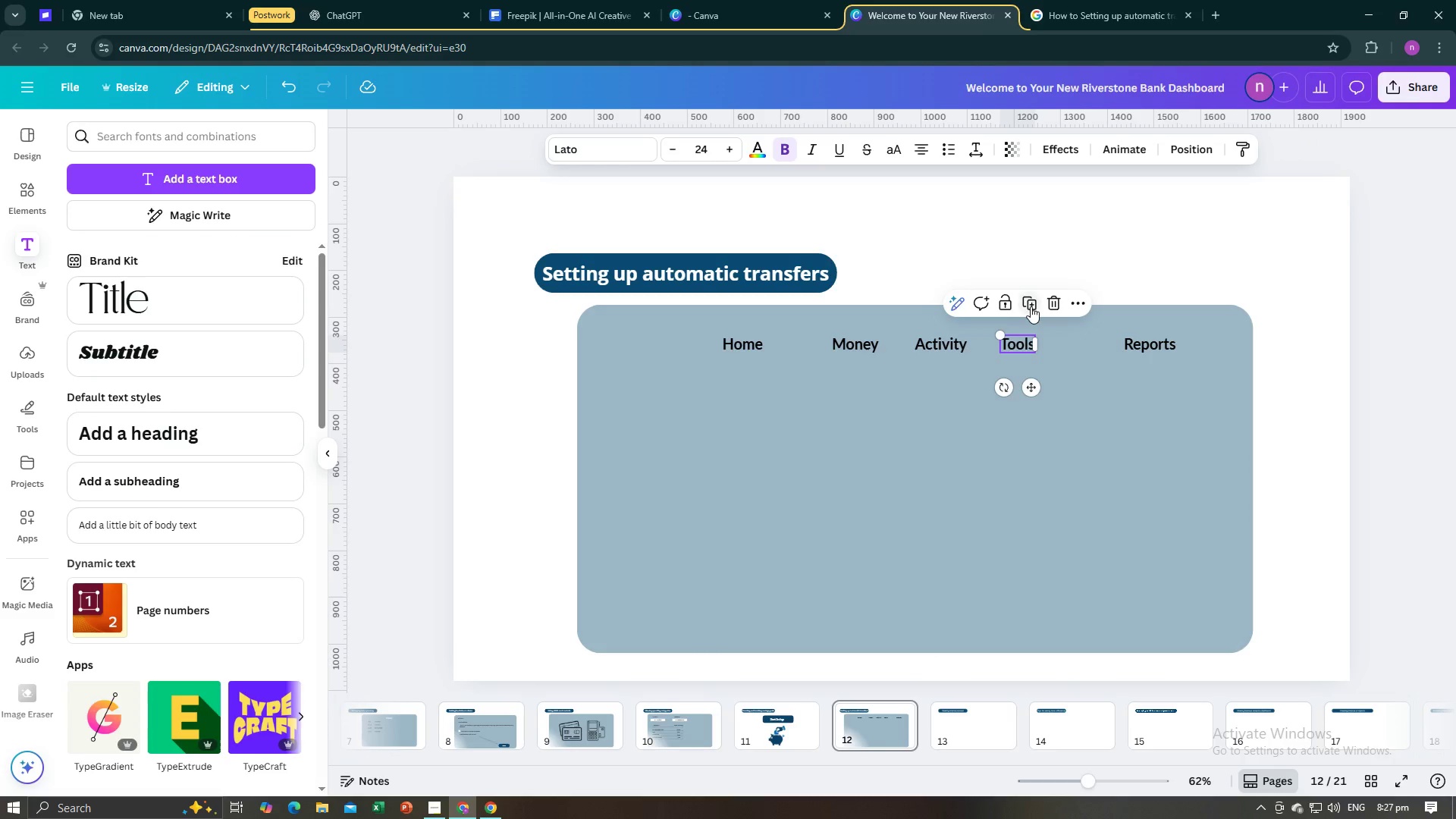 
left_click([1031, 306])
 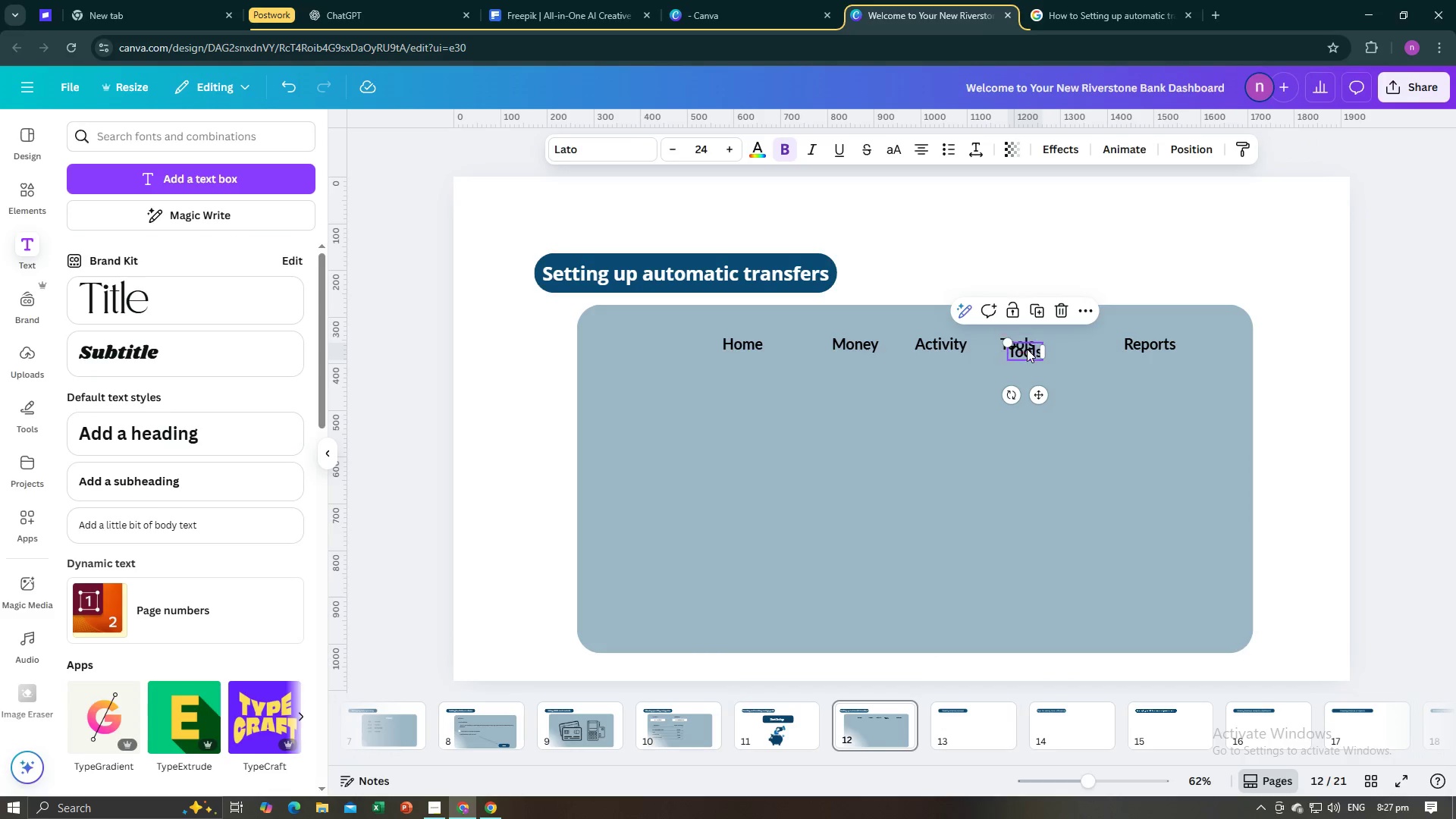 
left_click_drag(start_coordinate=[1027, 351], to_coordinate=[1079, 344])
 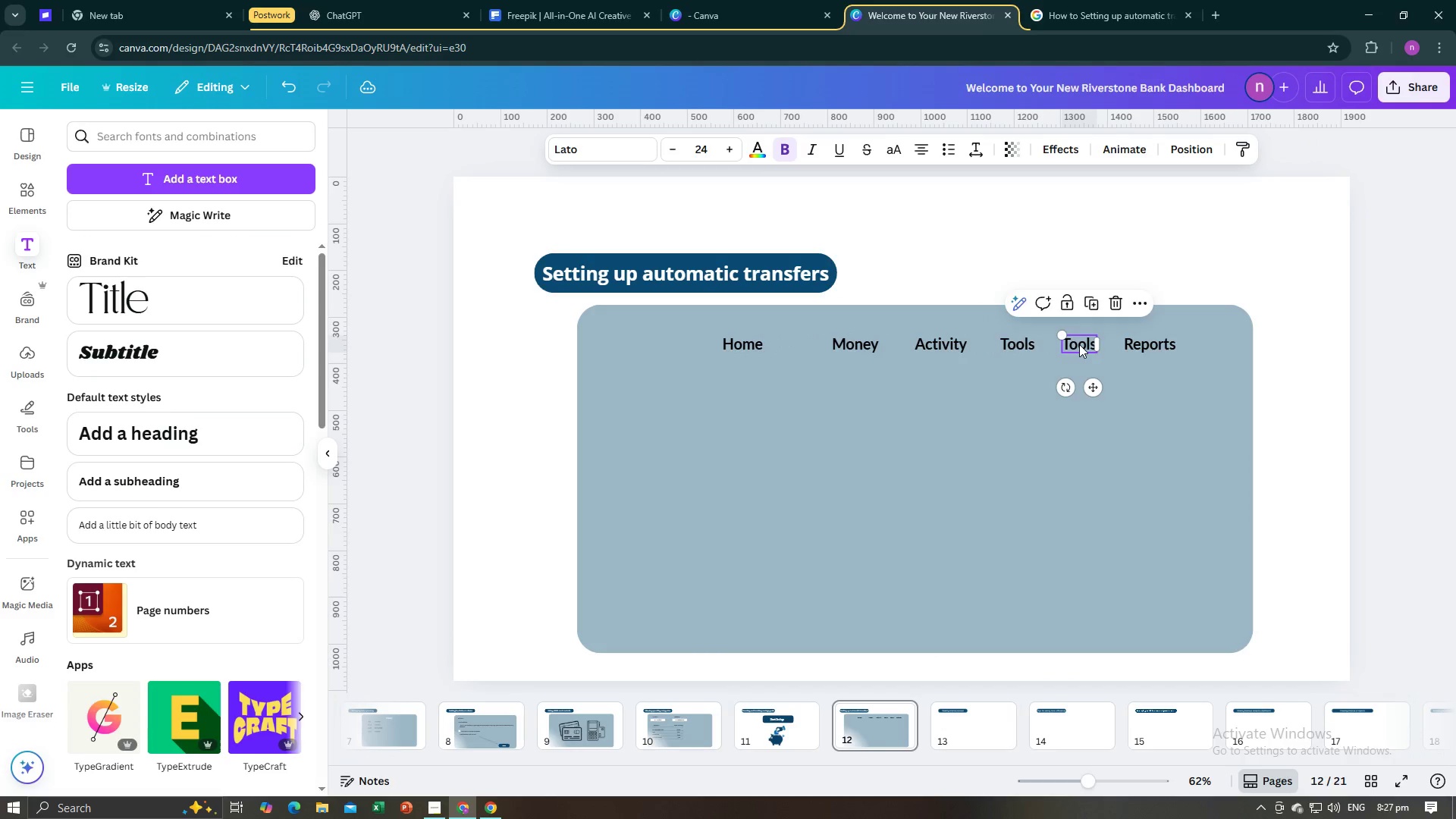 
left_click([1079, 344])
 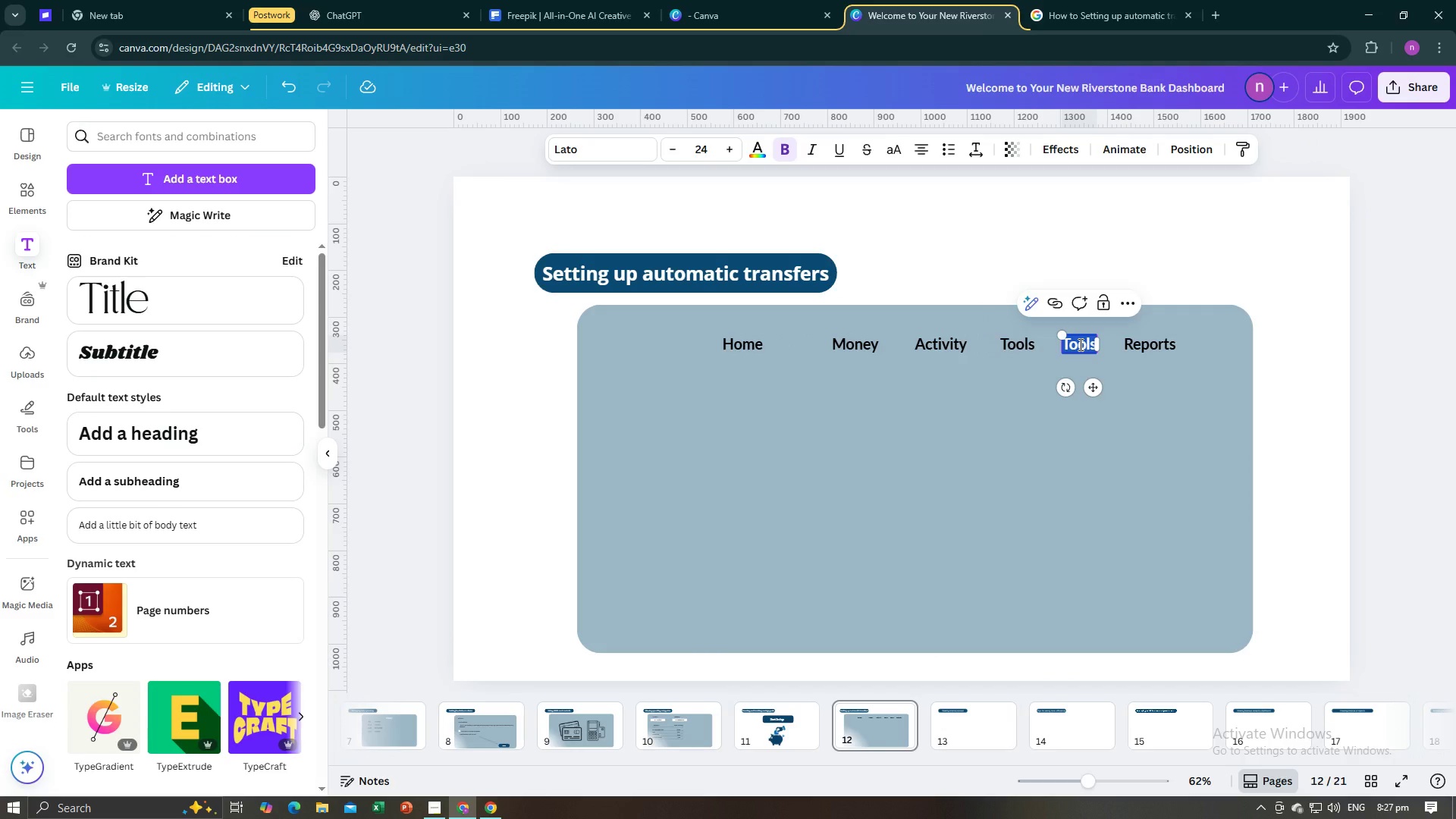 
type(More)
 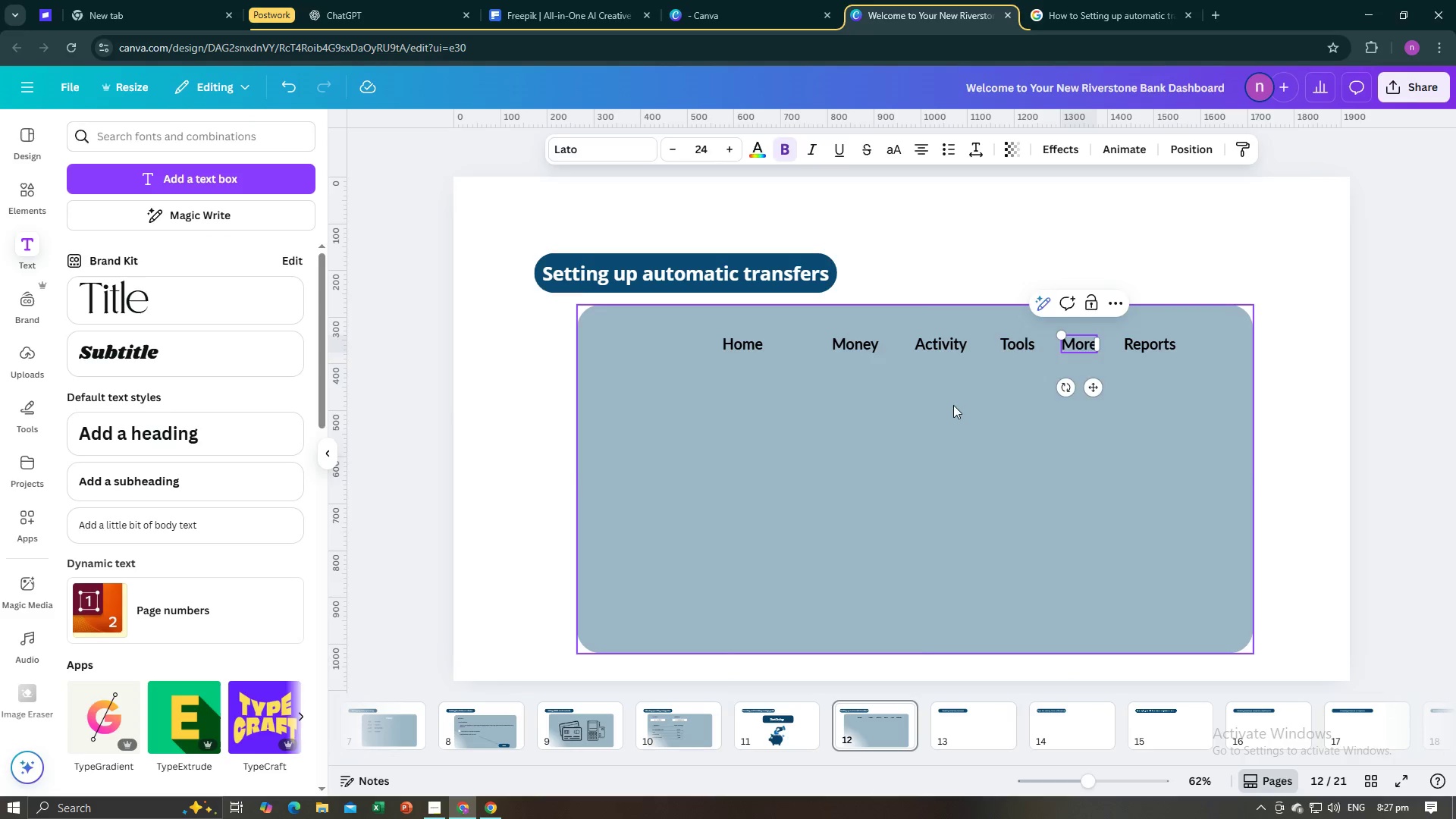 
left_click([946, 409])
 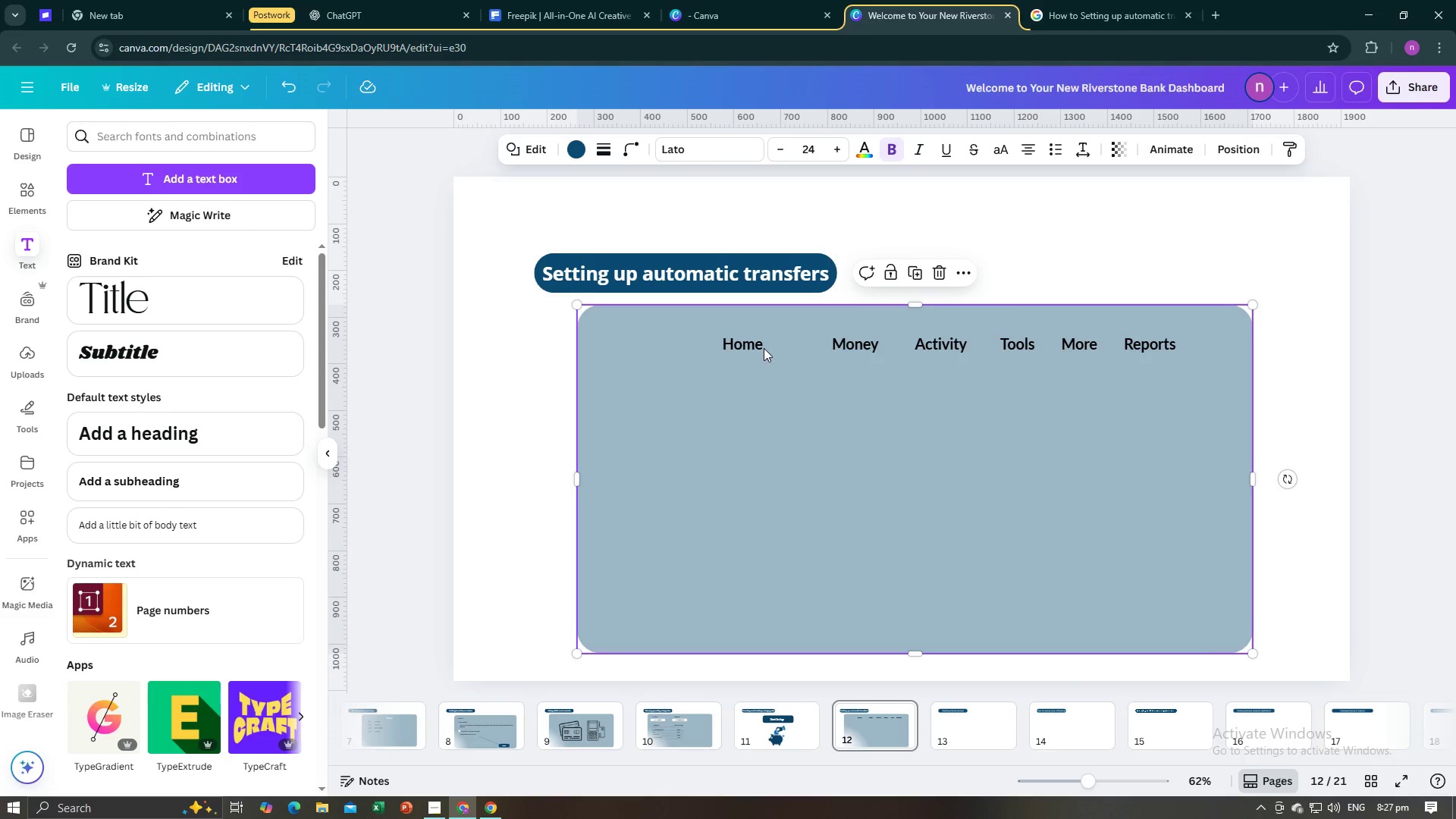 
left_click([758, 348])
 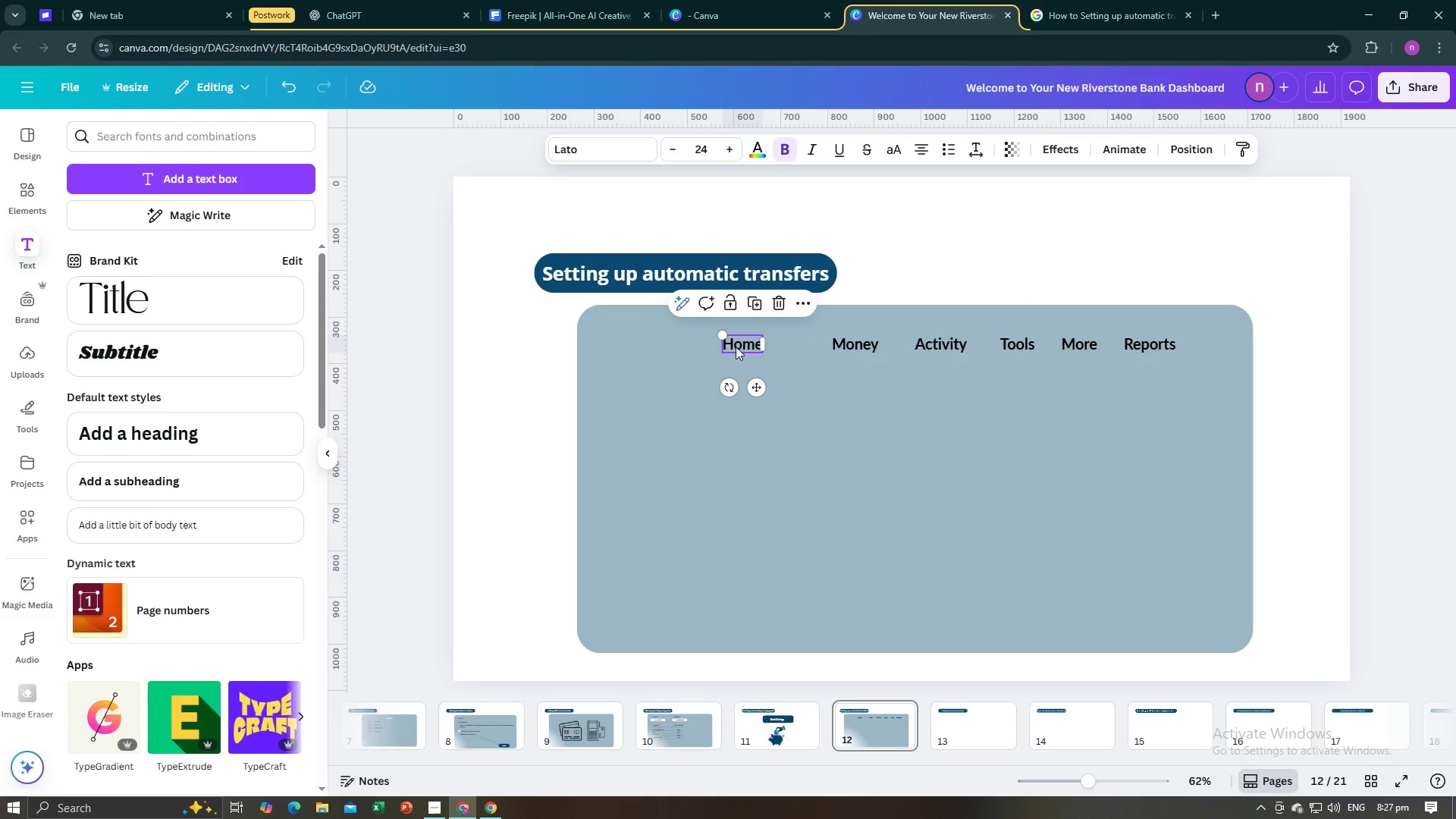 
left_click_drag(start_coordinate=[736, 347], to_coordinate=[693, 347])
 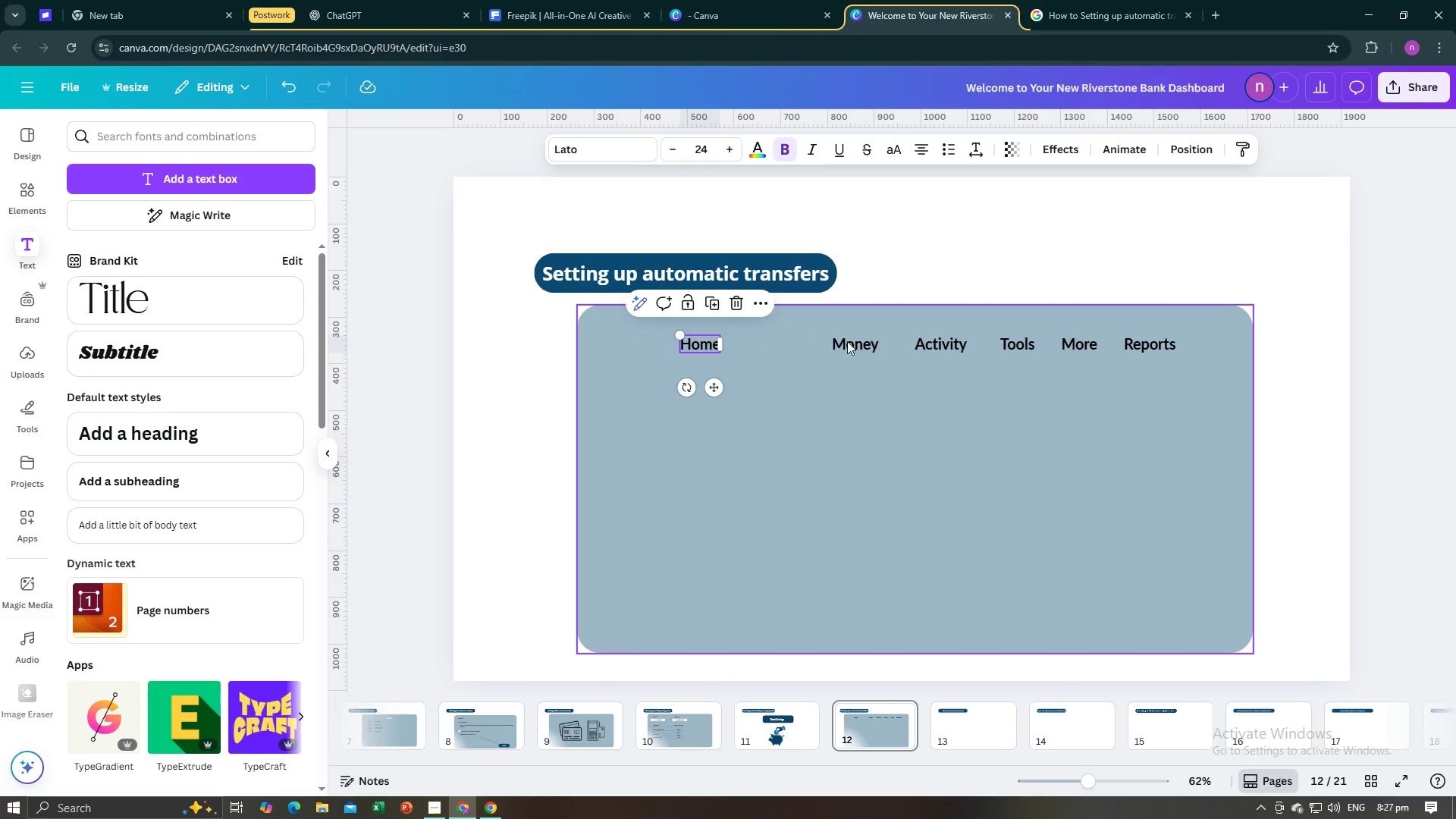 
left_click([852, 343])
 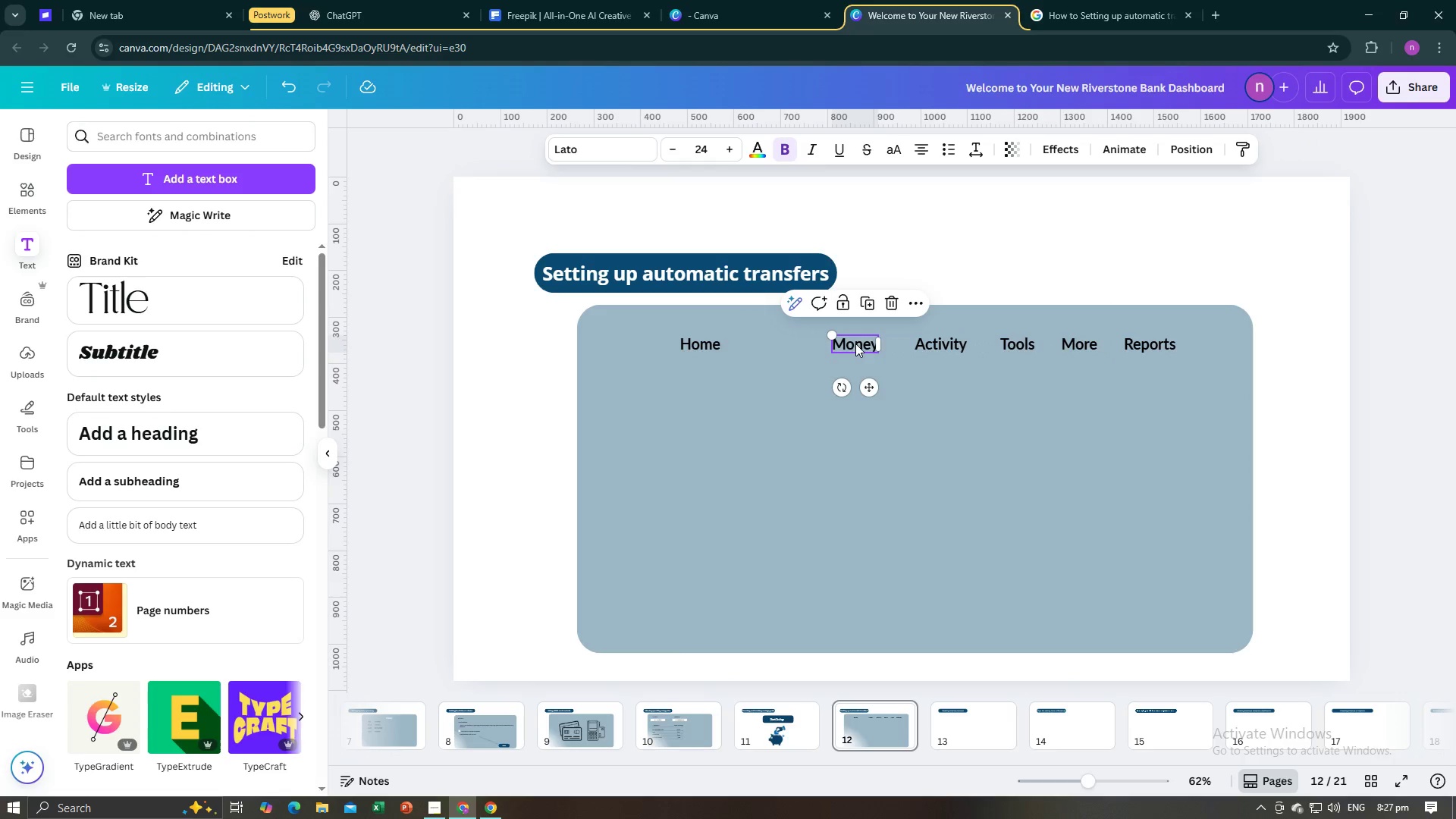 
left_click_drag(start_coordinate=[856, 344], to_coordinate=[806, 343])
 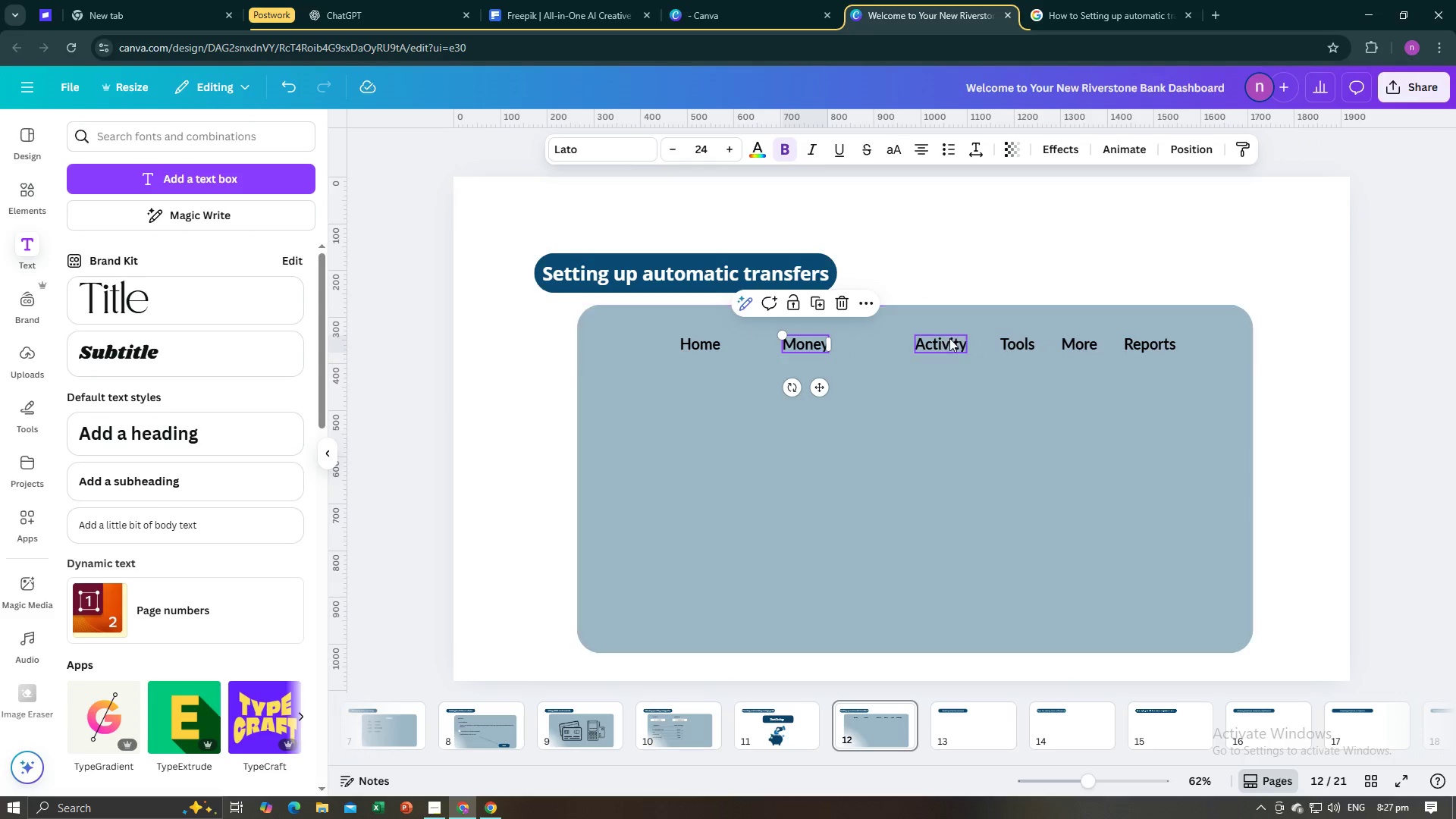 
left_click([949, 338])
 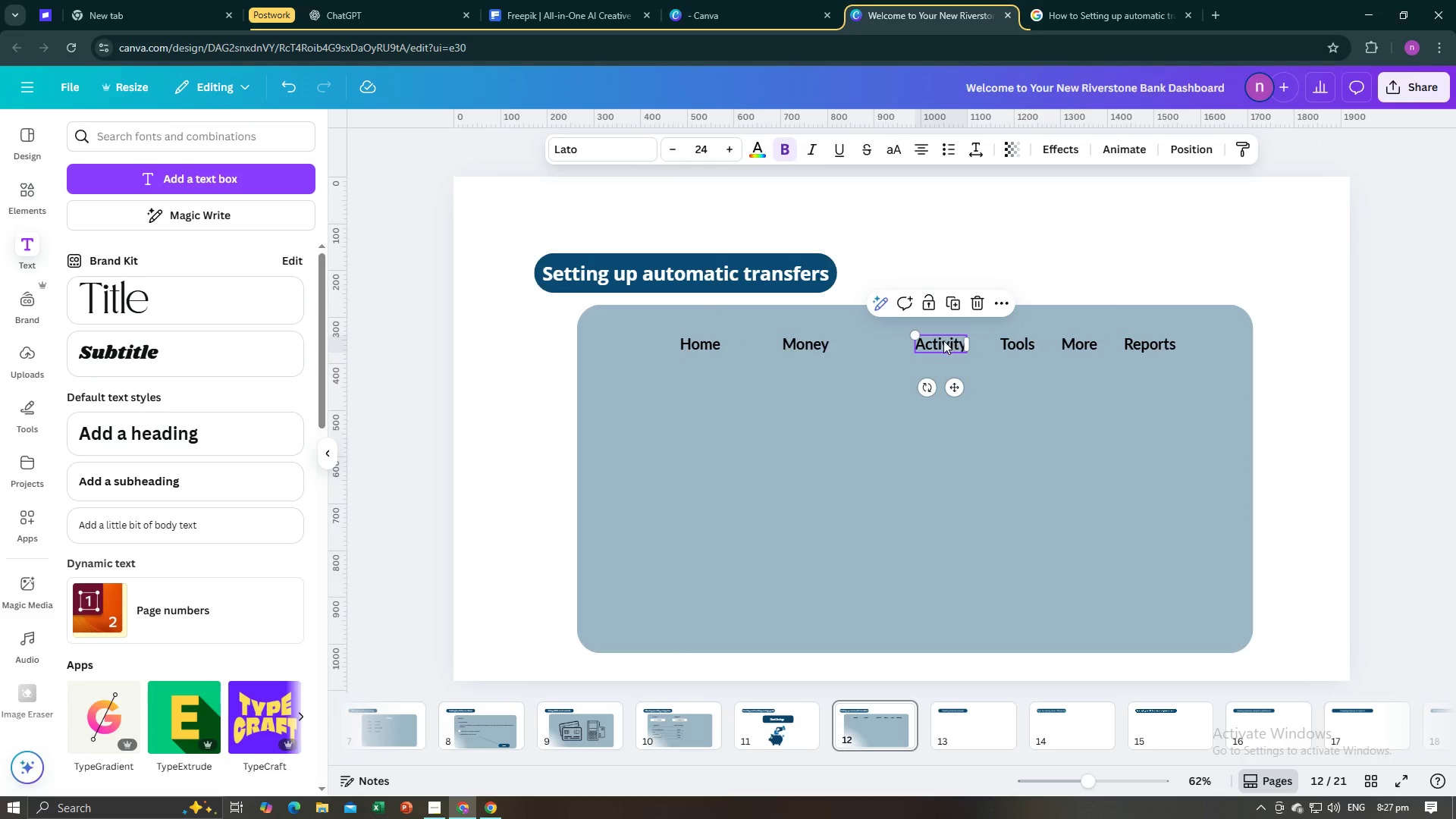 
left_click_drag(start_coordinate=[947, 340], to_coordinate=[918, 340])
 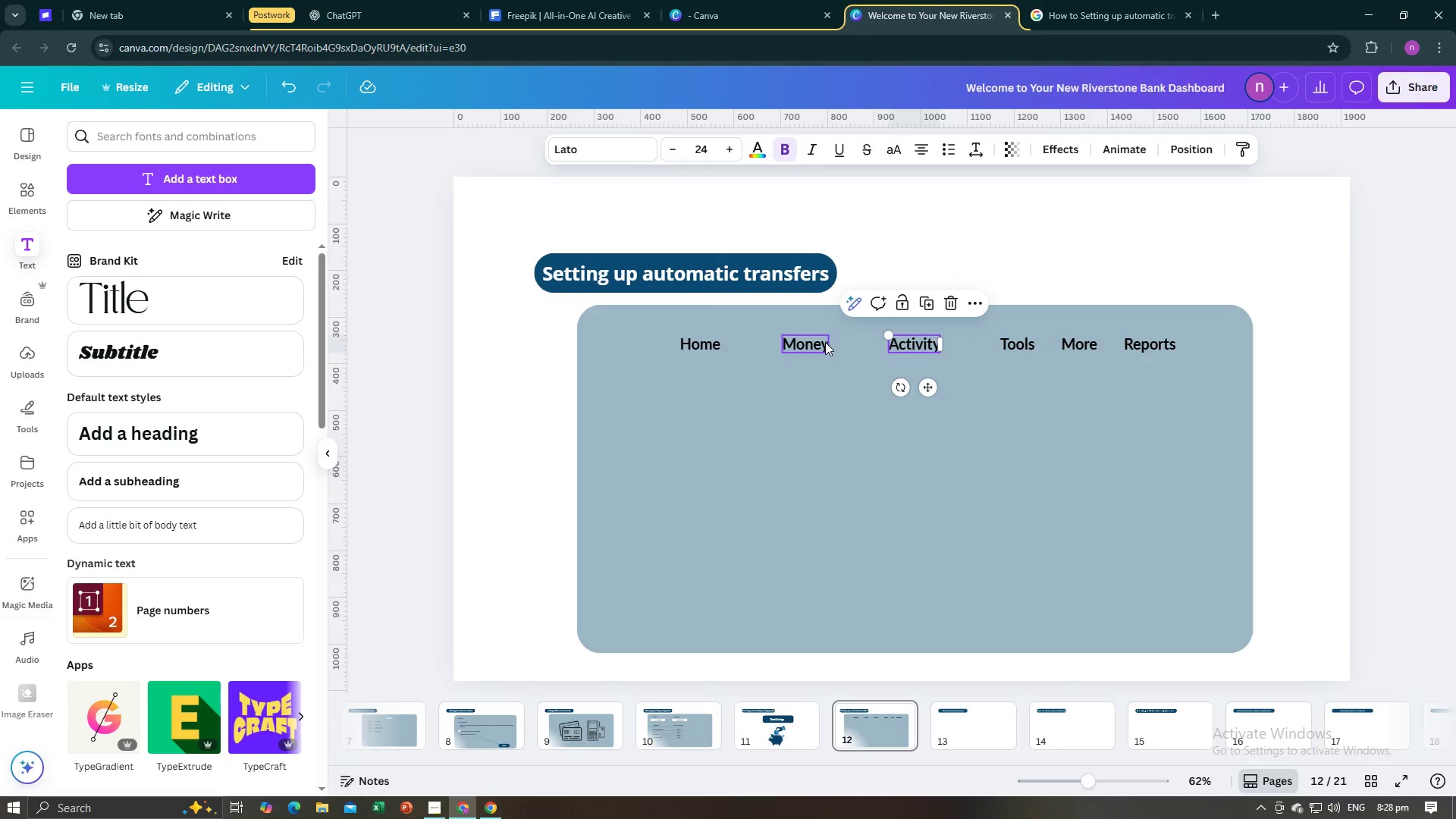 
left_click_drag(start_coordinate=[818, 342], to_coordinate=[810, 342])
 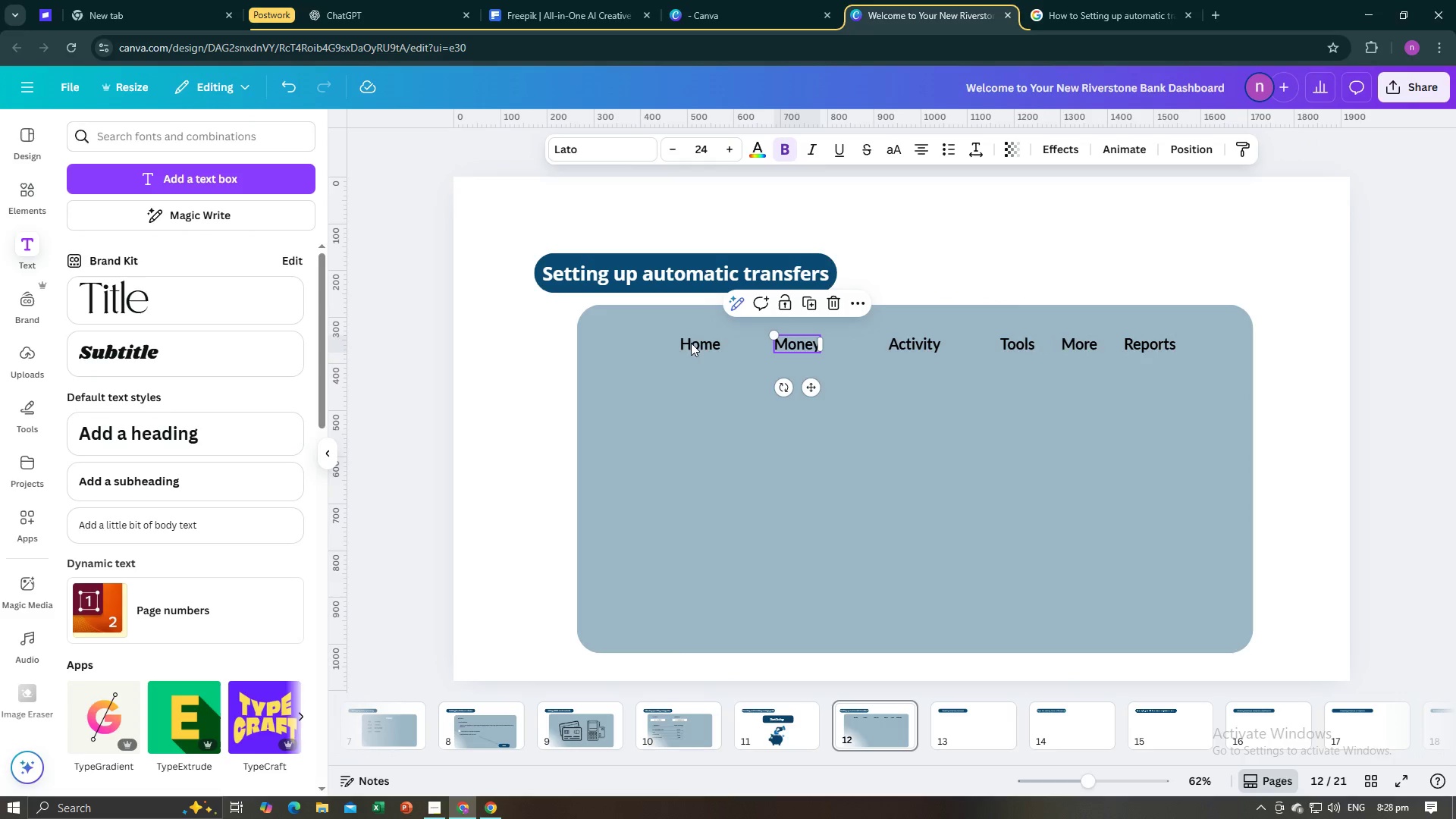 
left_click_drag(start_coordinate=[689, 343], to_coordinate=[655, 343])
 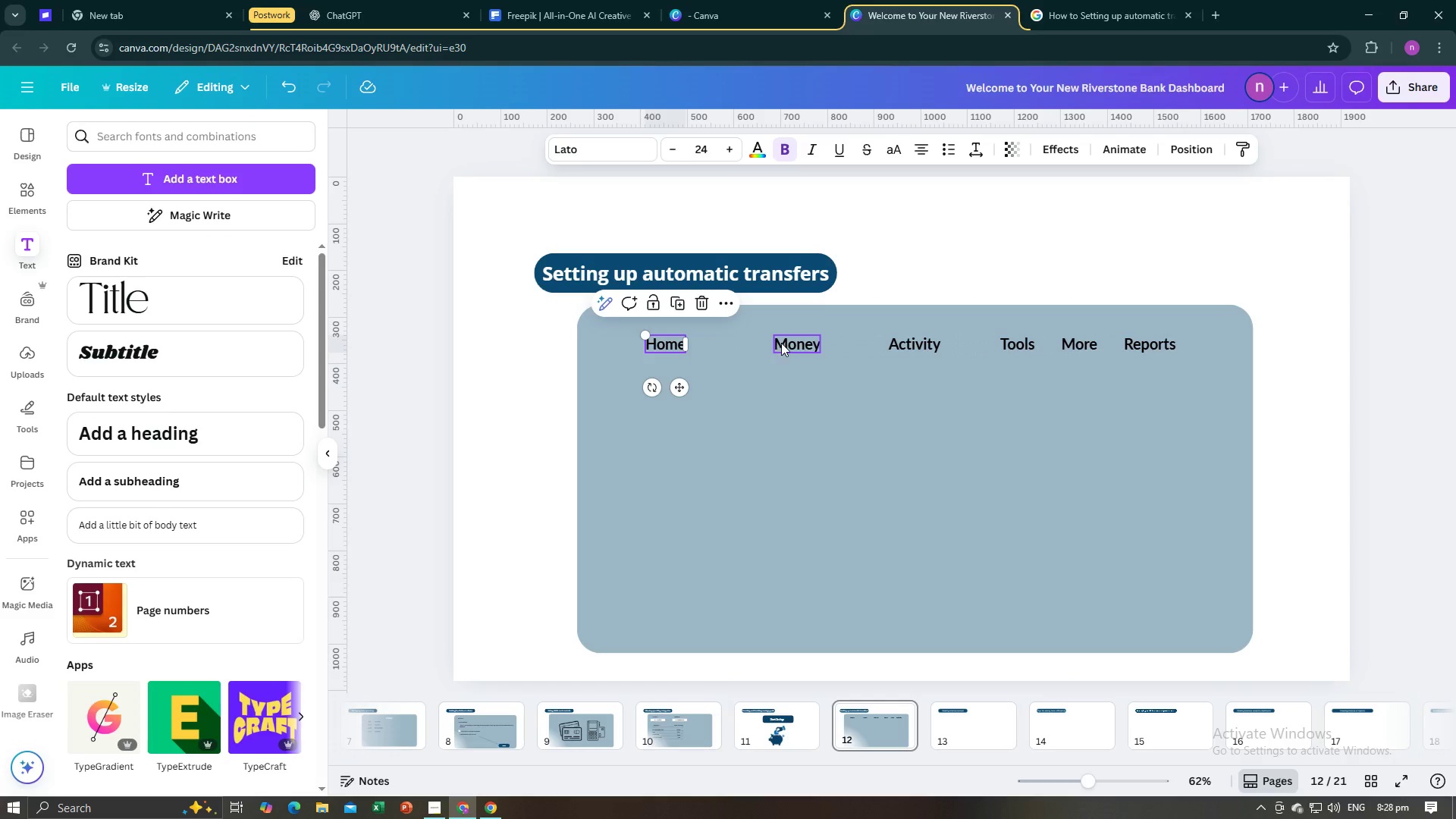 
left_click_drag(start_coordinate=[786, 343], to_coordinate=[758, 344])
 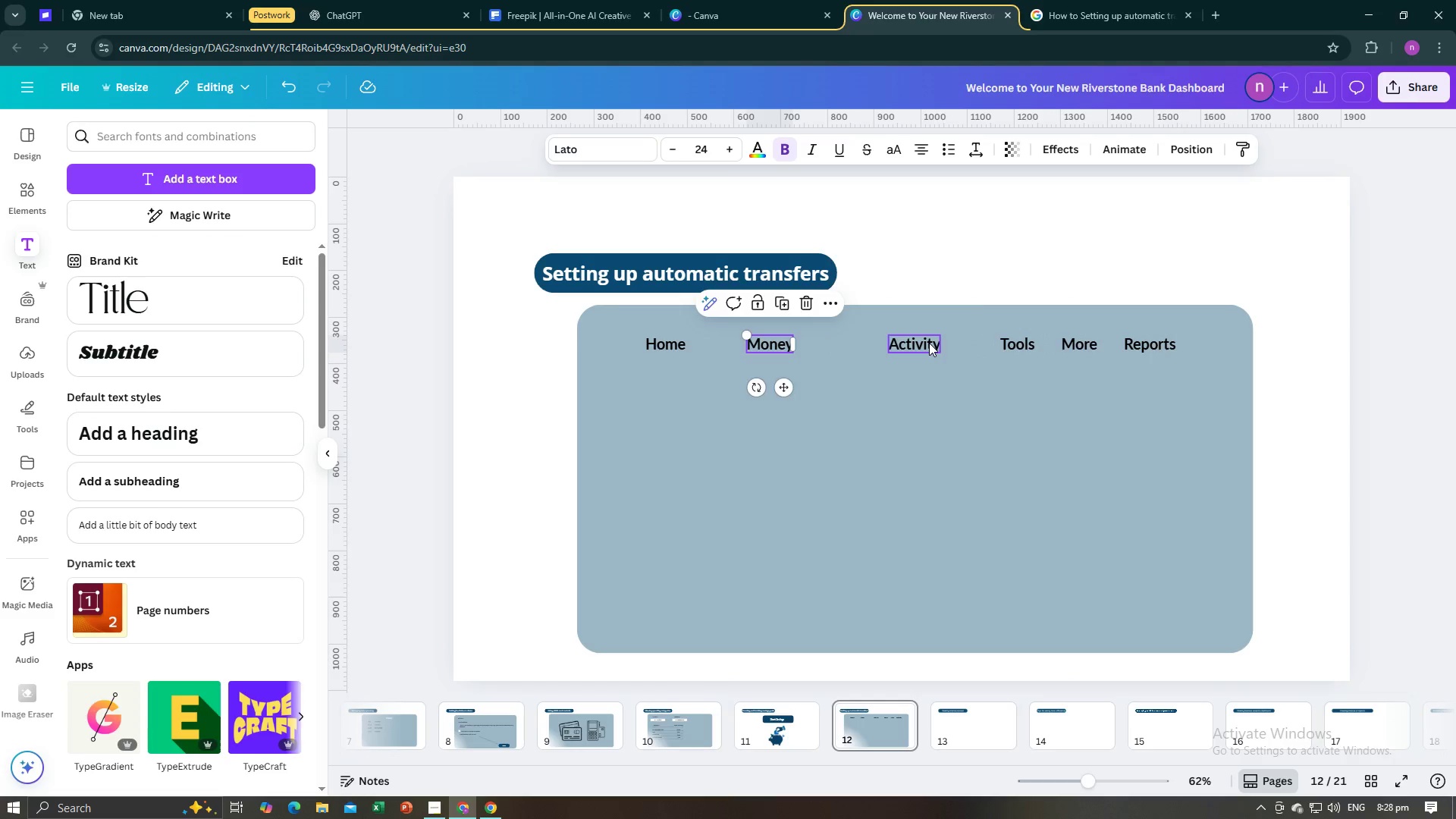 
left_click_drag(start_coordinate=[929, 343], to_coordinate=[894, 343])
 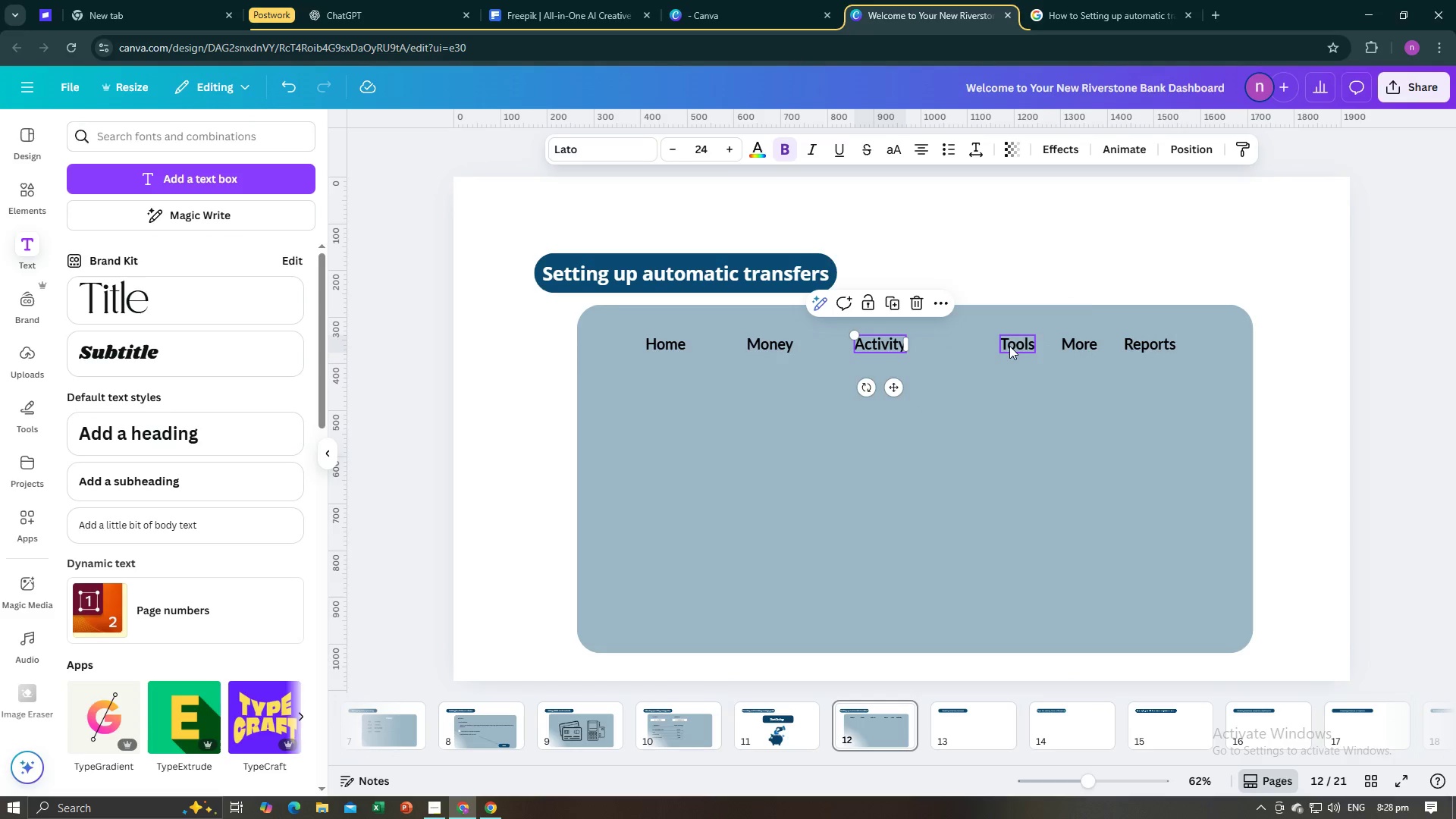 
left_click_drag(start_coordinate=[1012, 346], to_coordinate=[980, 346])
 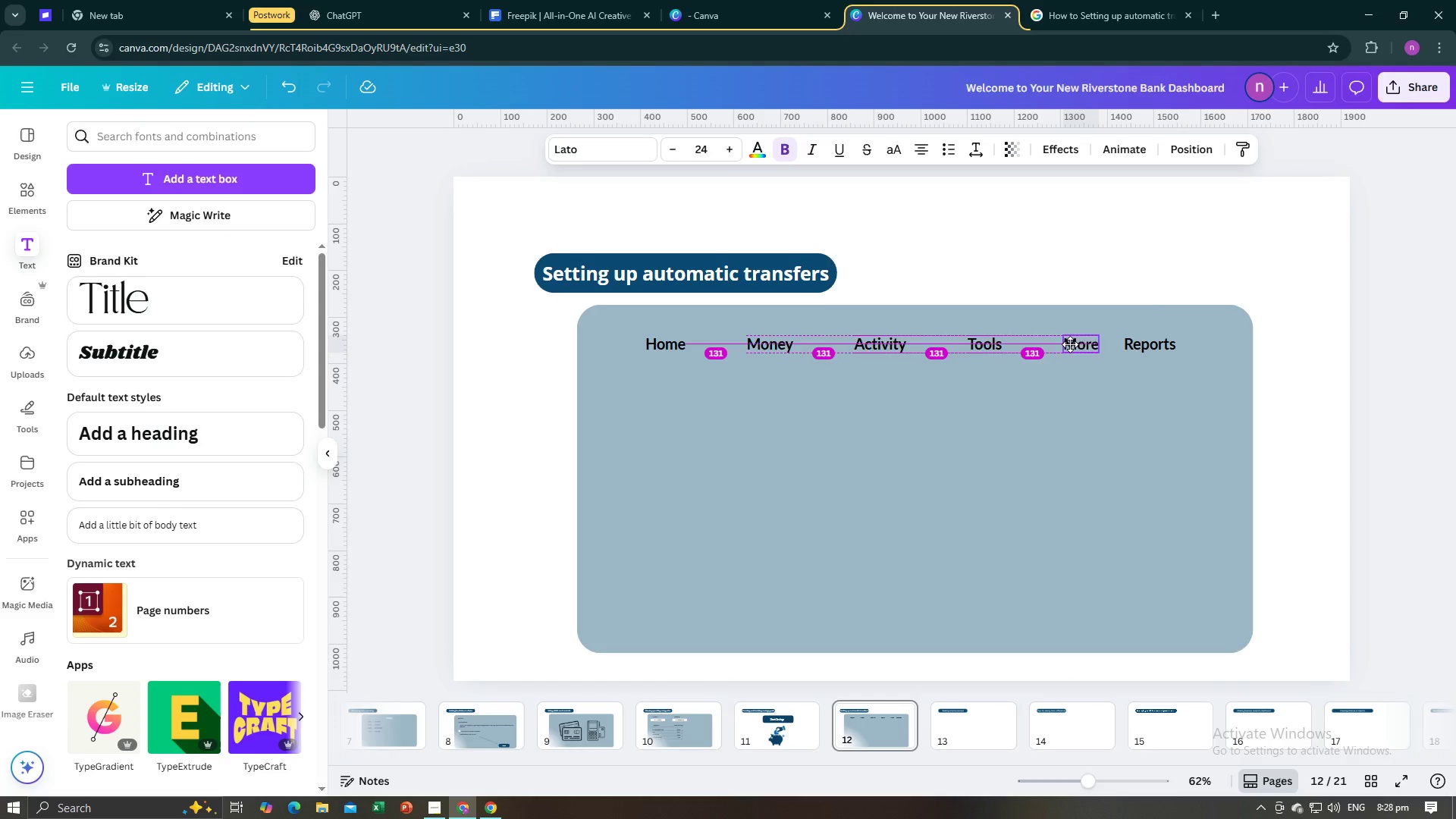 
left_click_drag(start_coordinate=[1141, 344], to_coordinate=[1175, 341])
 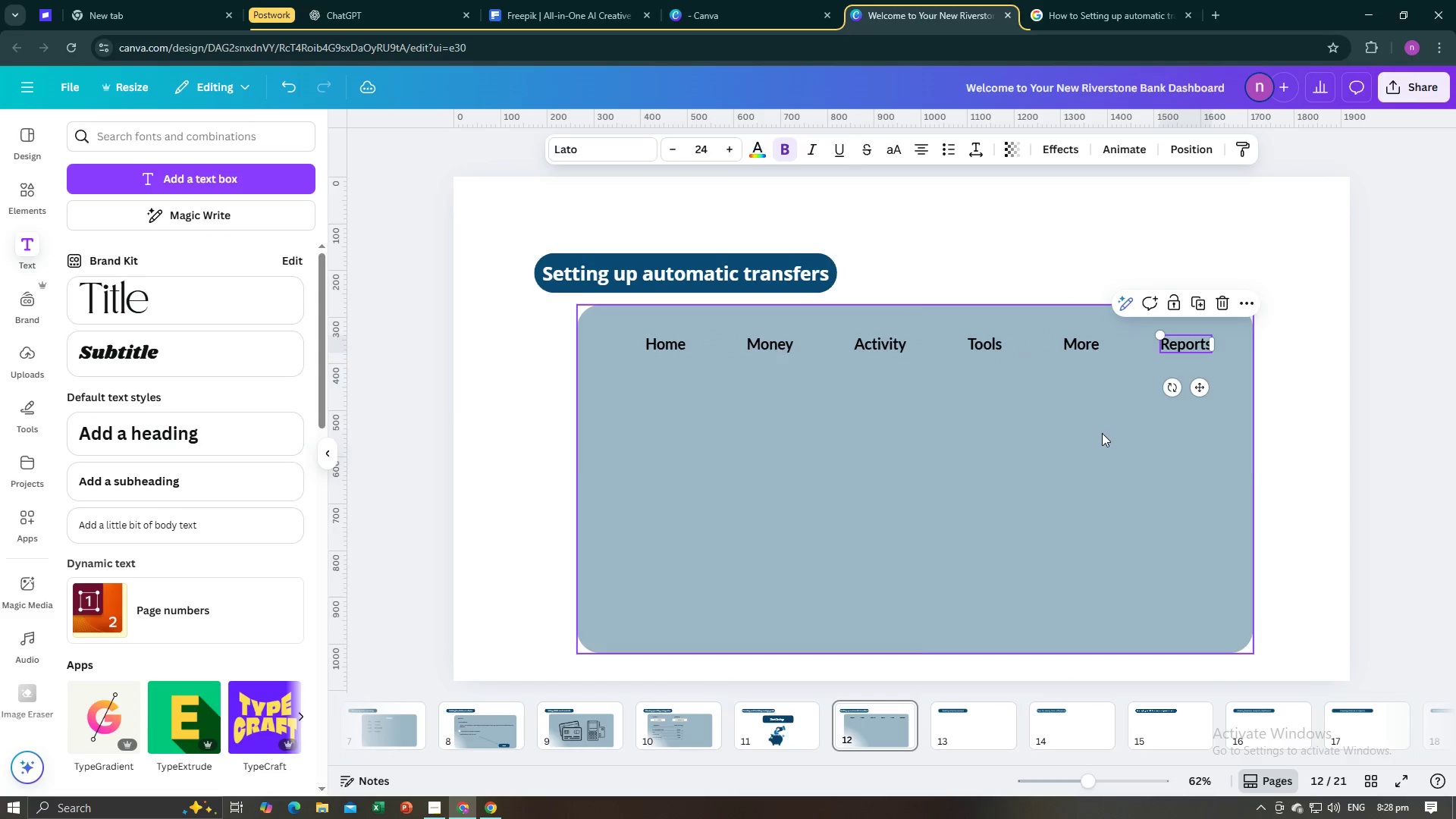 
left_click([1102, 433])
 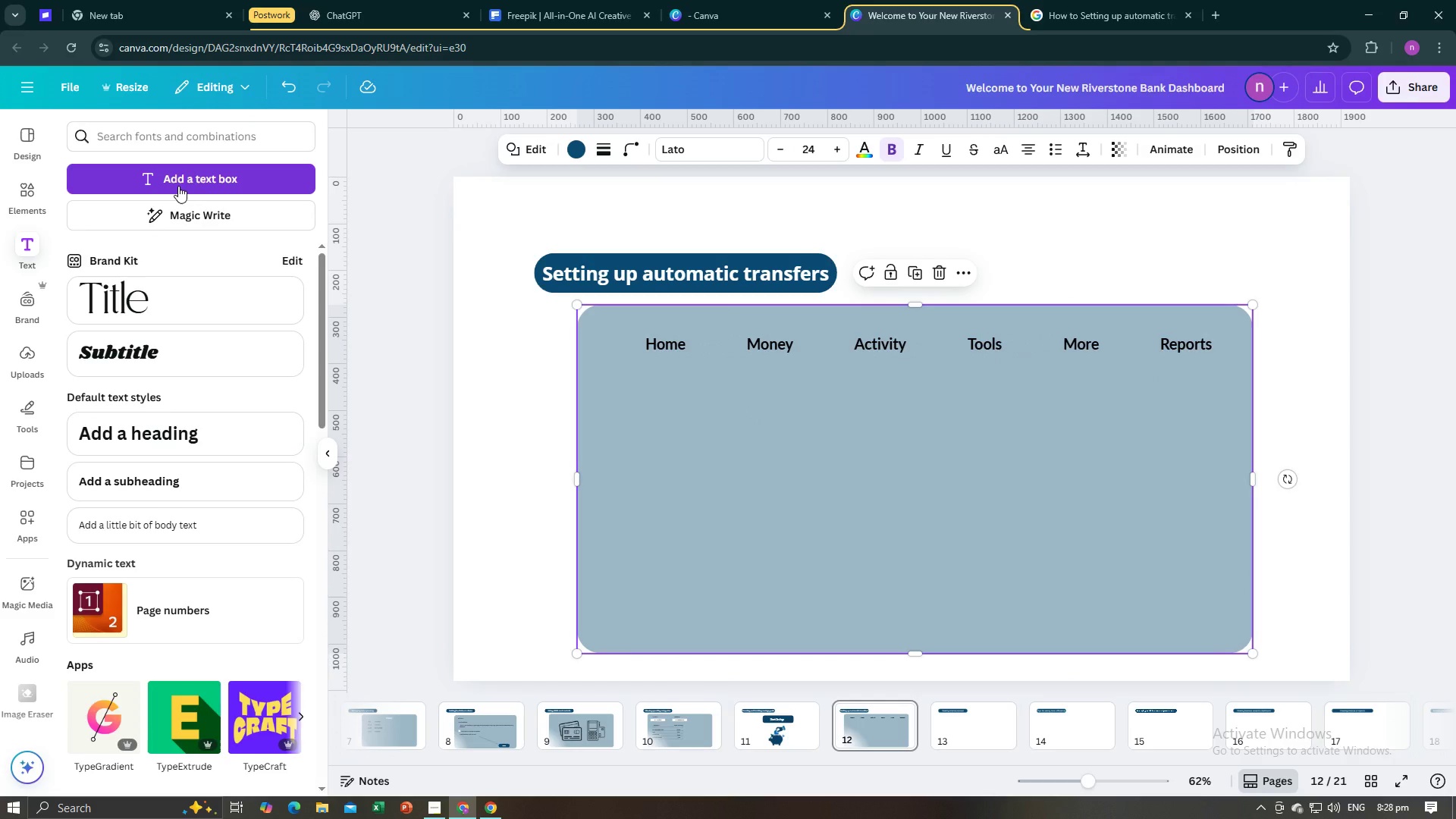 
wait(5.36)
 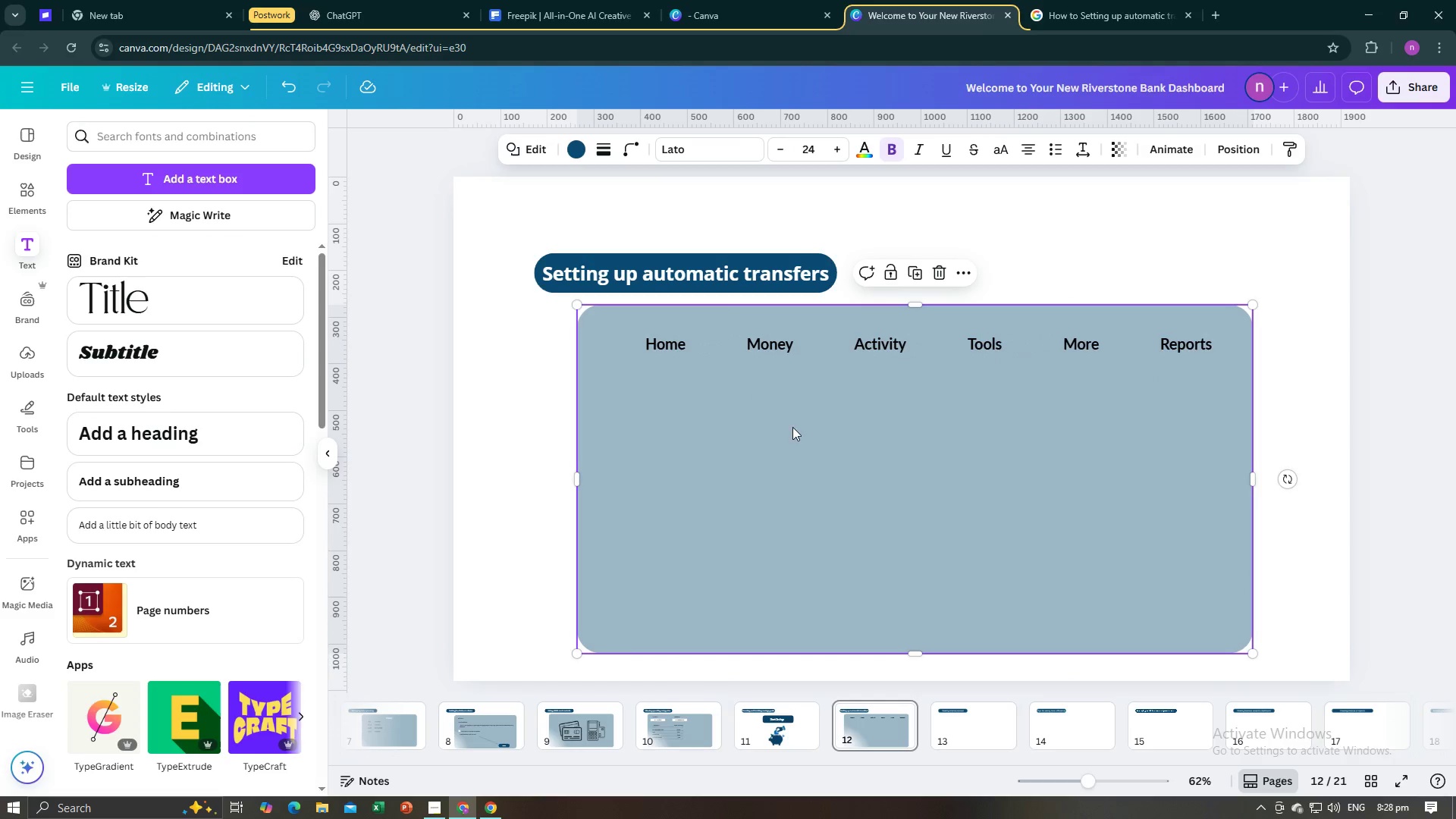 
left_click([17, 191])
 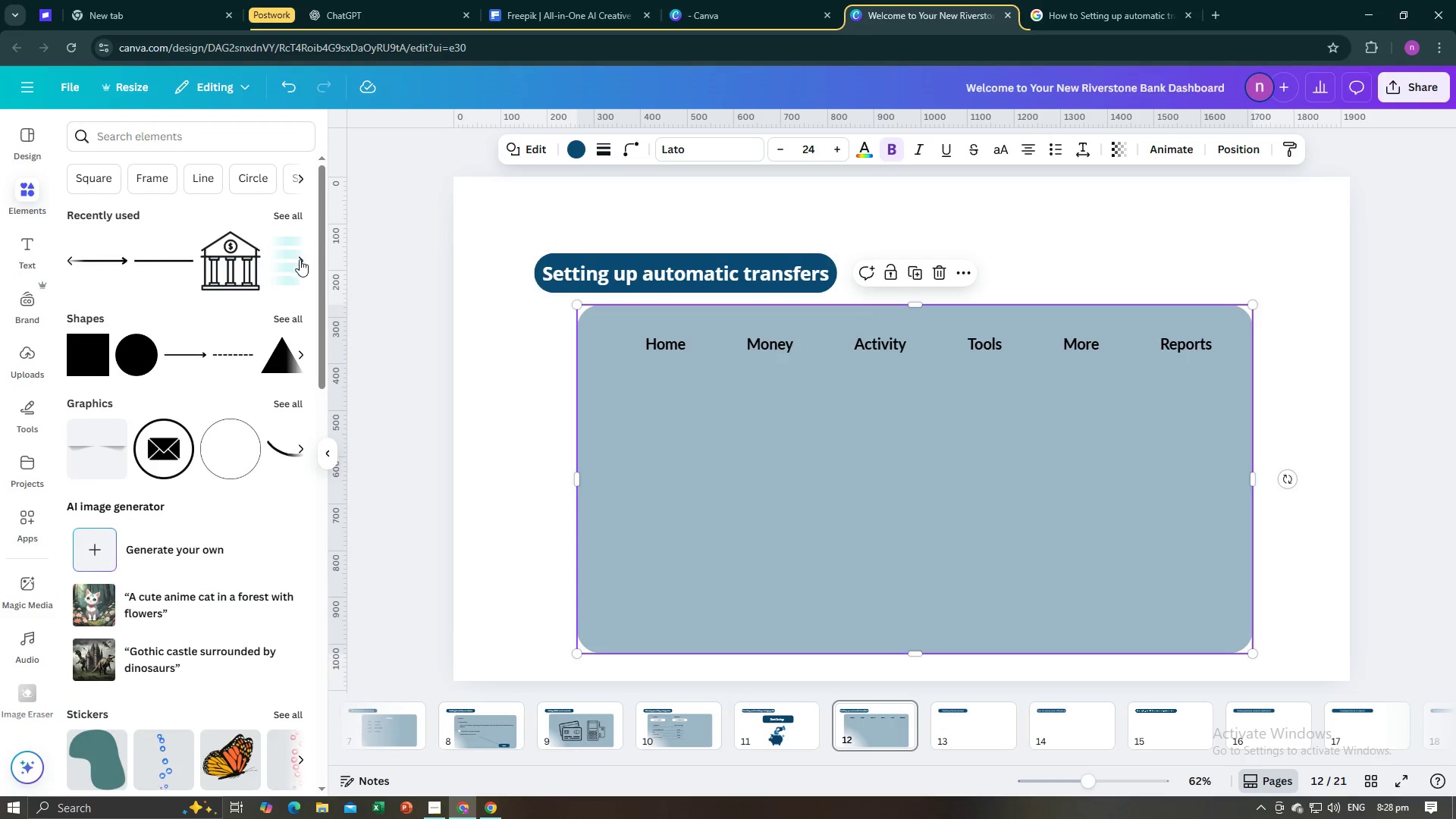 
left_click([166, 253])
 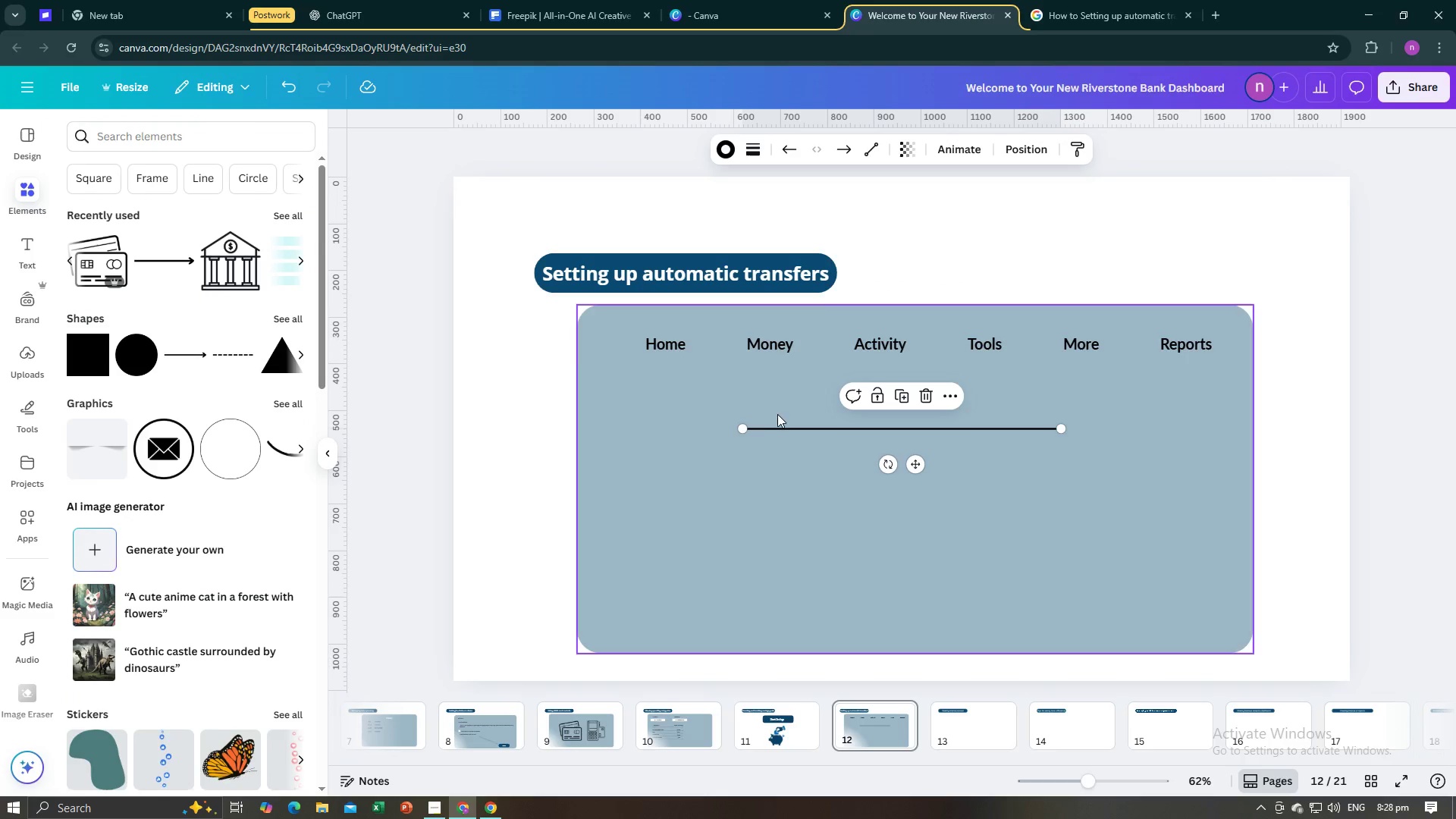 
left_click_drag(start_coordinate=[786, 423], to_coordinate=[679, 360])
 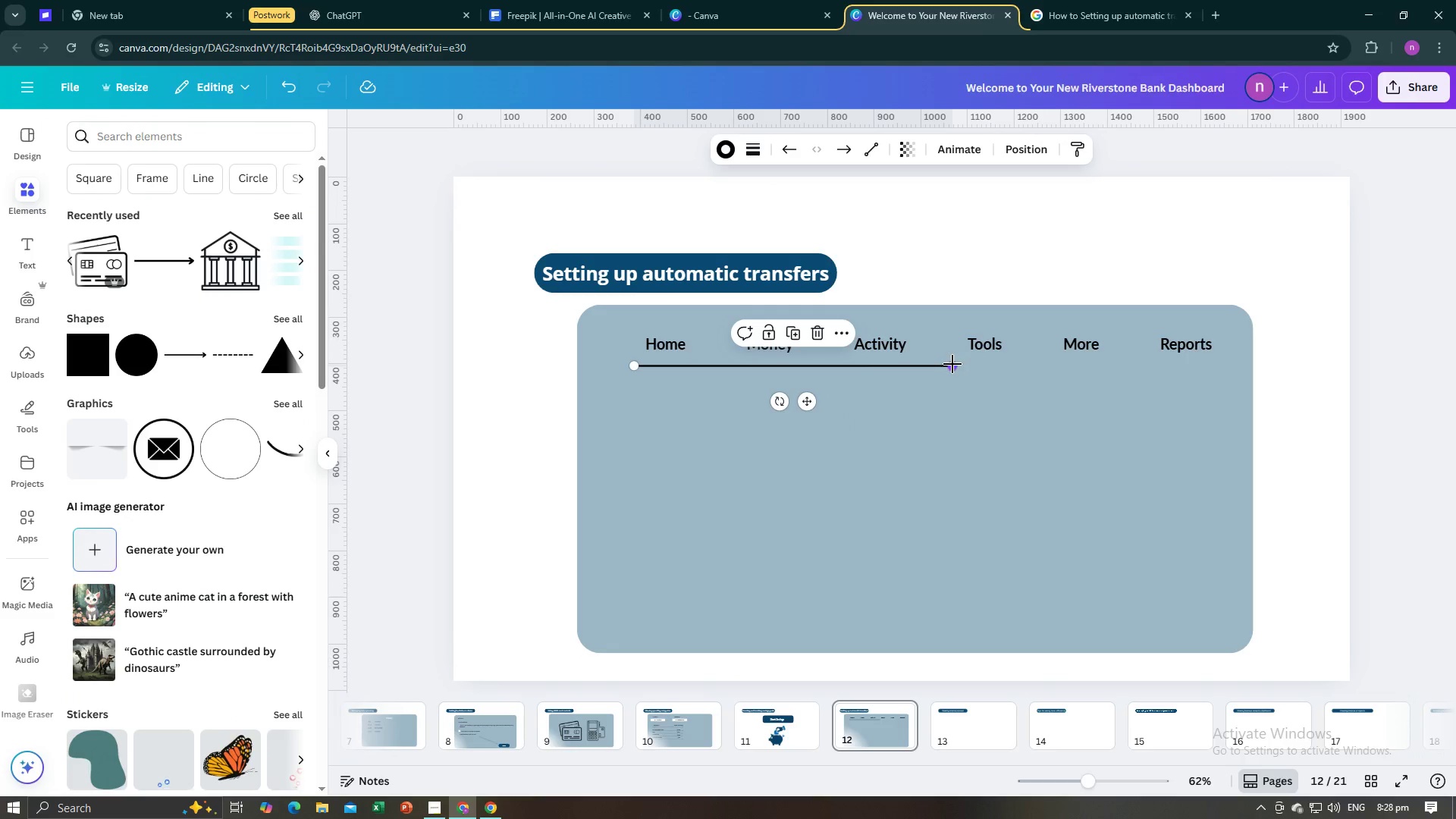 
left_click_drag(start_coordinate=[951, 366], to_coordinate=[702, 366])
 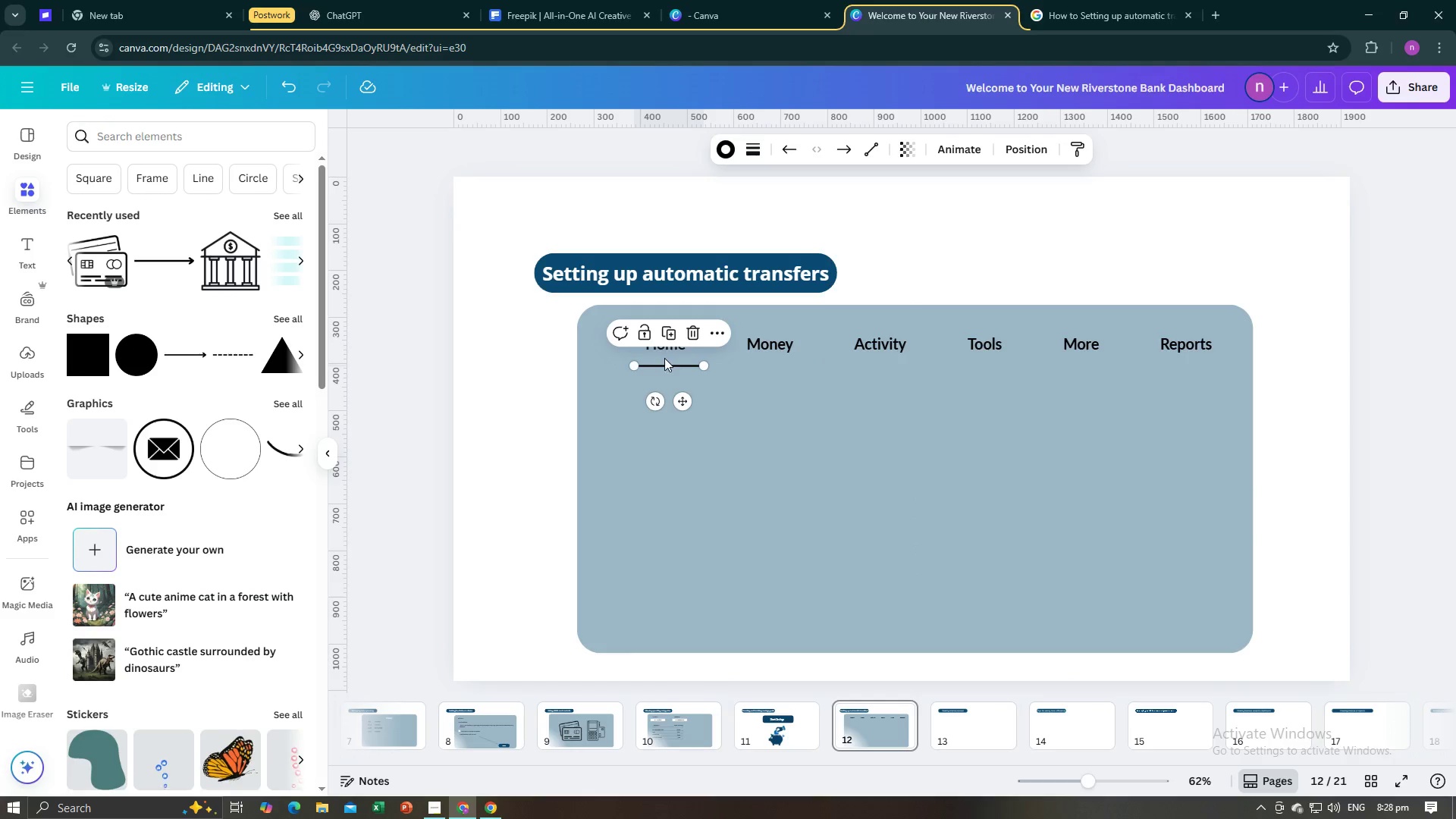 
left_click_drag(start_coordinate=[664, 363], to_coordinate=[663, 358])
 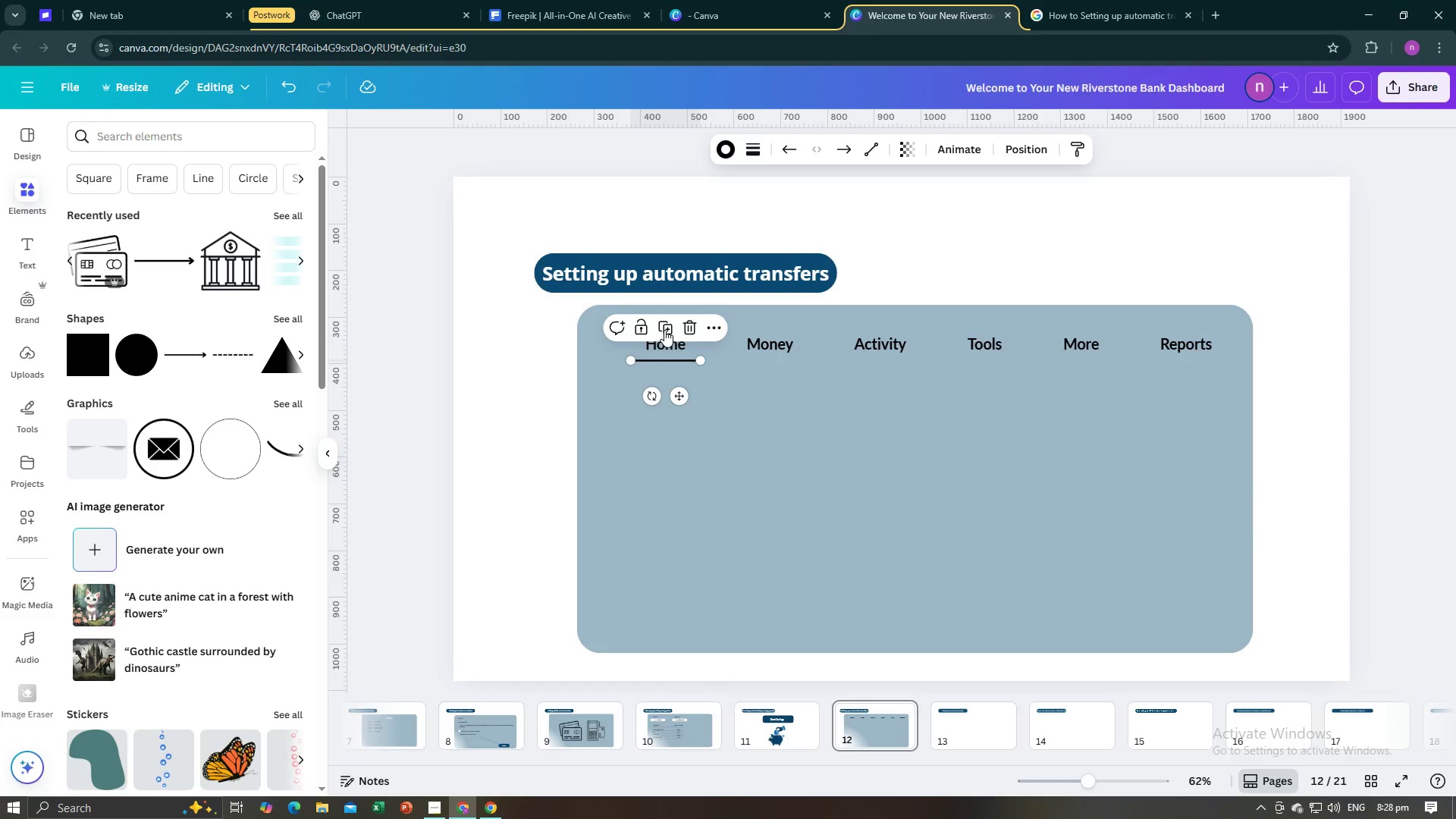 
left_click([664, 329])
 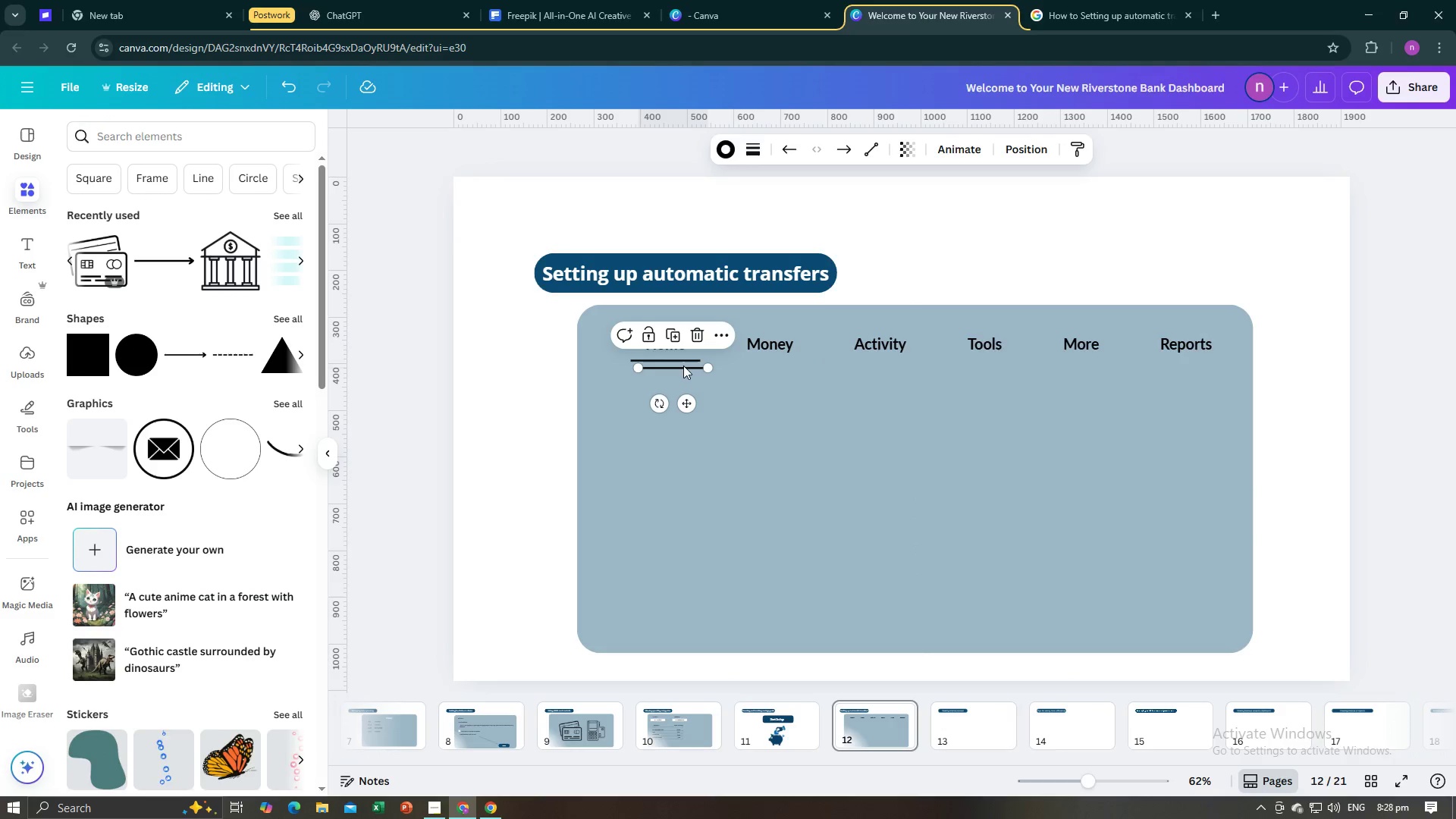 
left_click_drag(start_coordinate=[683, 368], to_coordinate=[777, 359])
 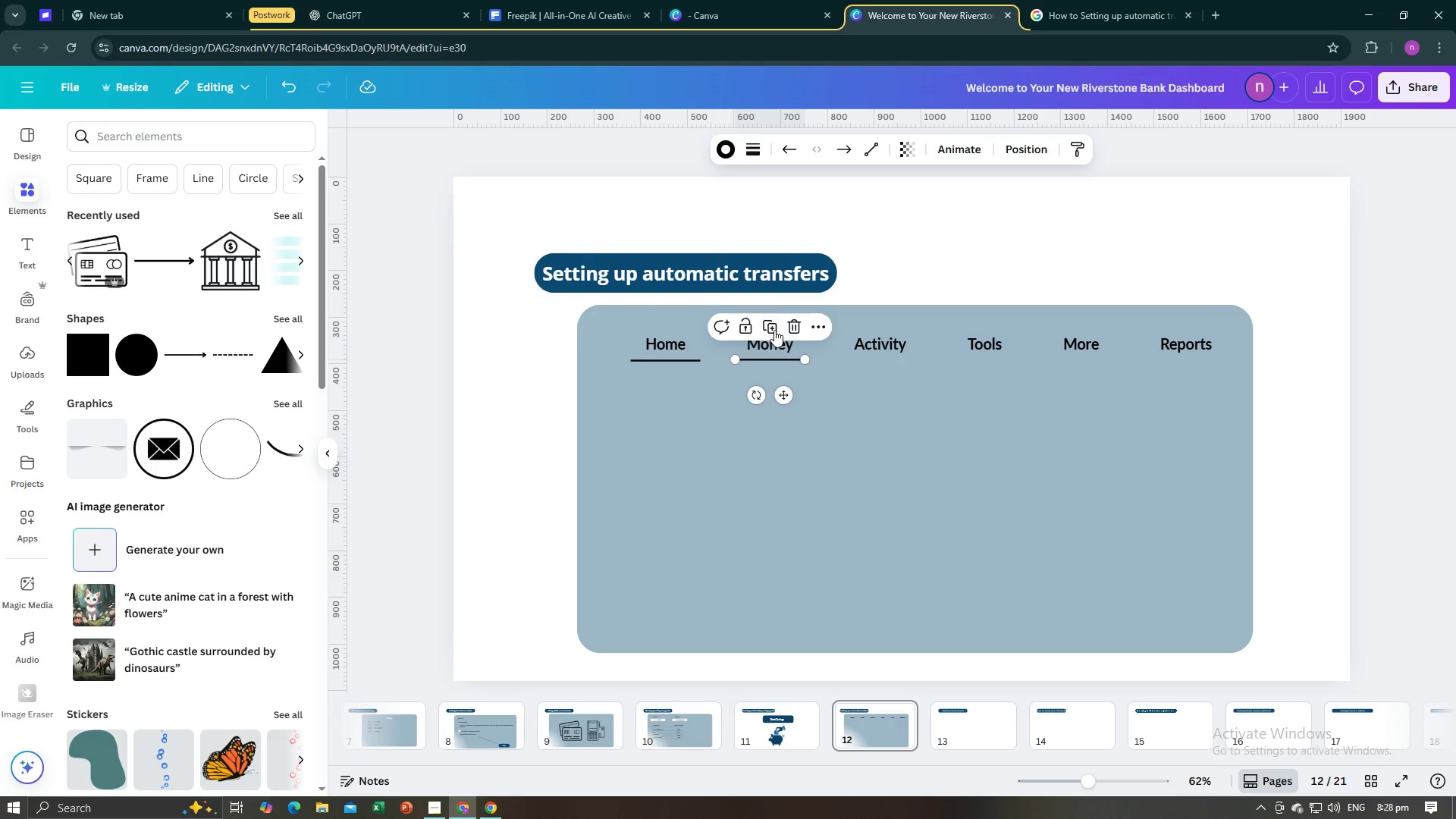 
left_click([774, 329])
 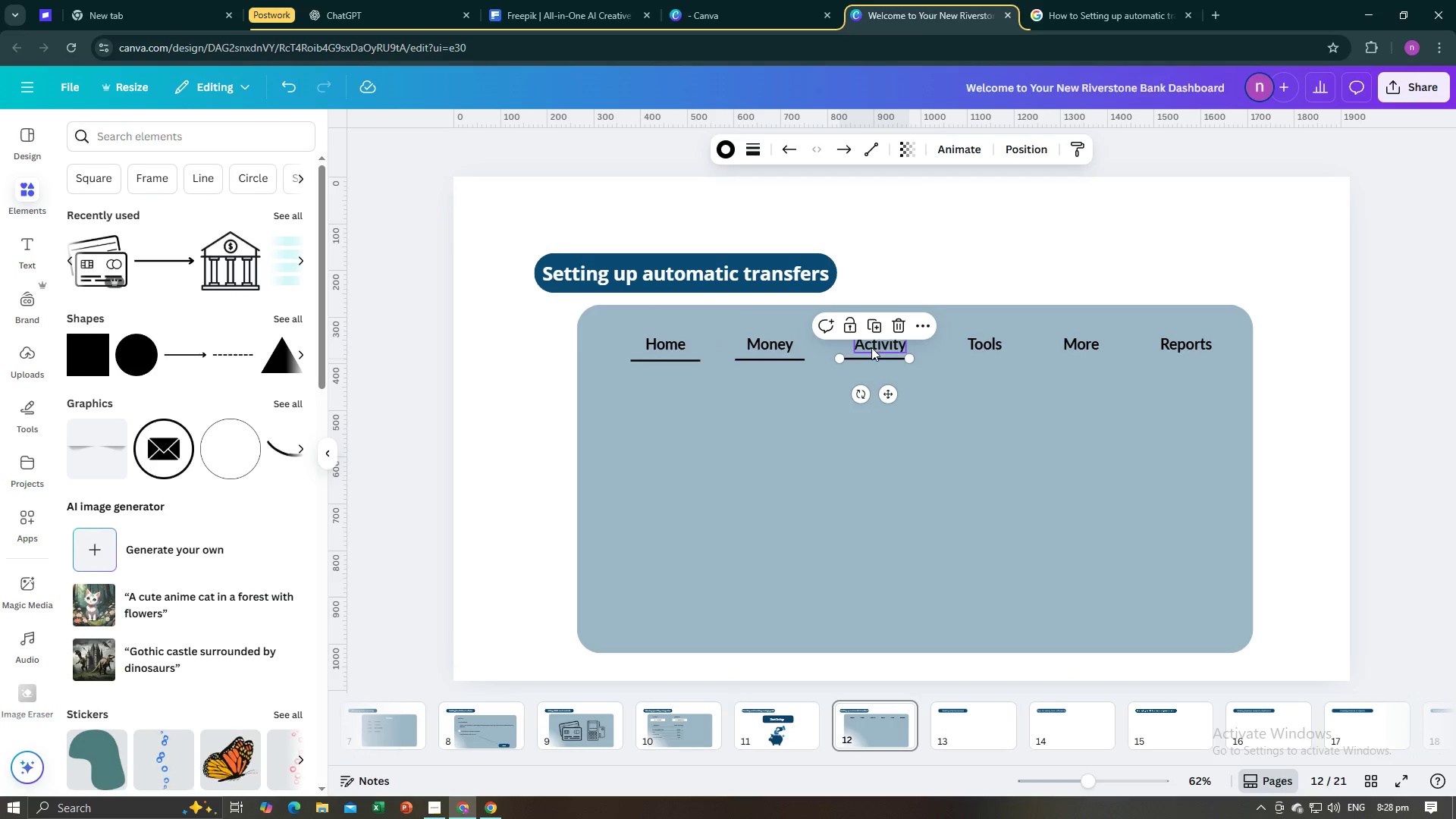 
left_click_drag(start_coordinate=[868, 355], to_coordinate=[874, 355])
 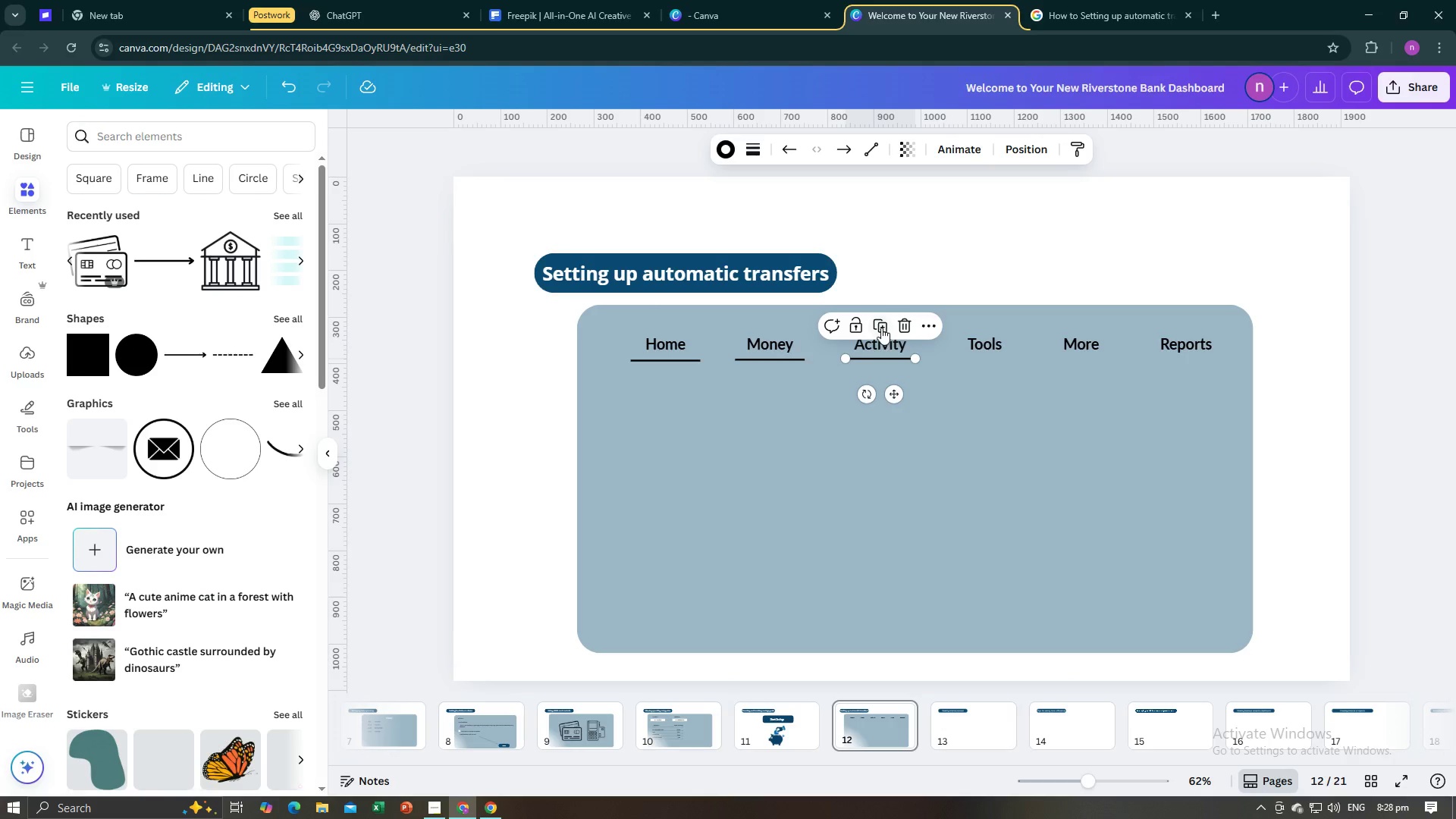 
left_click([881, 328])
 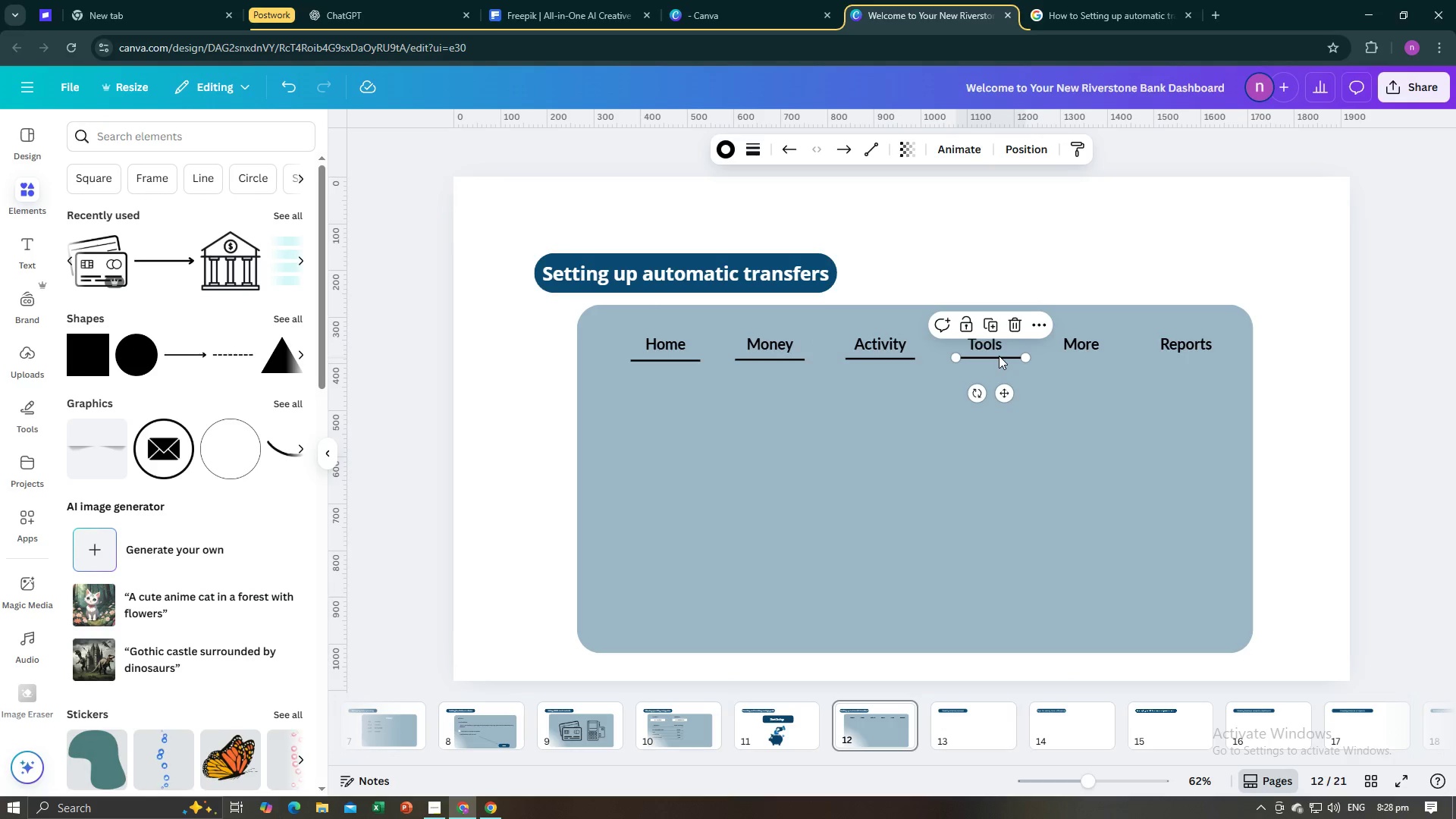 
left_click([994, 326])
 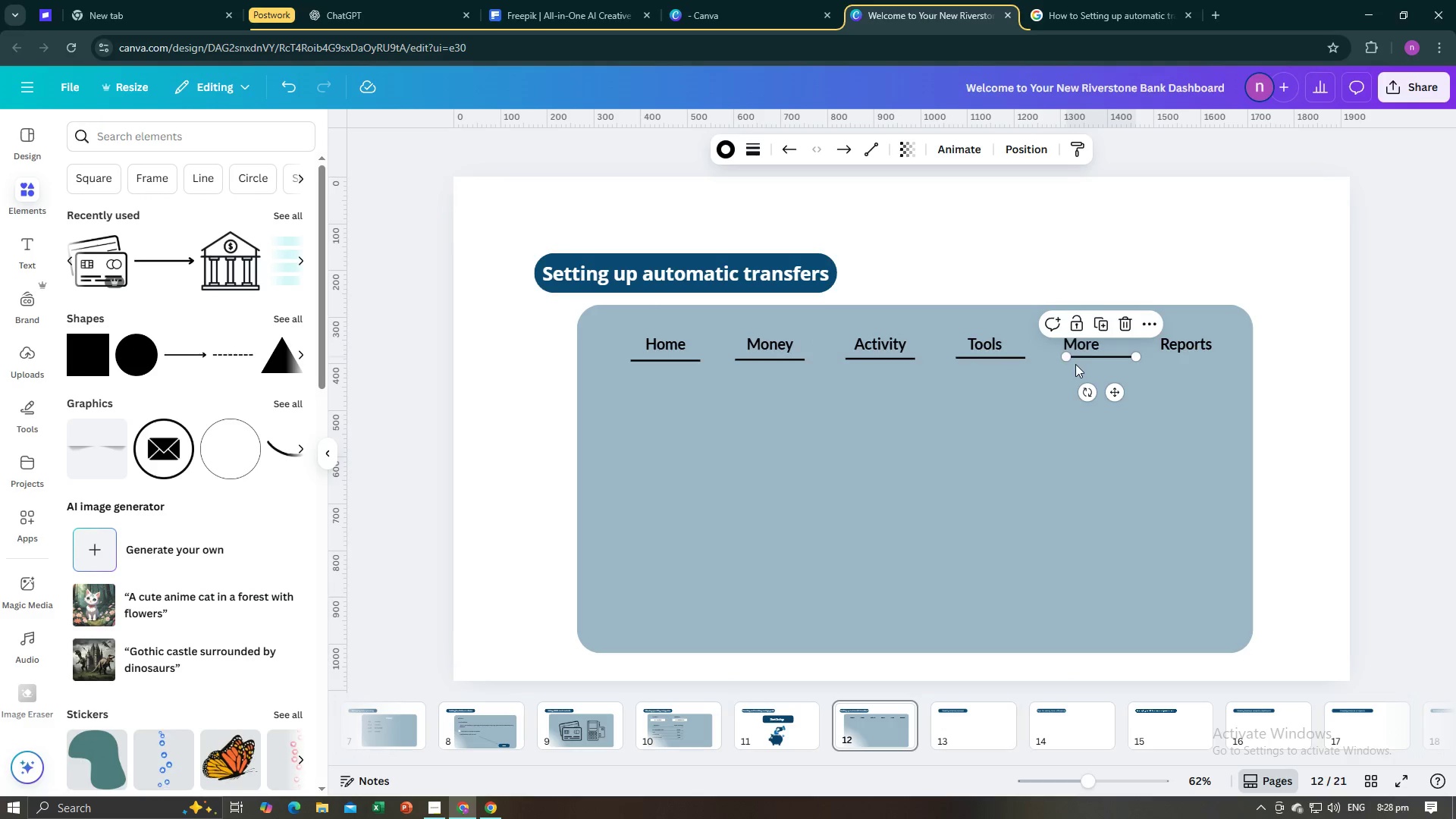 
left_click_drag(start_coordinate=[1090, 353], to_coordinate=[1075, 353])
 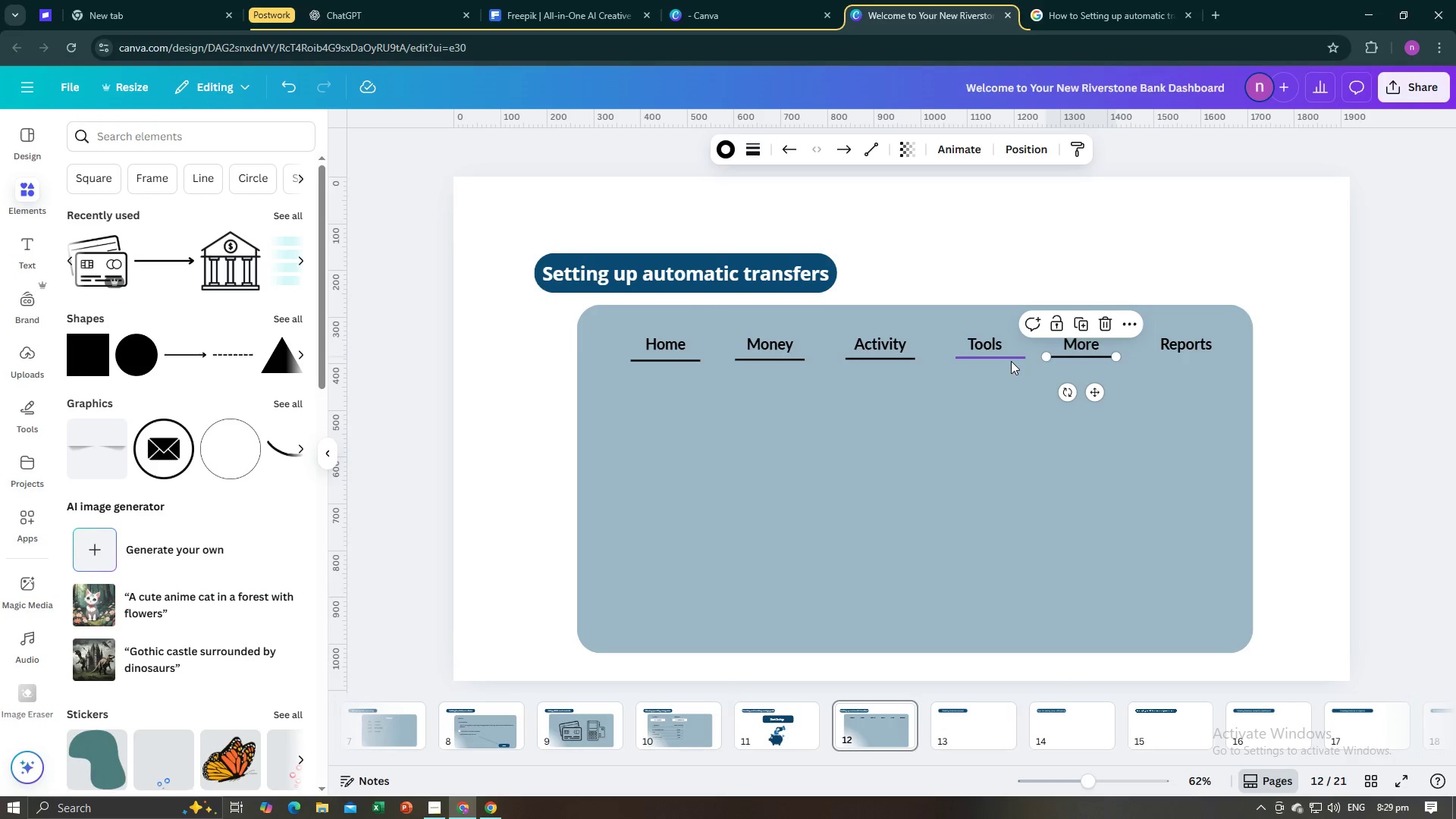 
left_click_drag(start_coordinate=[999, 359], to_coordinate=[996, 359])
 